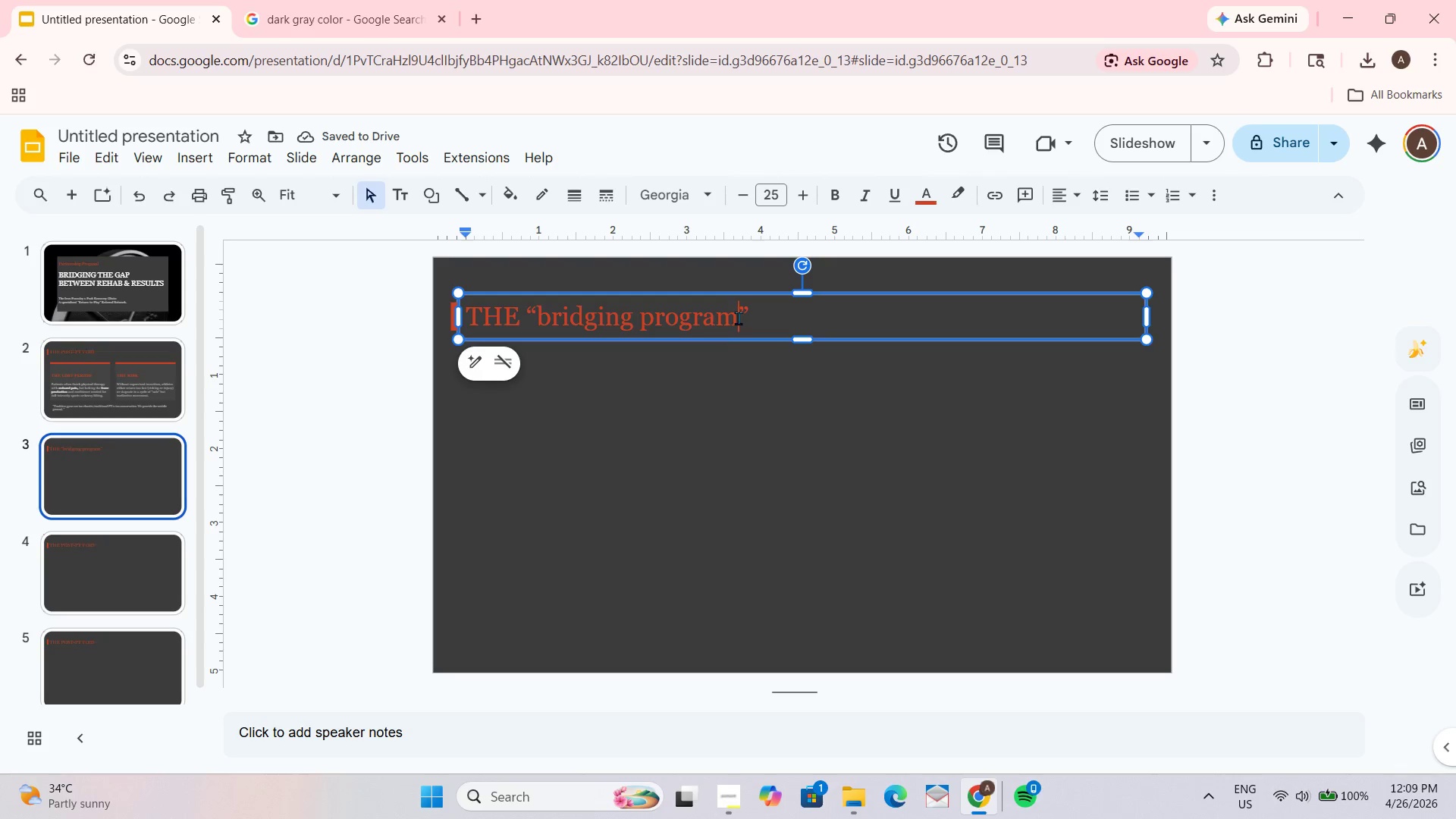 
left_click_drag(start_coordinate=[741, 317], to_coordinate=[531, 331])
 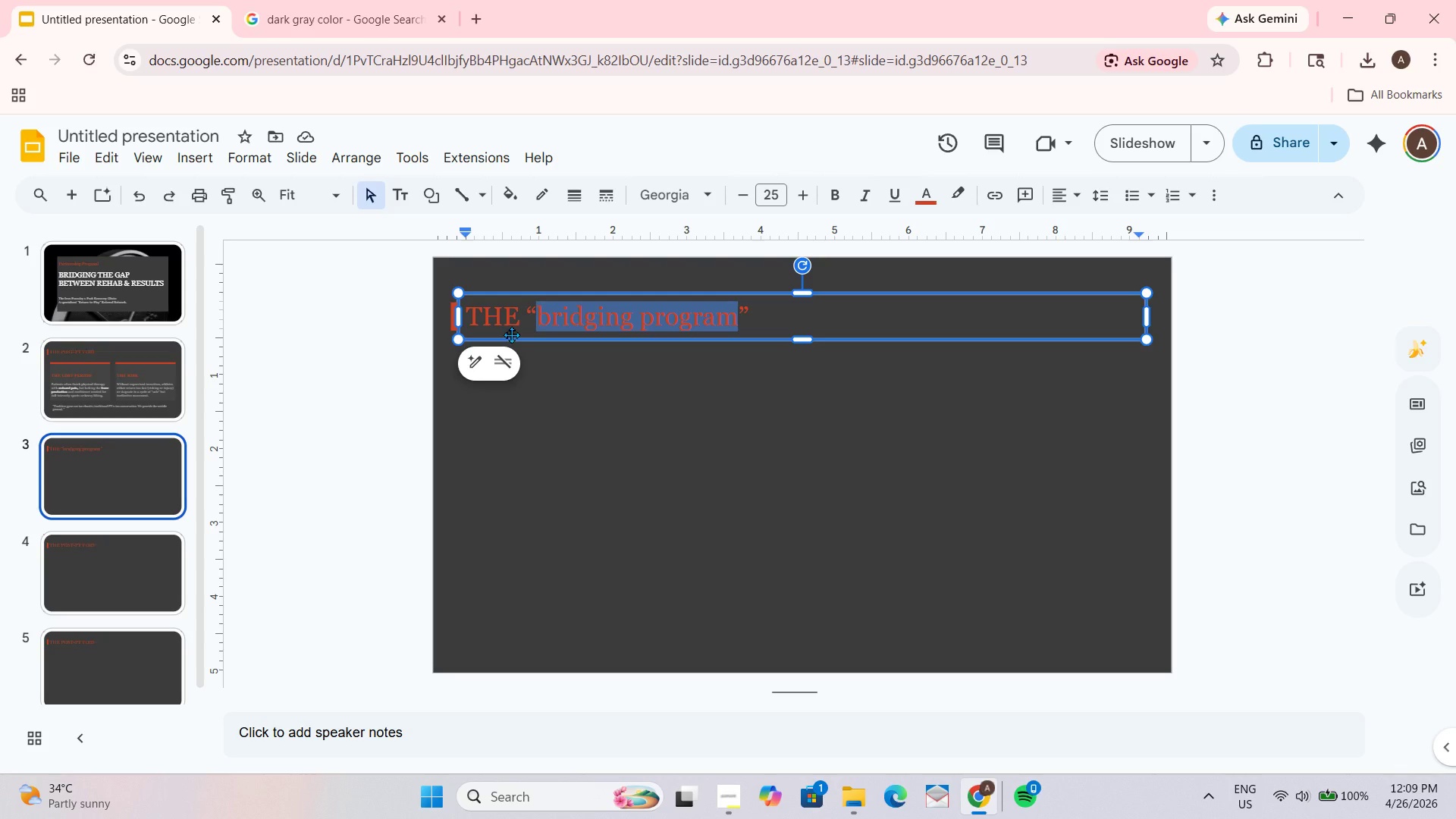 
key(Backspace)
type(BRIDGE )
 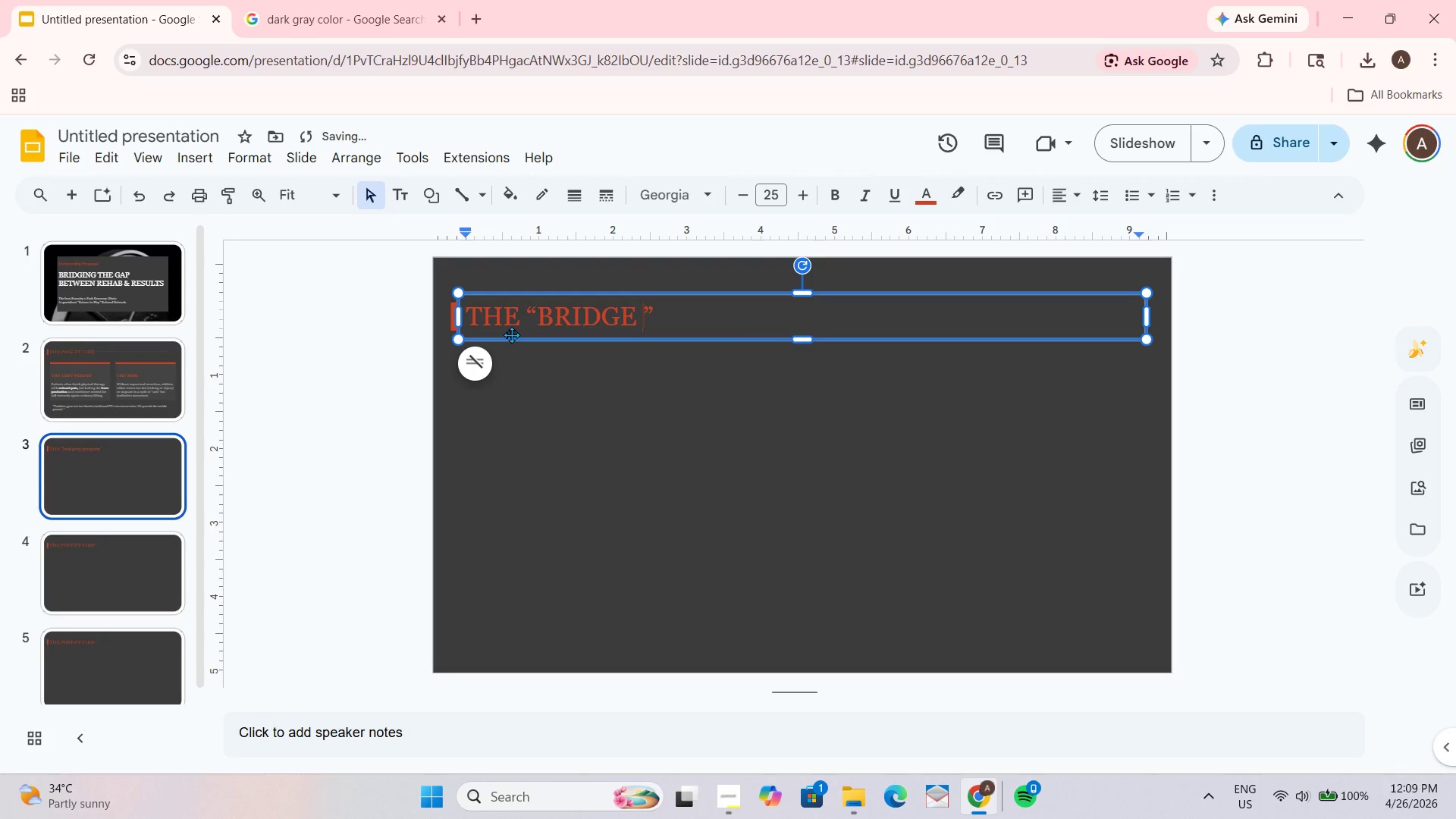 
wait(6.53)
 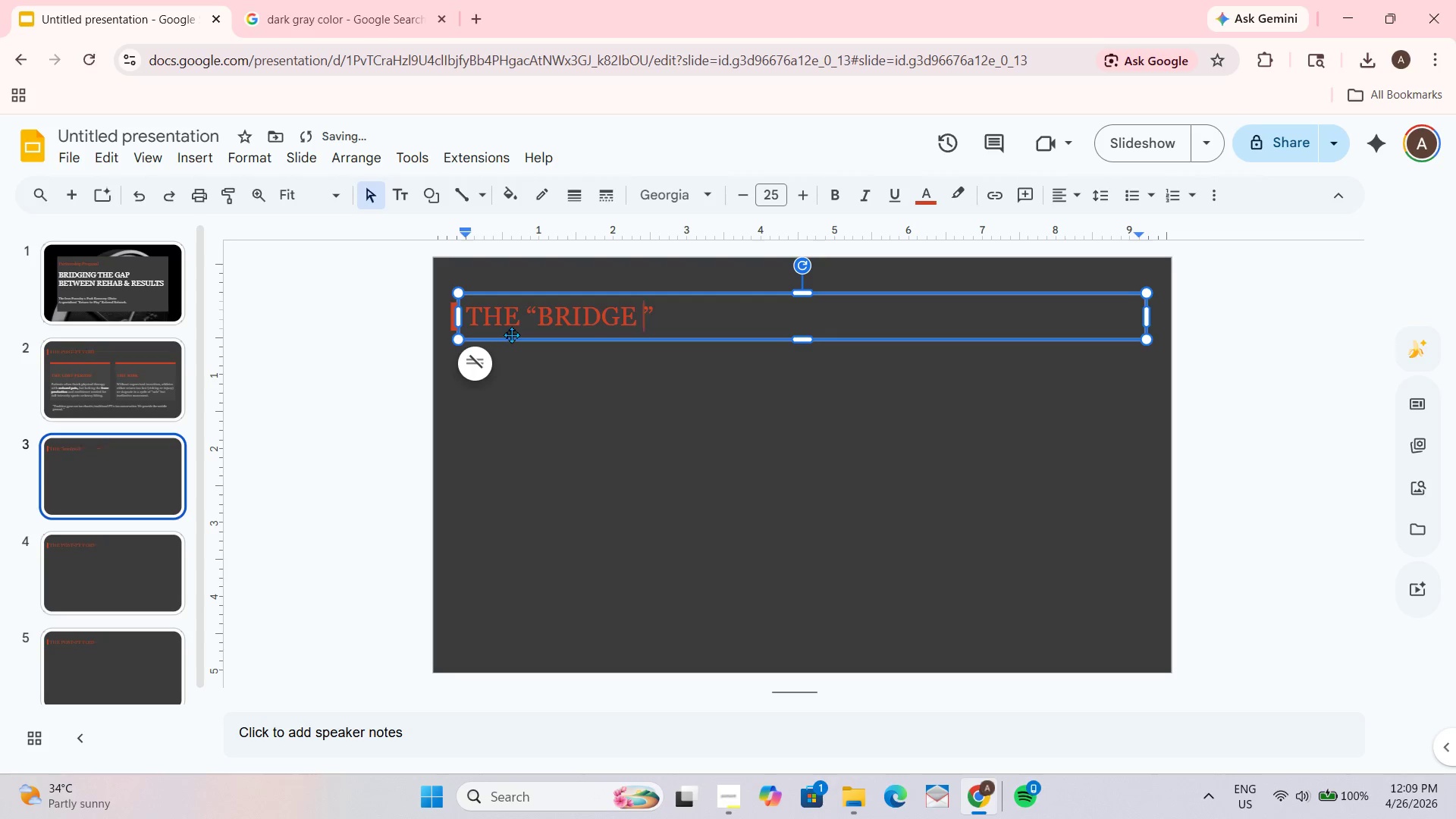 
type( PROGRAM)
 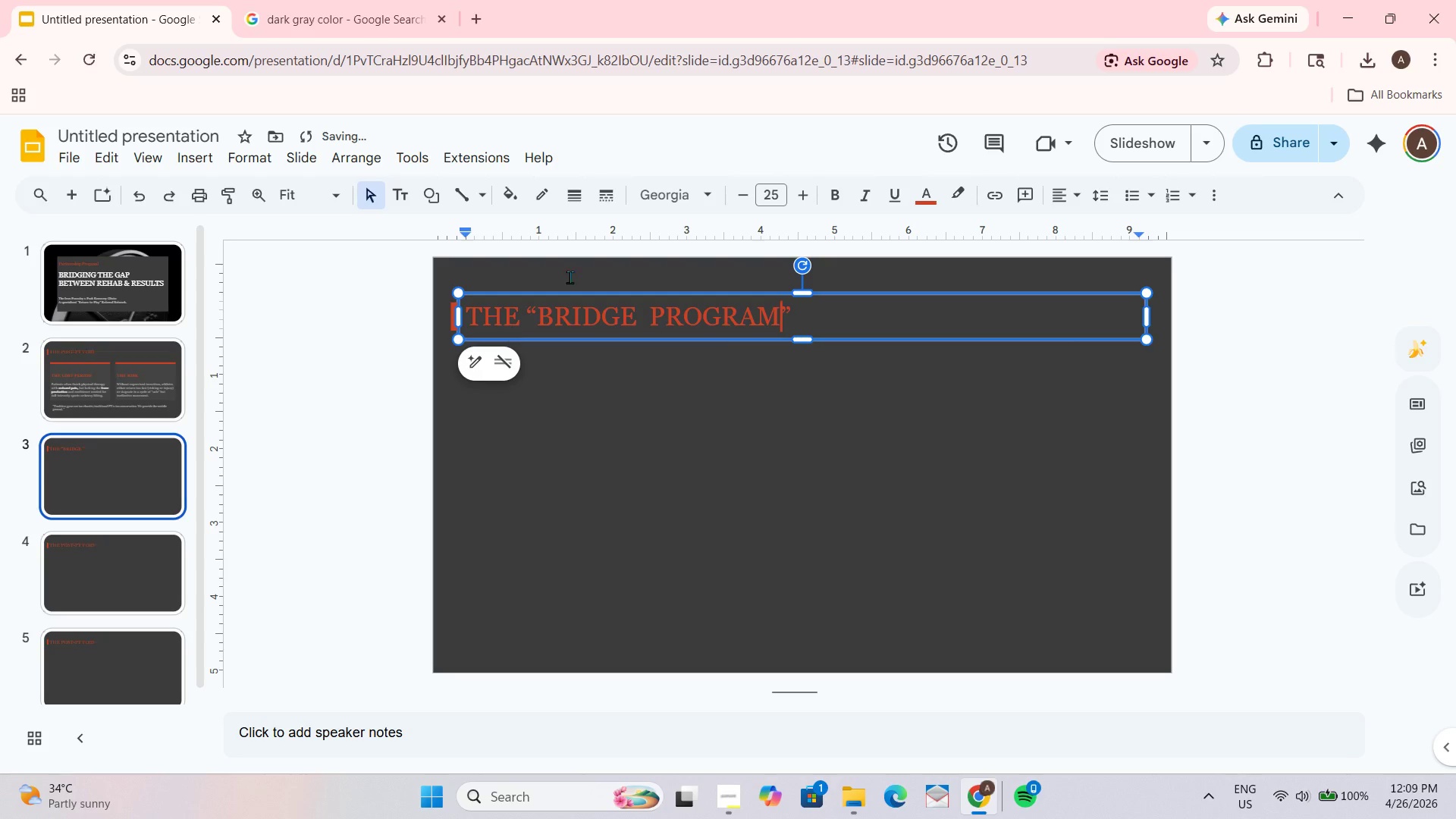 
left_click_drag(start_coordinate=[1105, 468], to_coordinate=[1106, 459])
 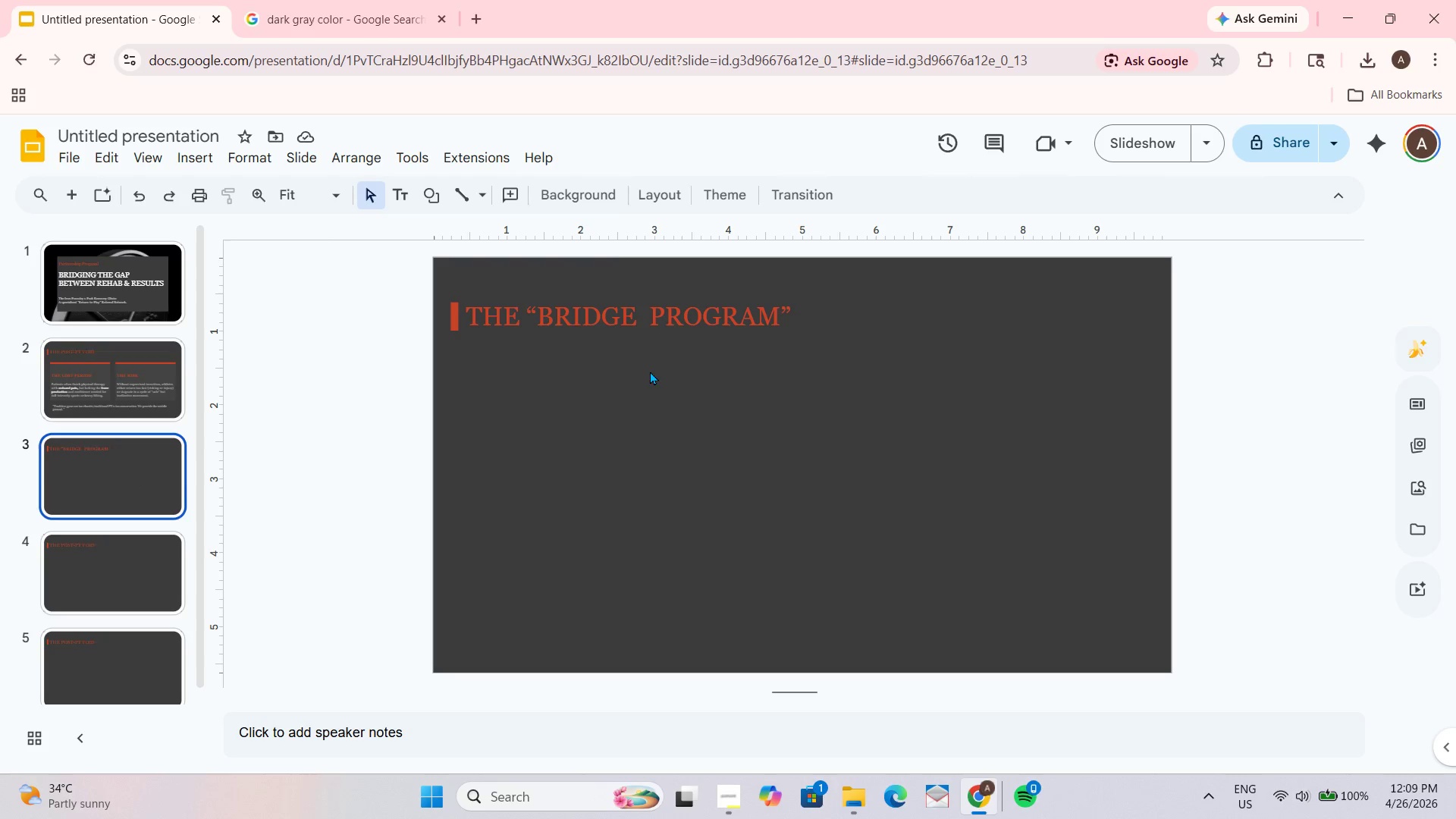 
wait(12.11)
 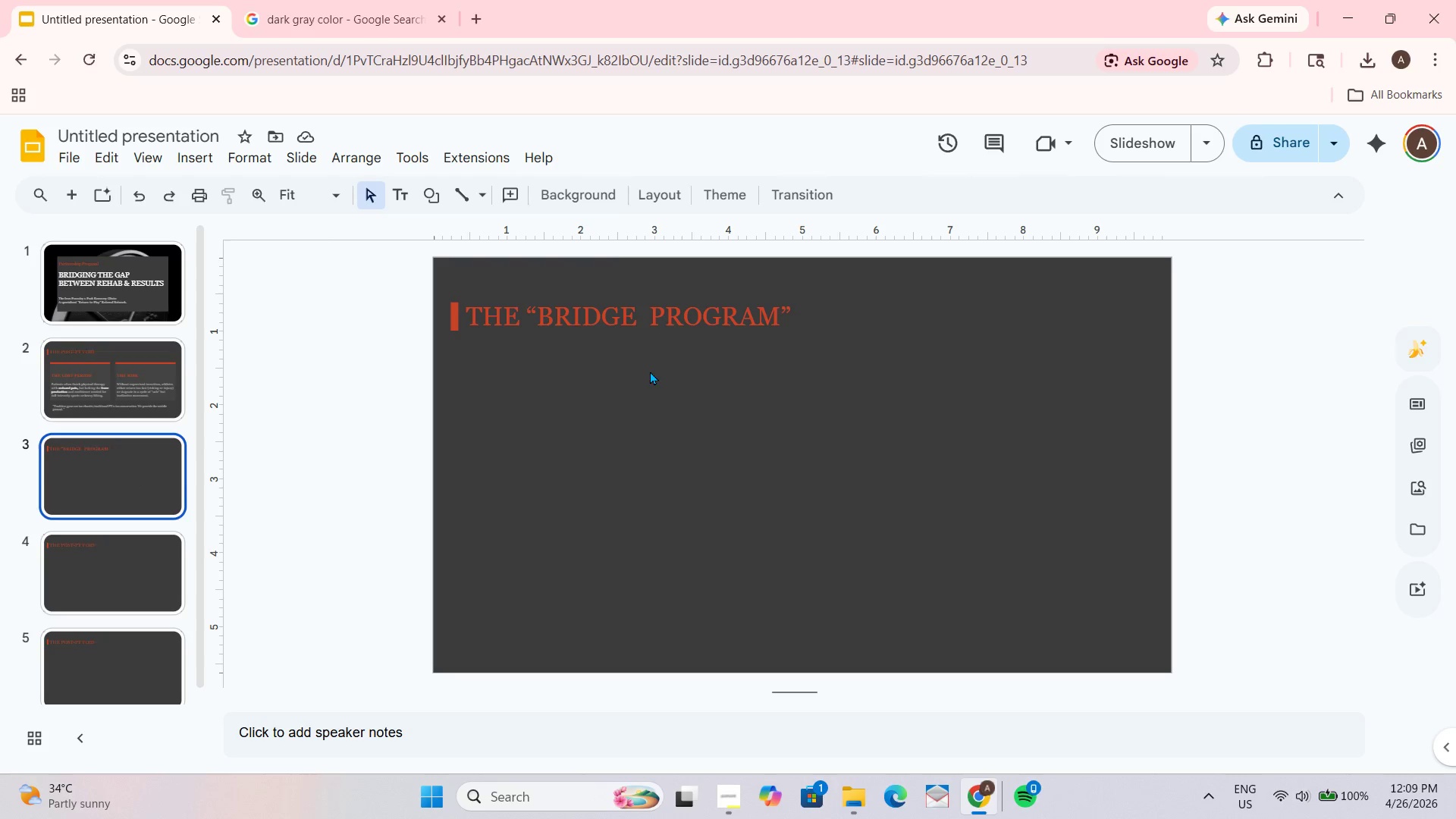 
left_click_drag(start_coordinate=[463, 399], to_coordinate=[808, 626])
 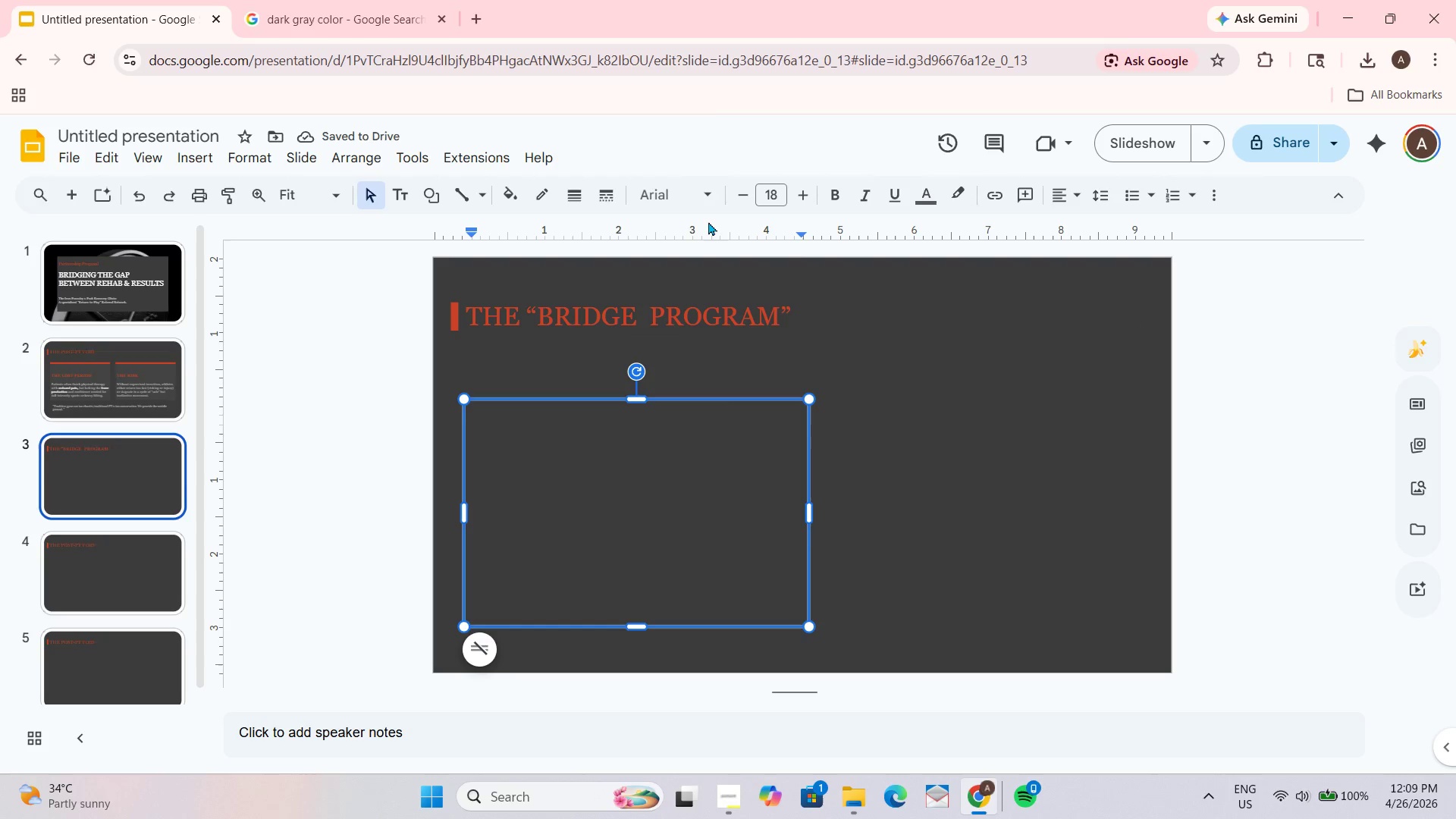 
wait(6.56)
 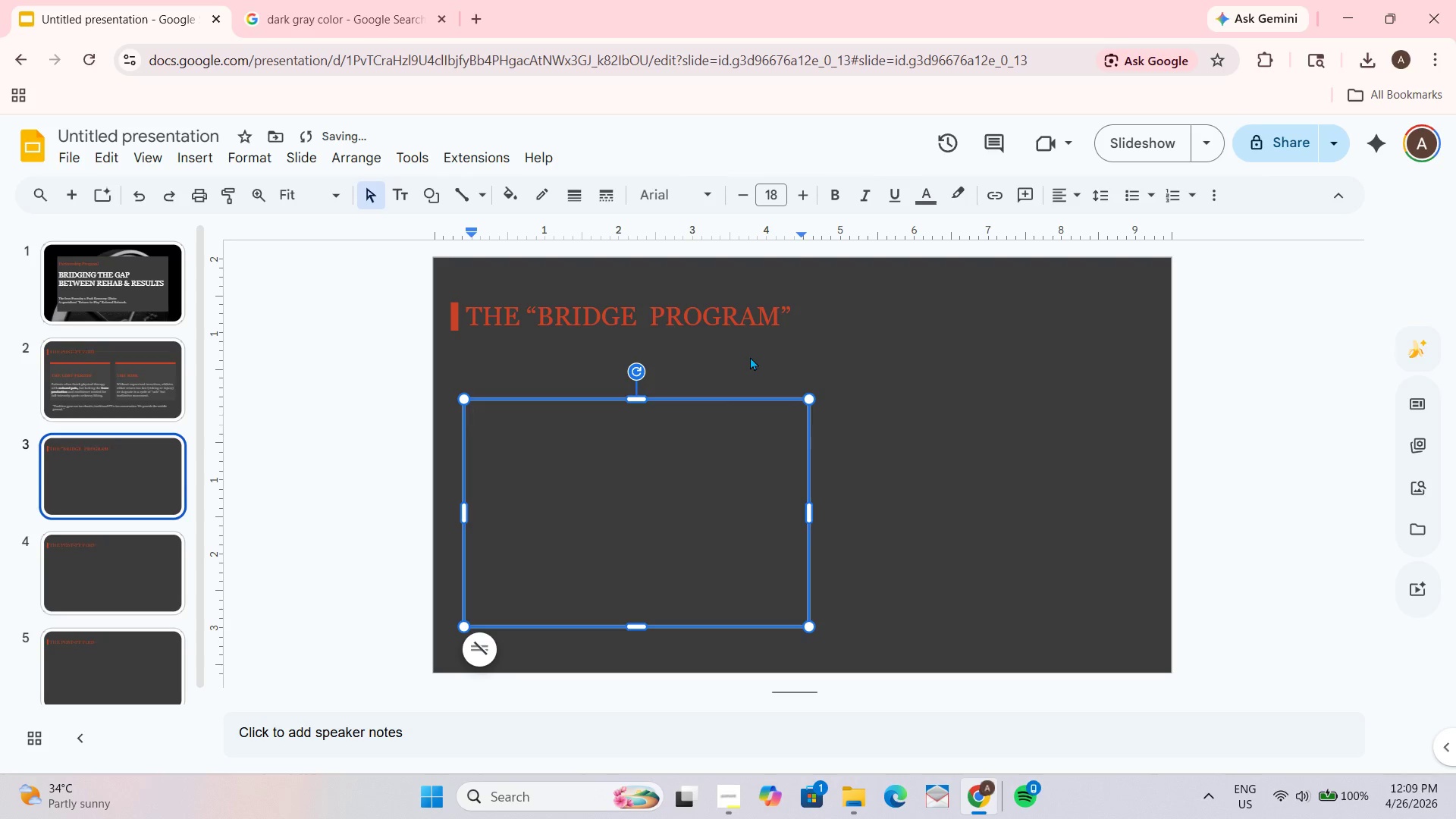 
left_click([713, 184])
 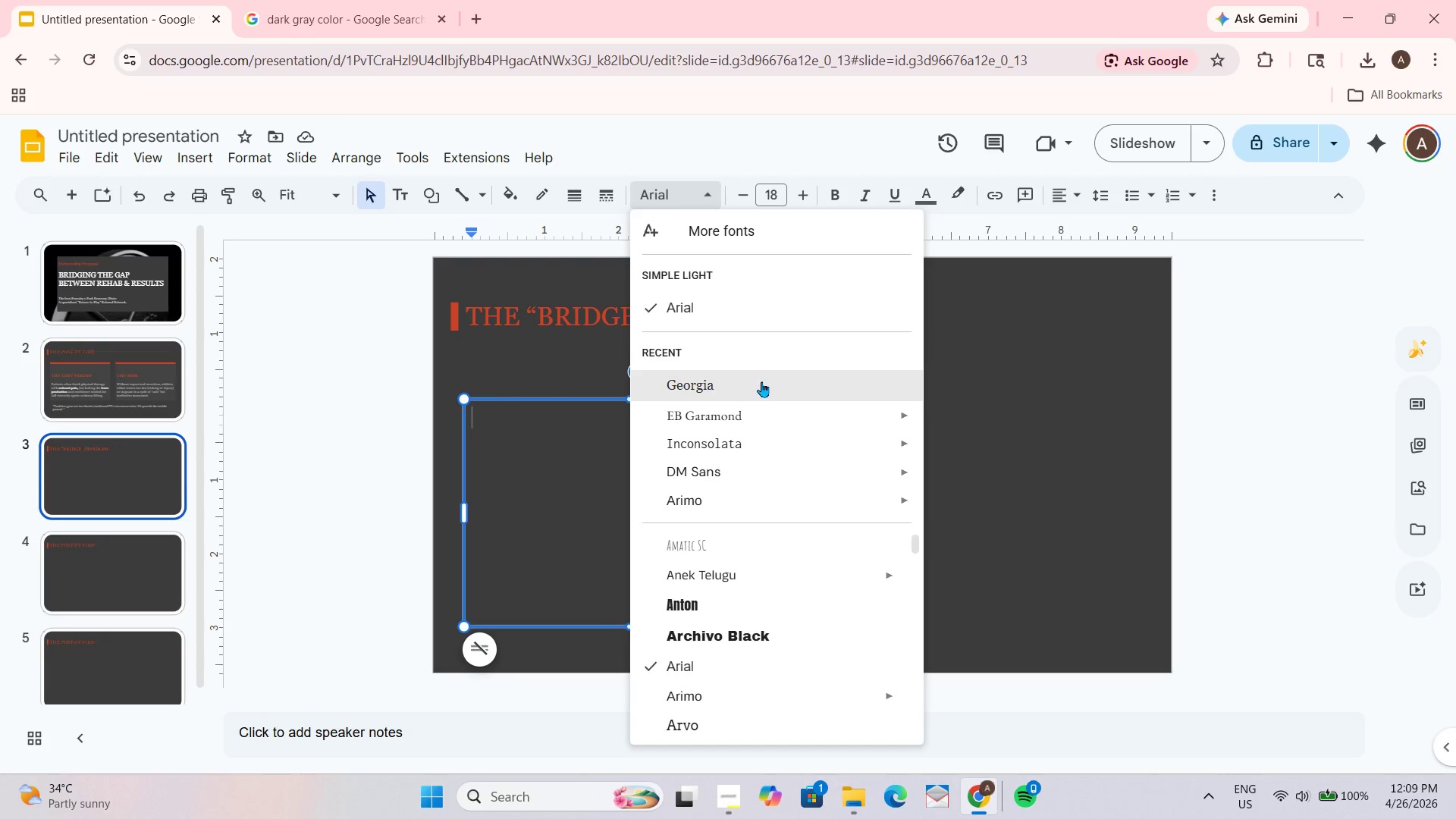 
left_click([761, 381])
 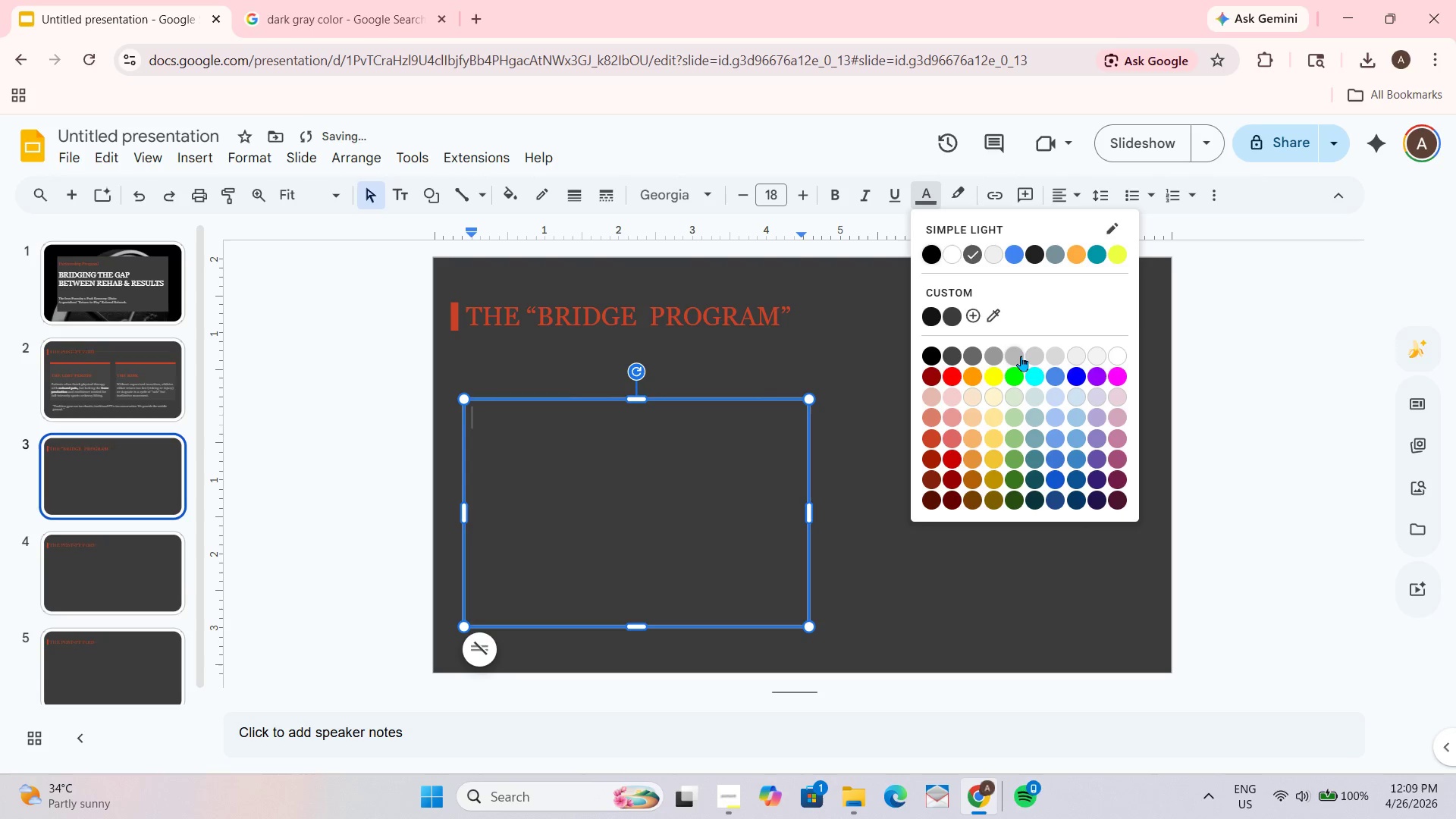 
left_click([1009, 359])
 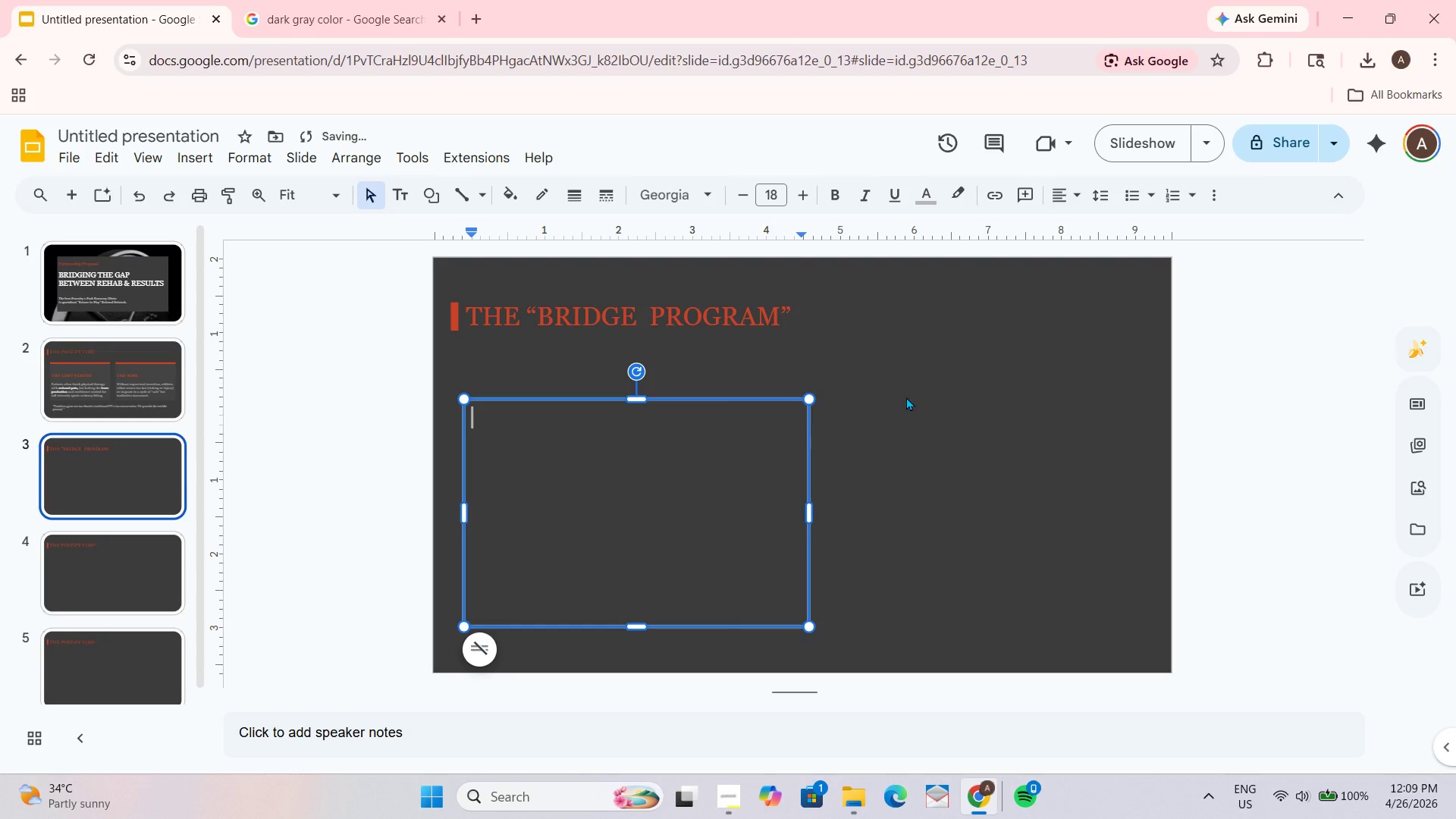 
key(Shift+A)
 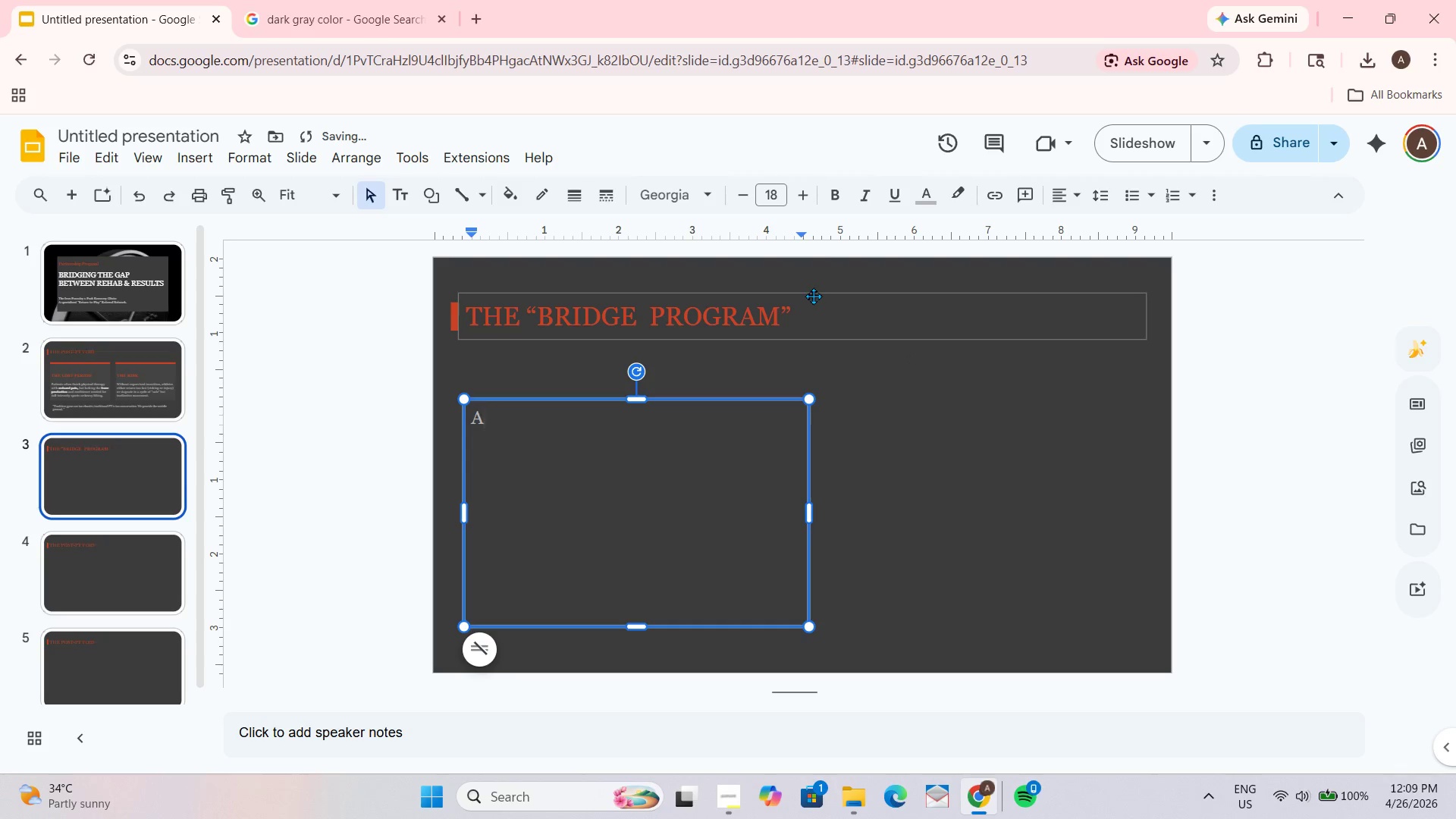 
type( super)
 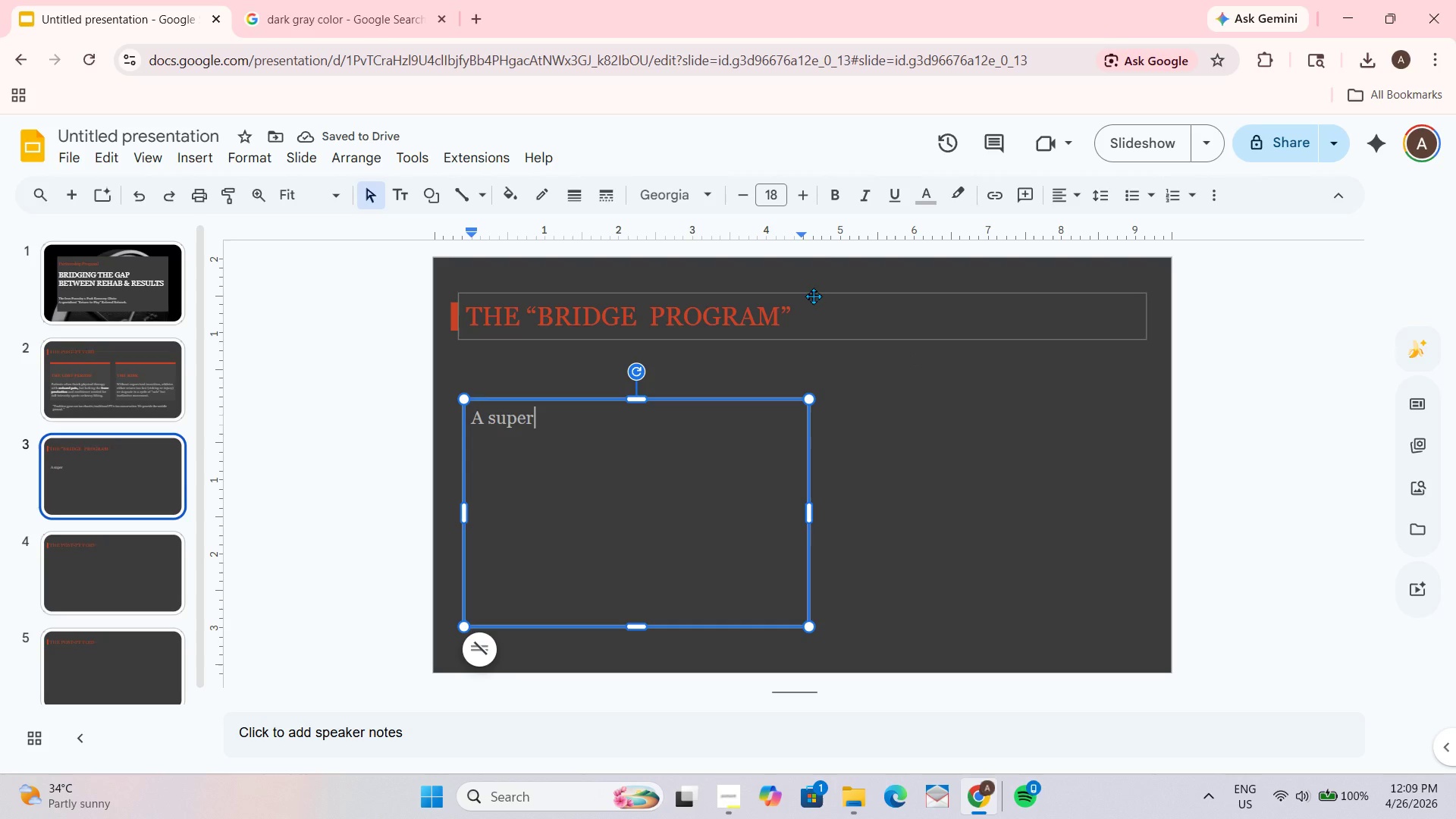 
wait(5.62)
 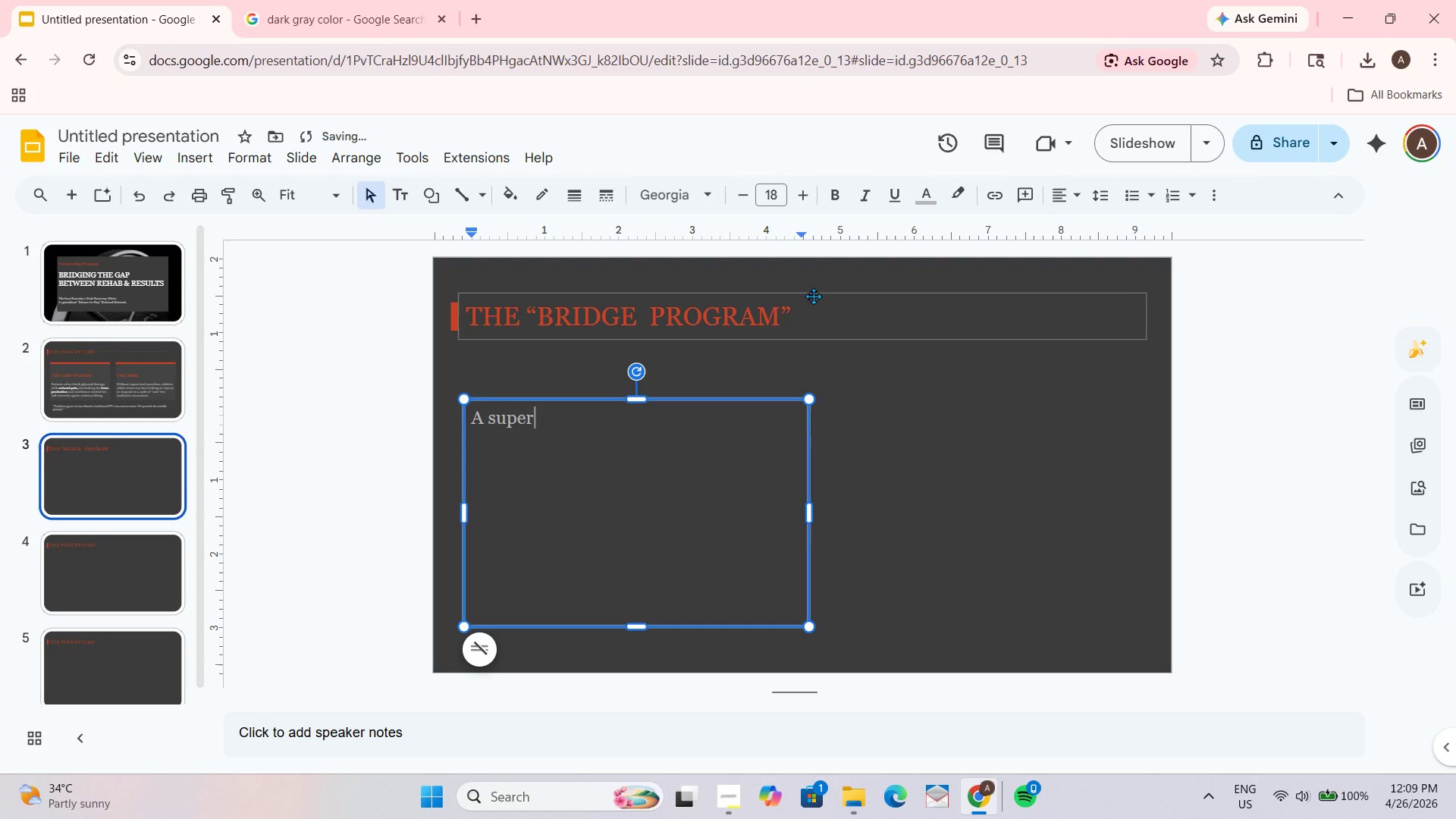 
type(visd)
key(Backspace)
type(ed strength)
key(Backspace)
type(h transition program)
 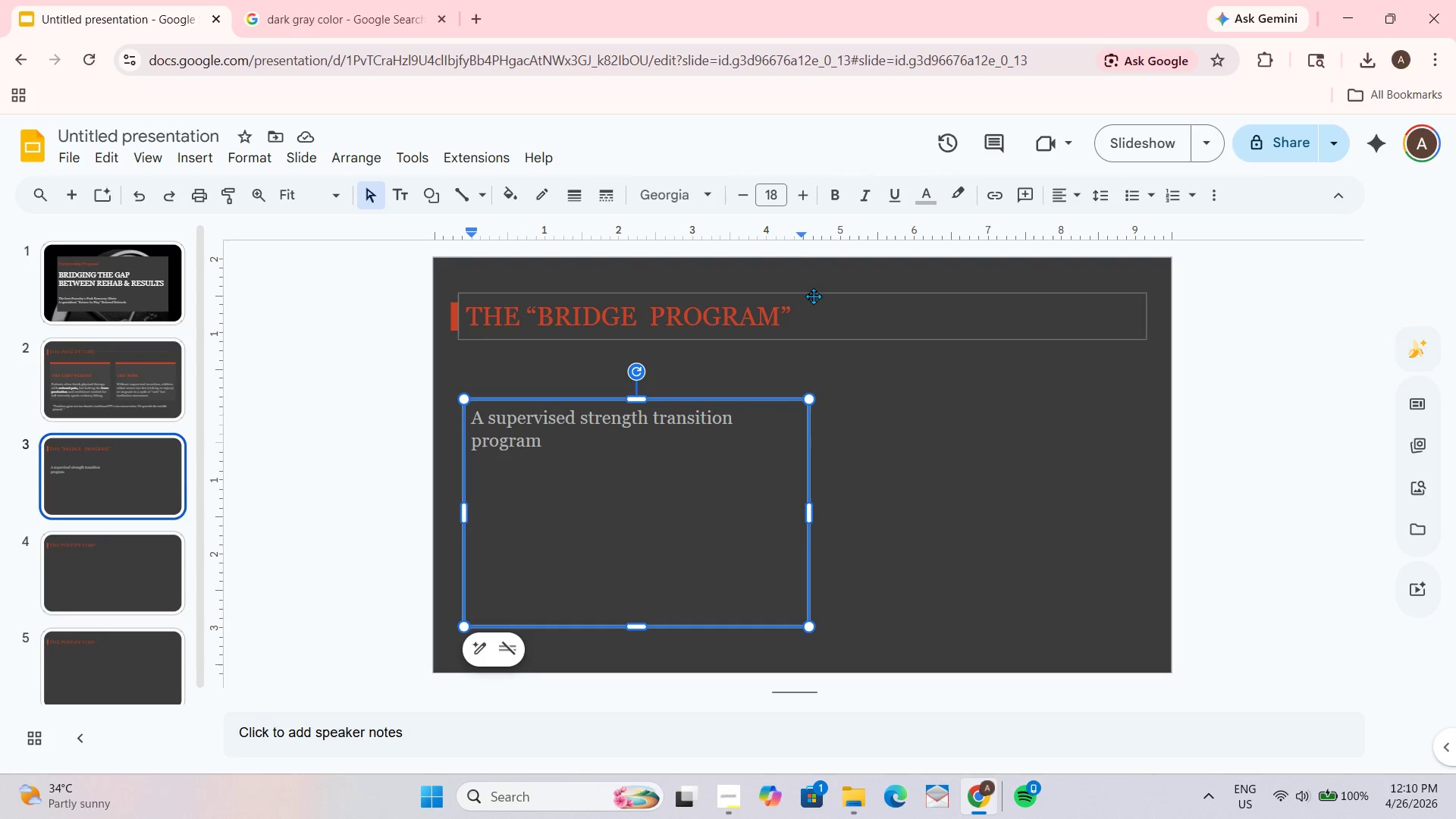 
wait(7.42)
 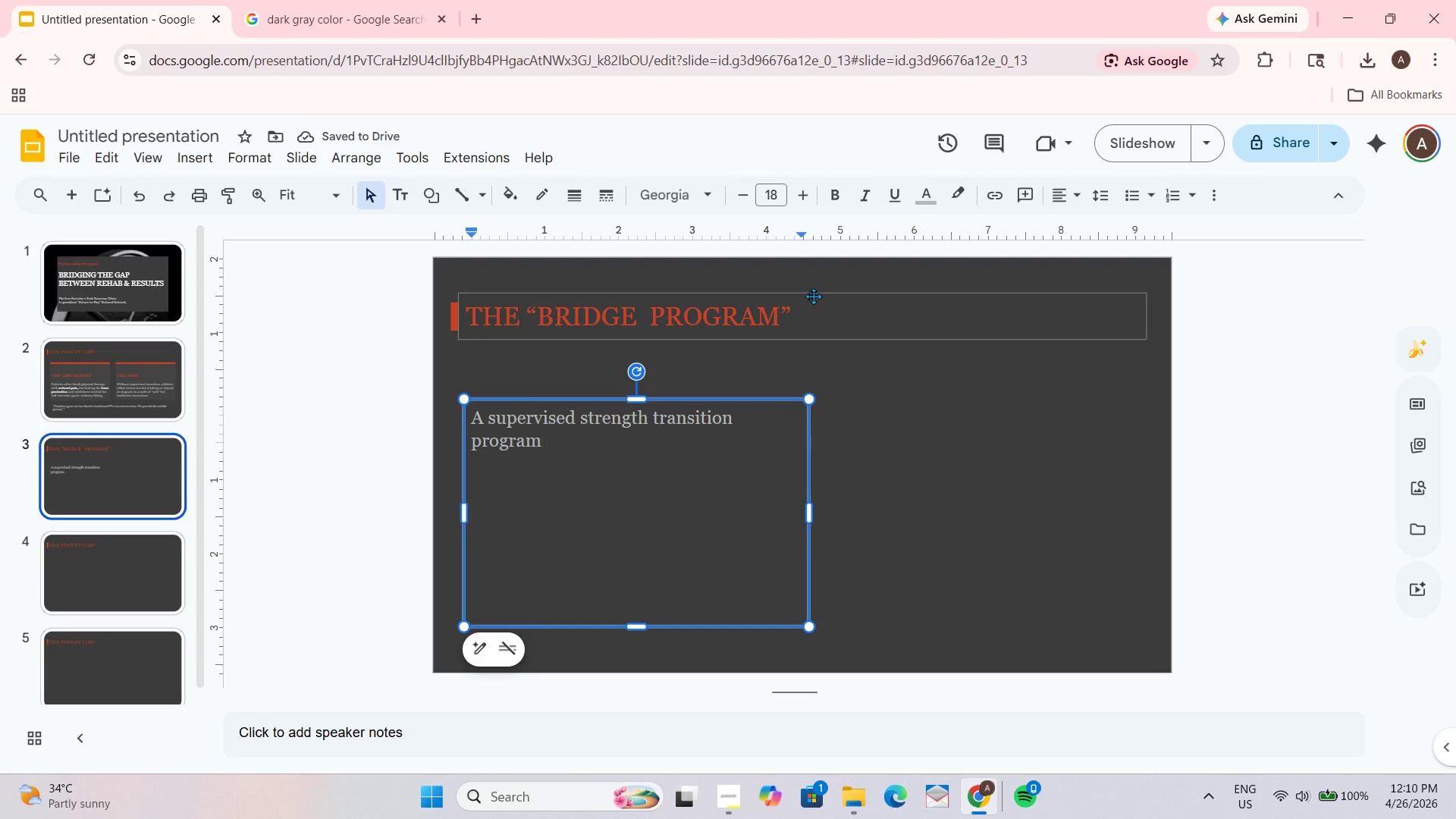 
type( specifically designed for atle)
 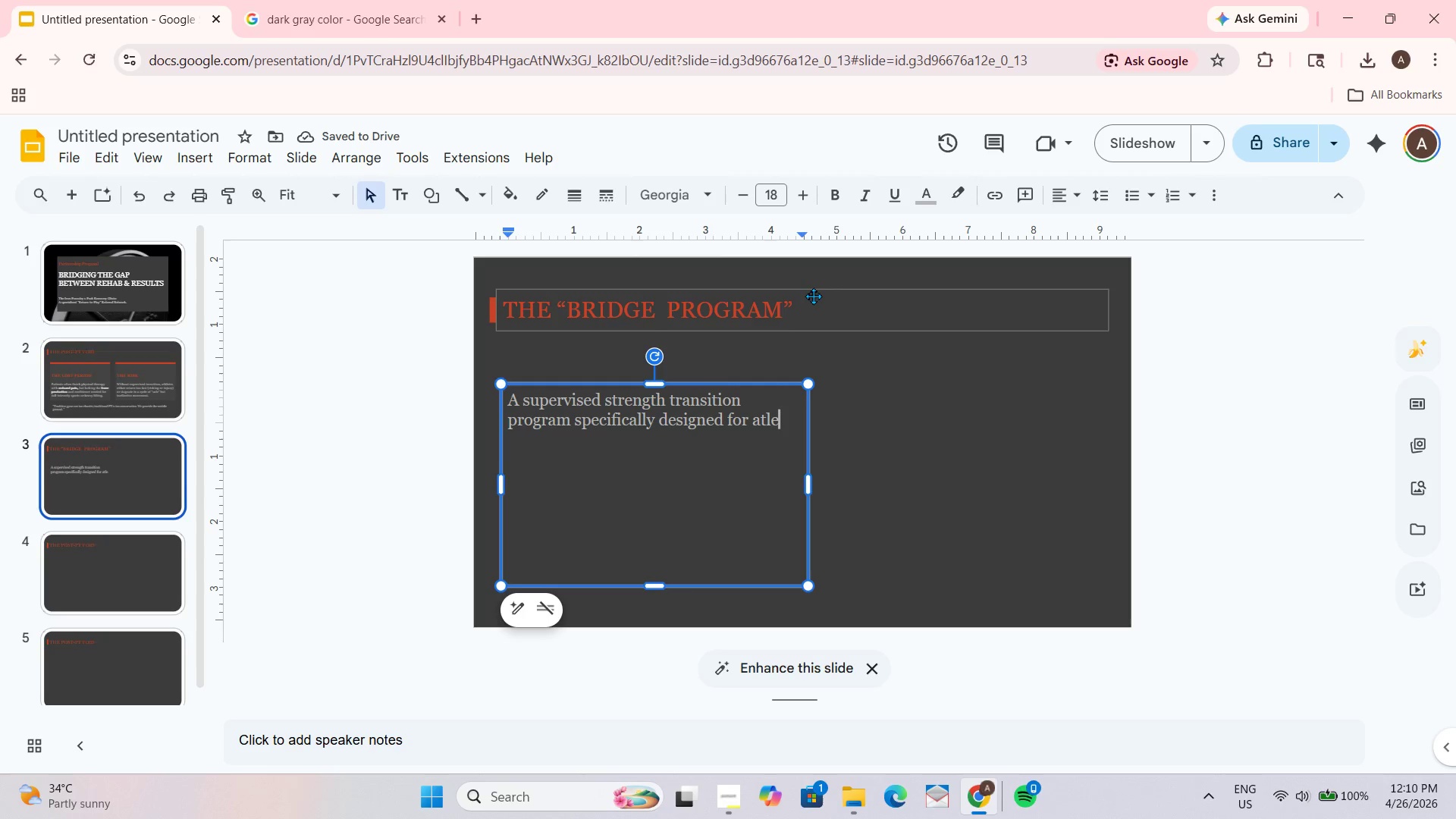 
type(tes cleared from clinical PT but not yet ready for unguided traimn)
key(Backspace)
type(ing.)
 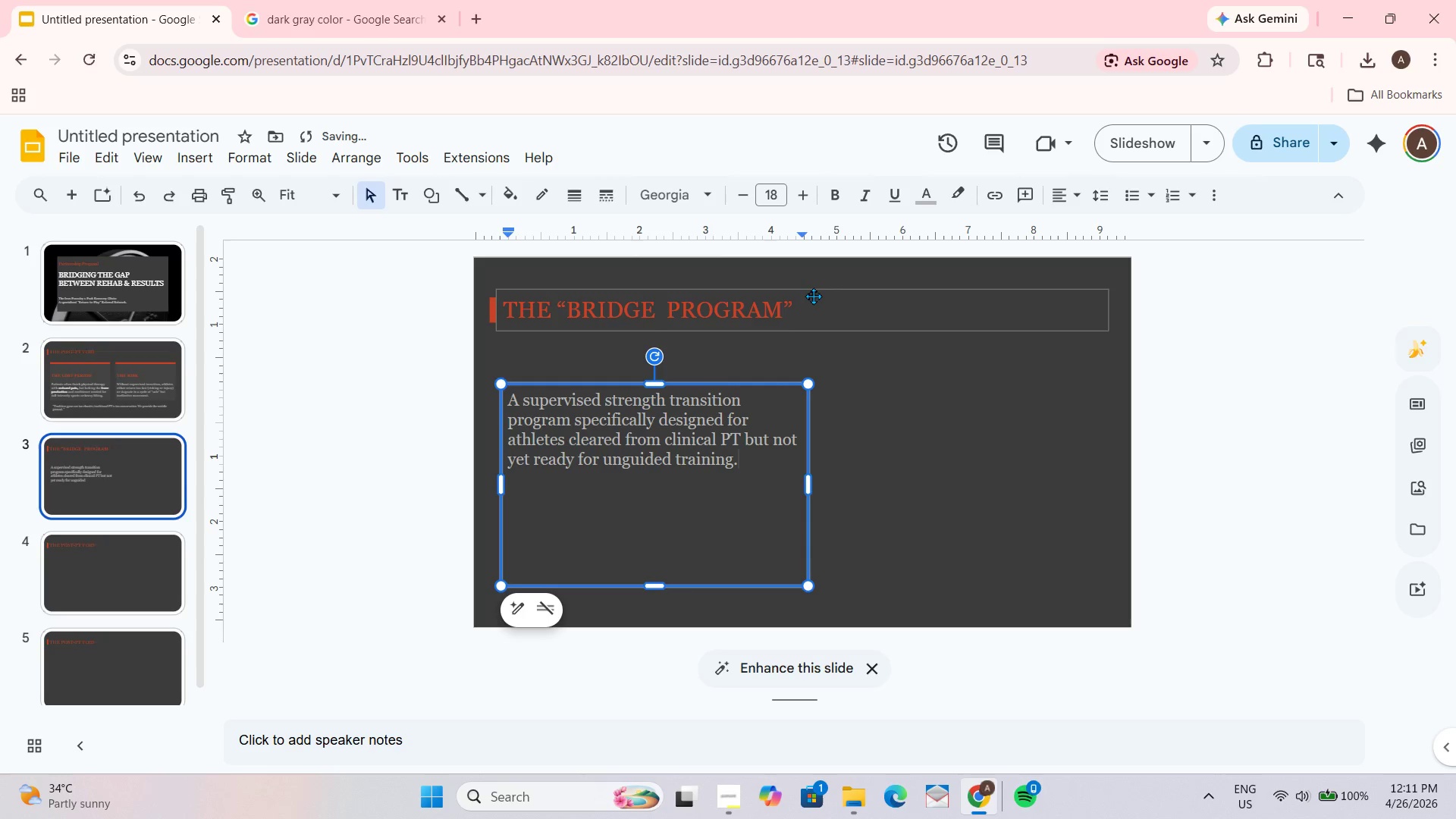 
left_click_drag(start_coordinate=[651, 582], to_coordinate=[655, 482])
 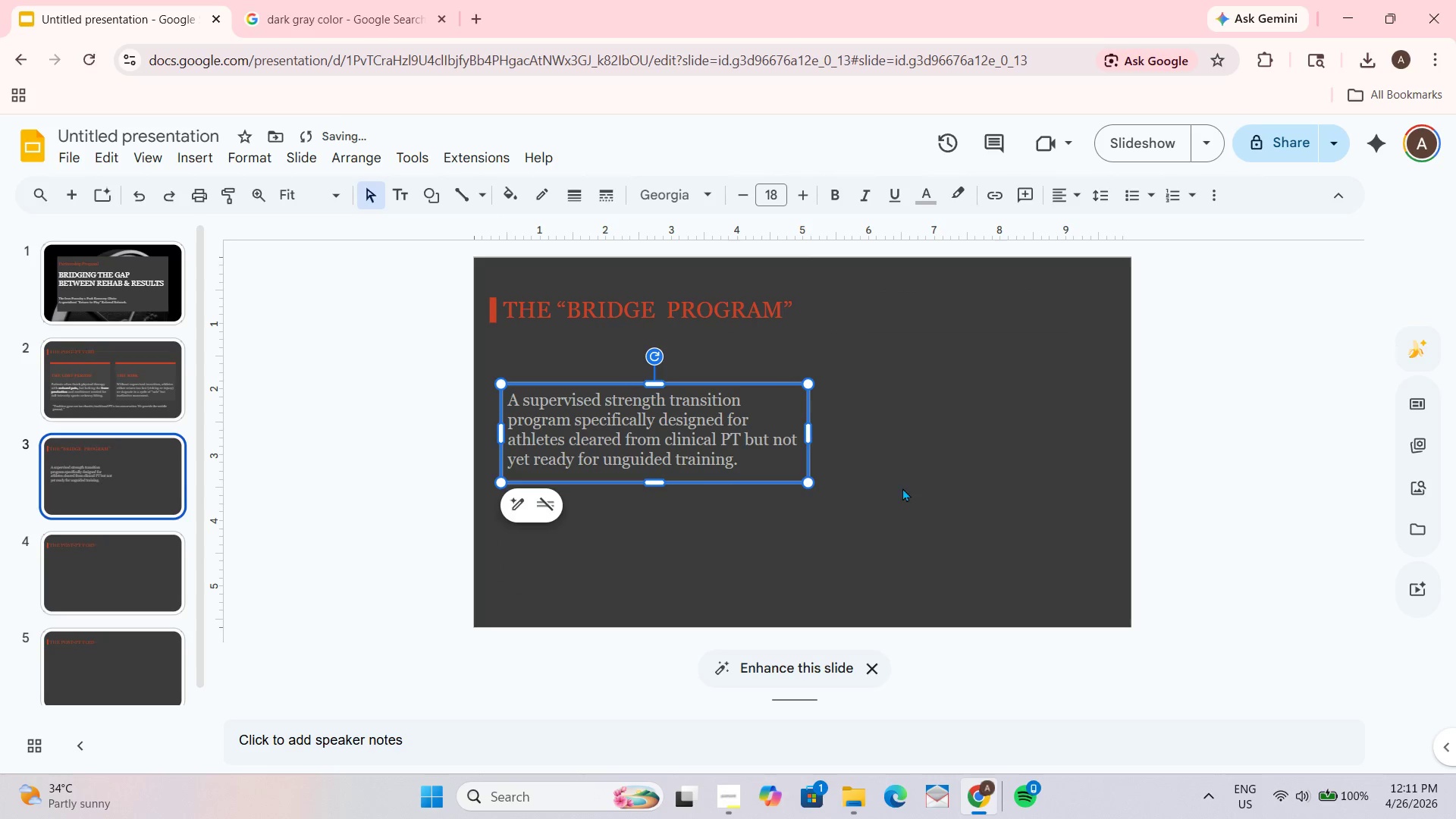 
left_click([902, 485])
 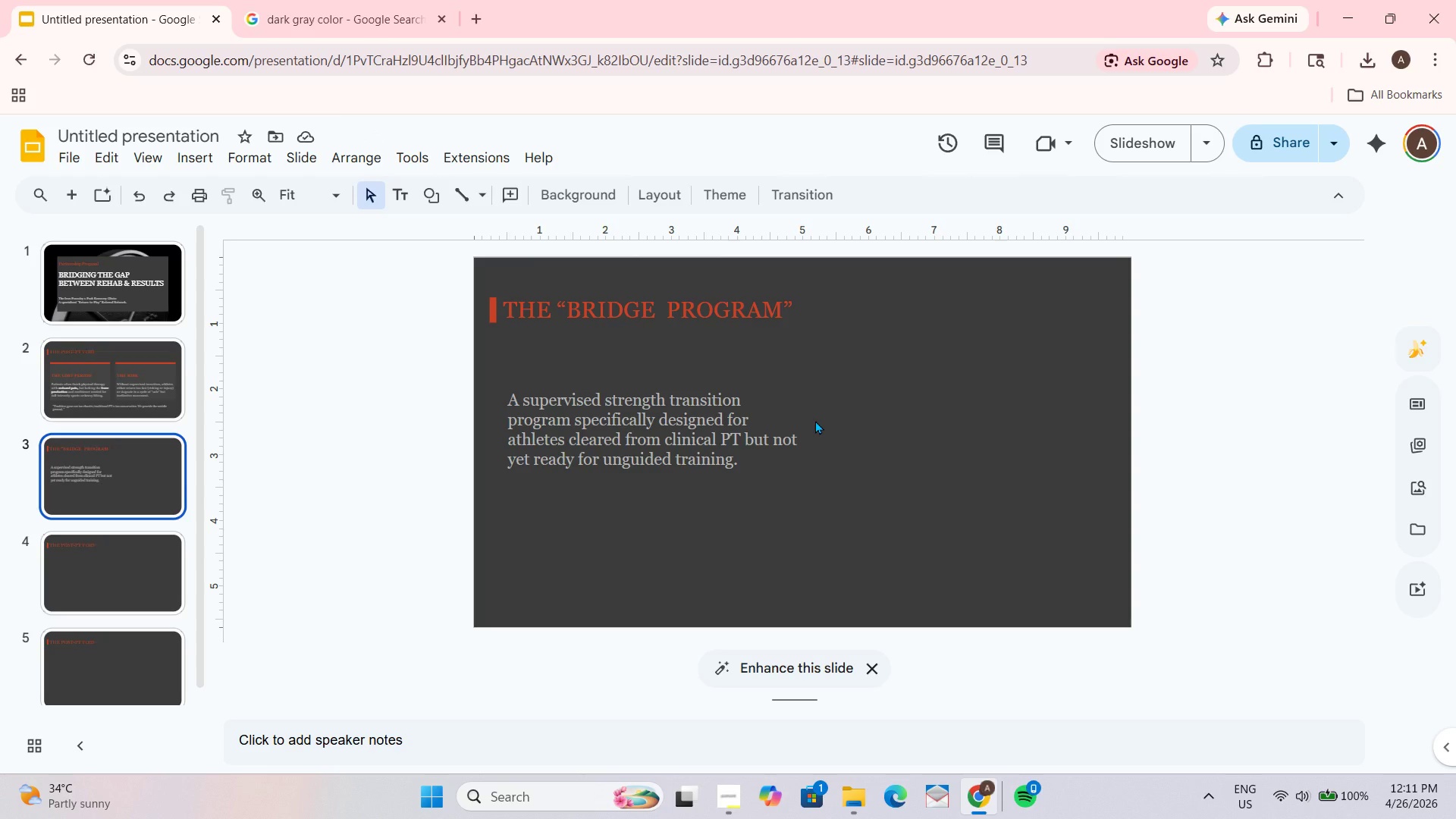 
wait(17.89)
 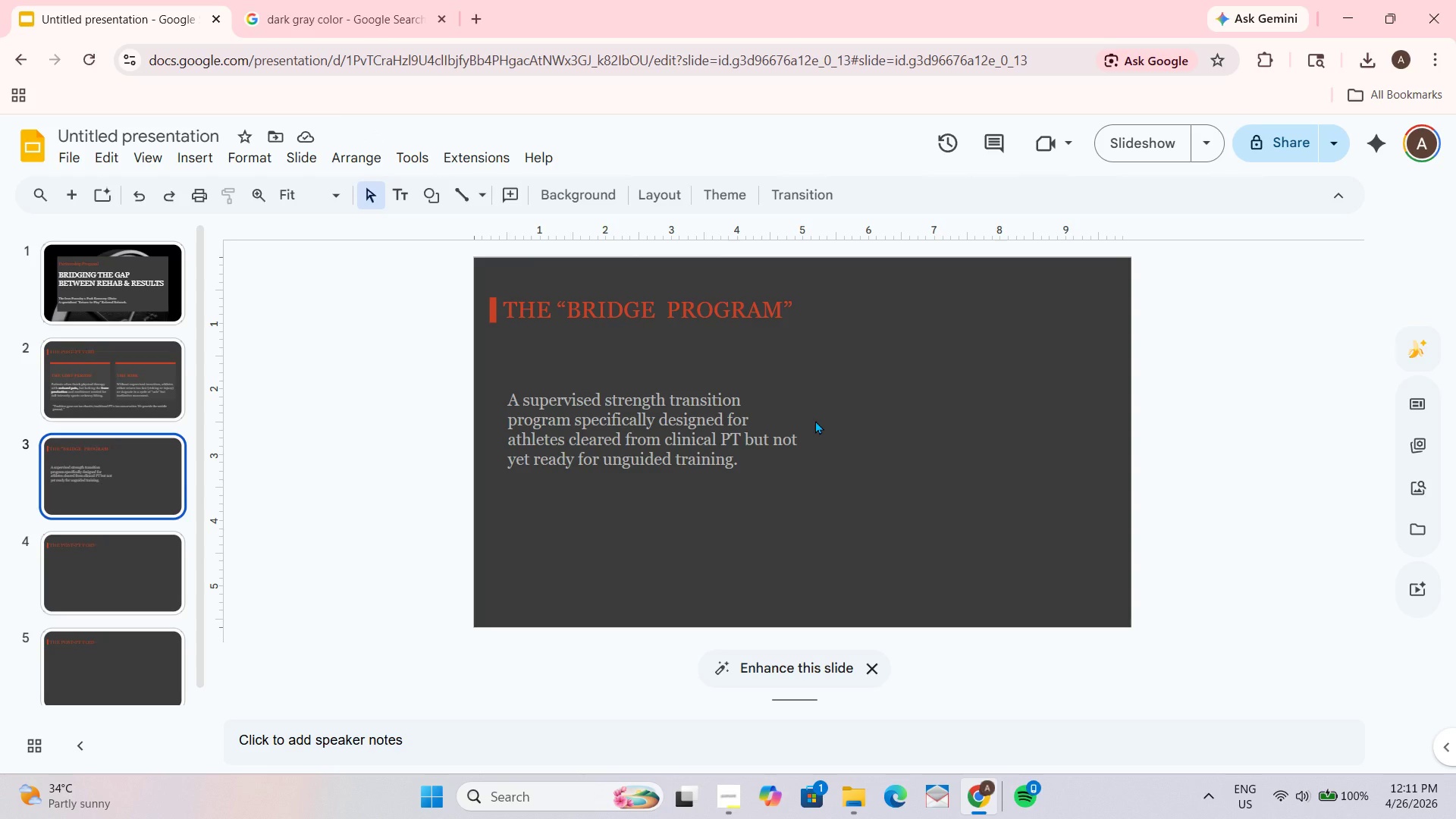 
left_click([391, 196])
 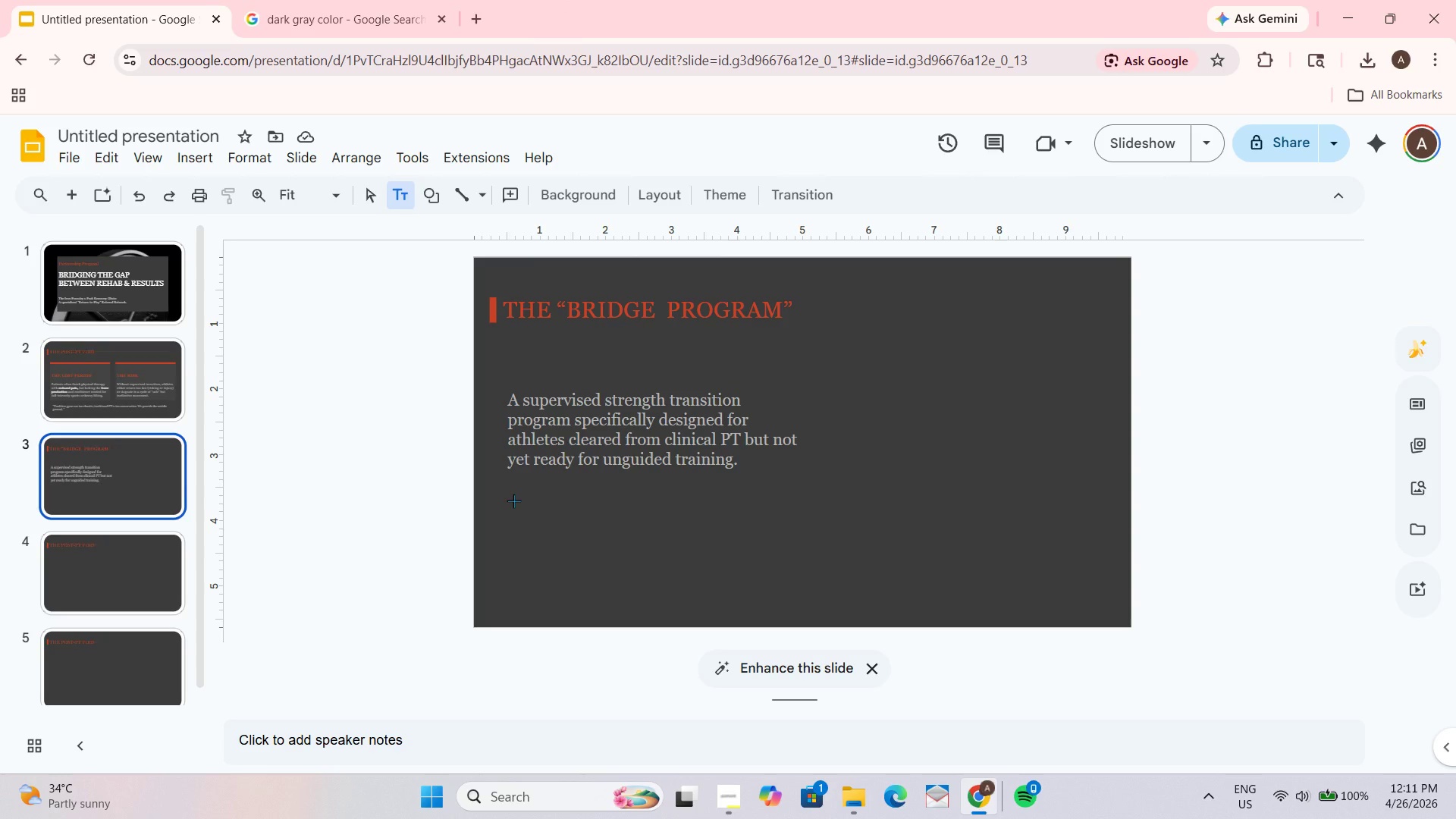 
left_click_drag(start_coordinate=[510, 500], to_coordinate=[794, 600])
 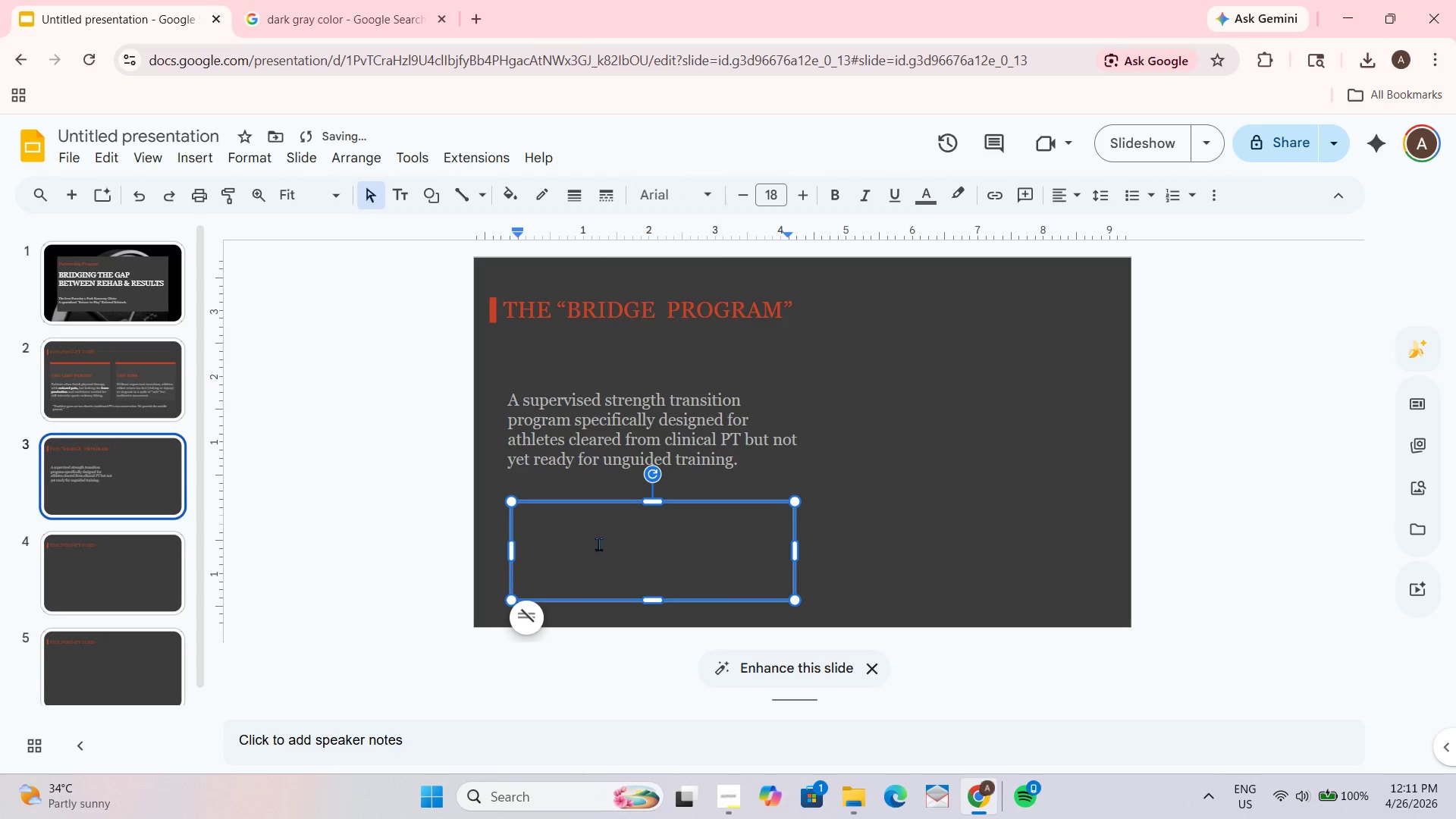 
left_click([598, 521])
 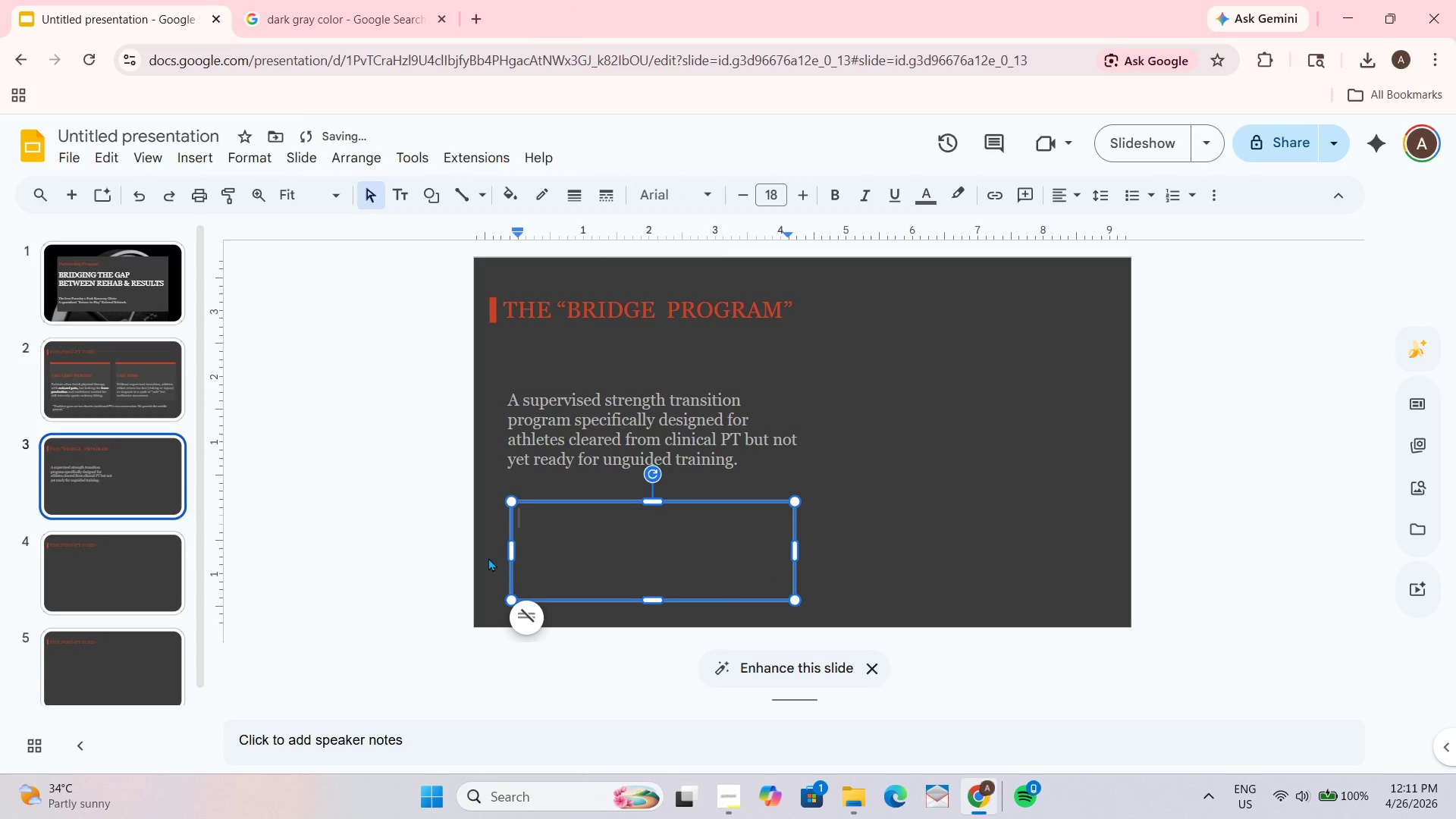 
hold_key(key=ShiftLeft, duration=0.48)
 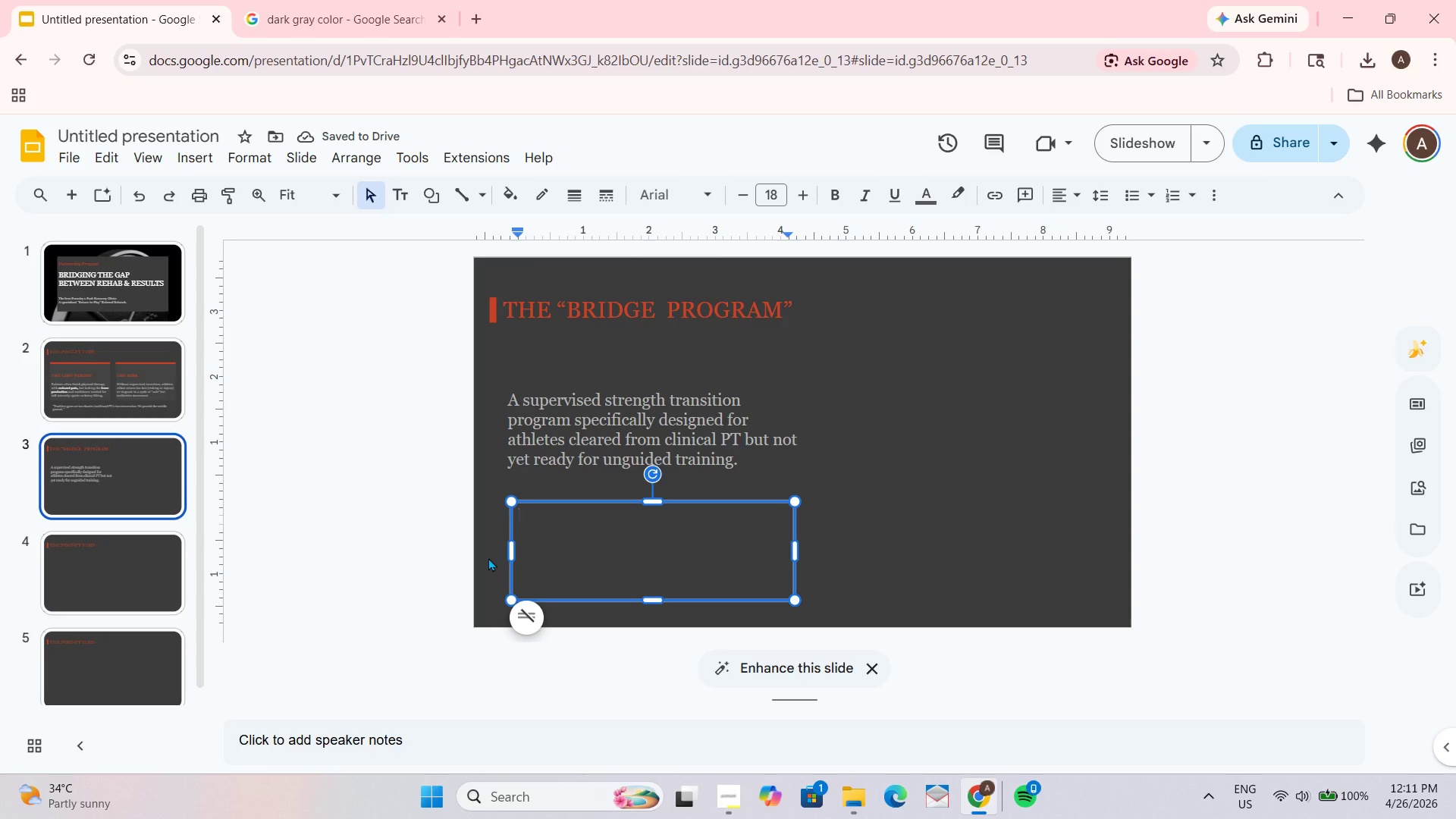 
key(Control+Shift+8)
 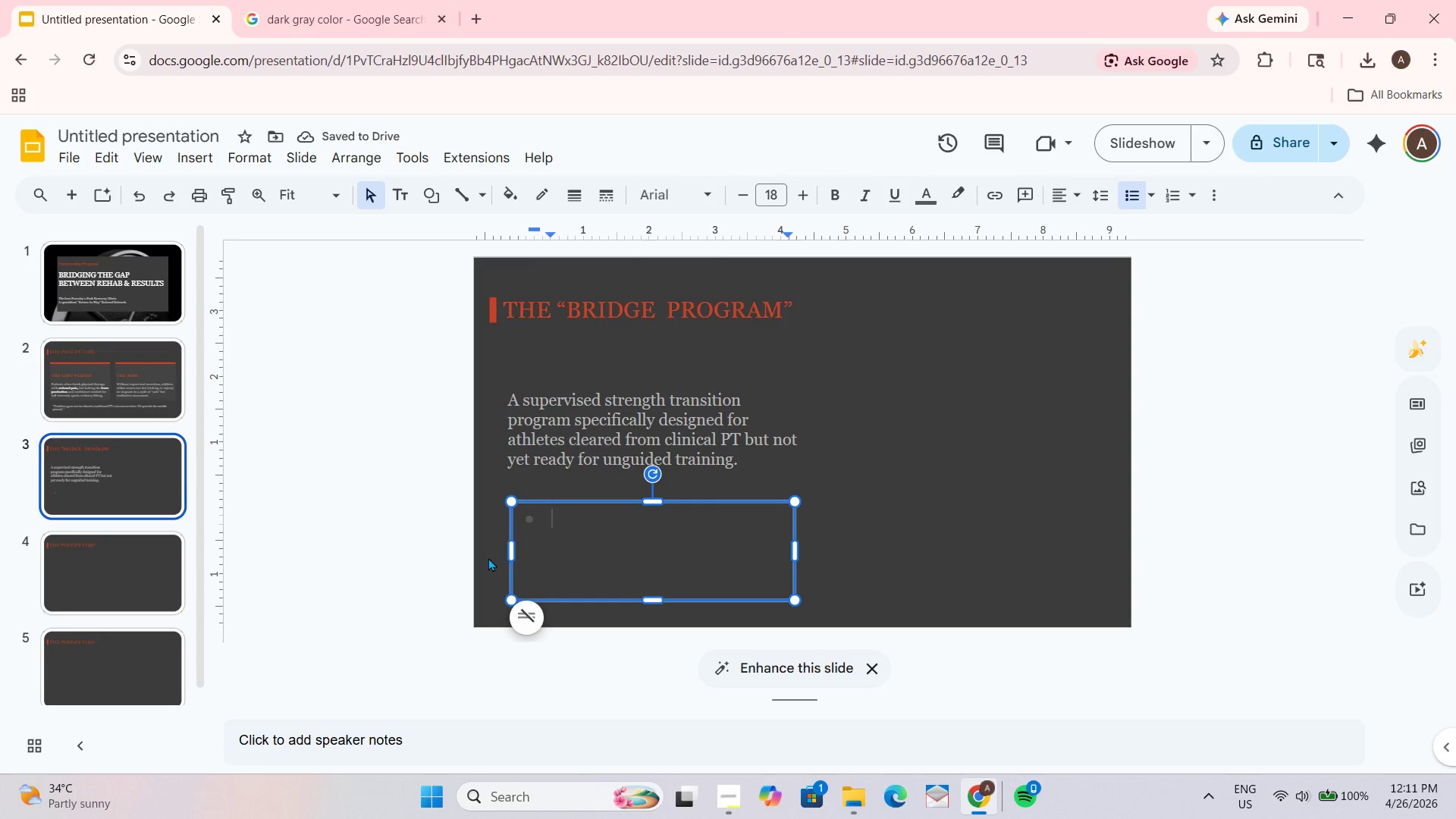 
type(Prot)
 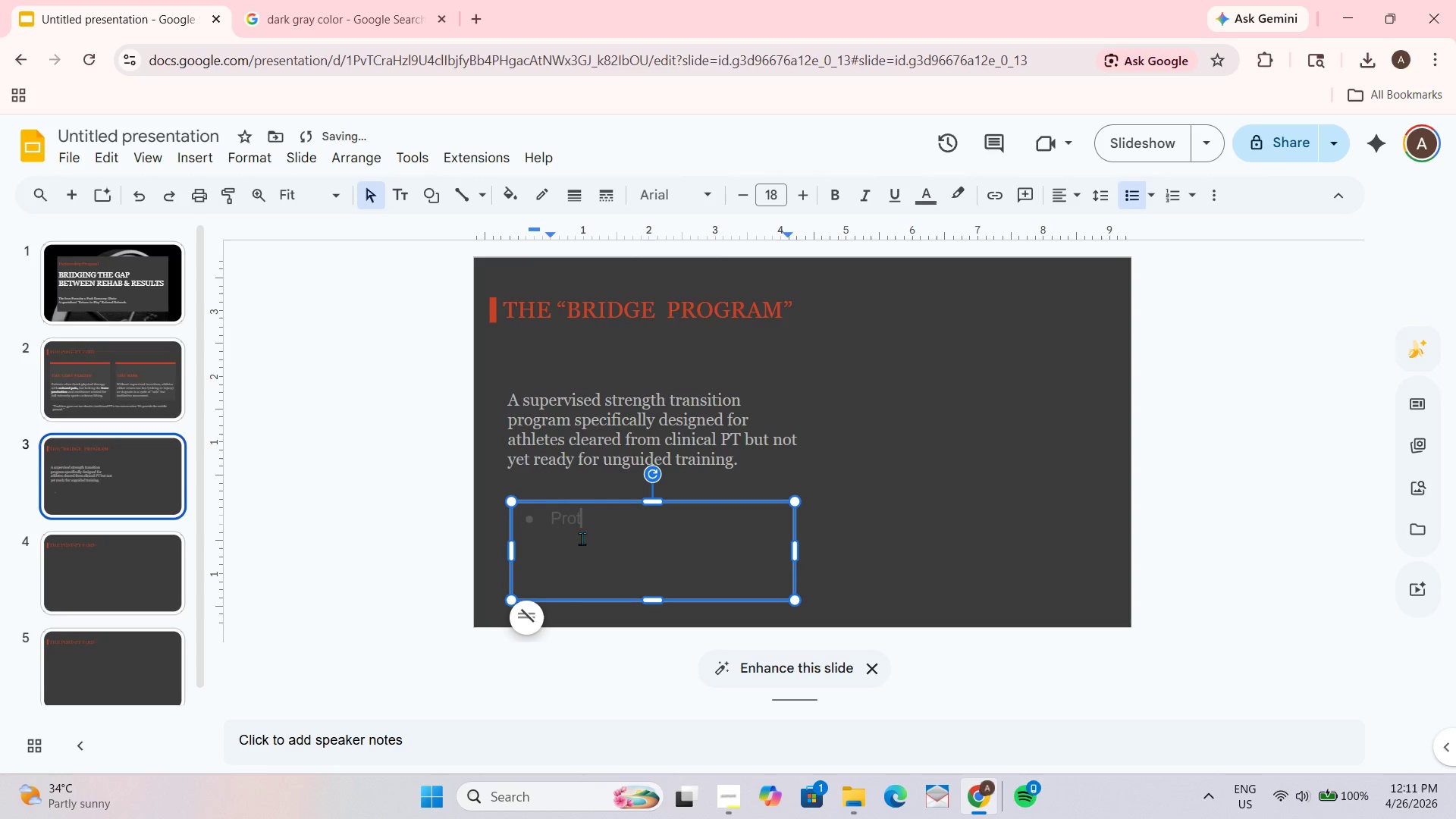 
left_click_drag(start_coordinate=[633, 547], to_coordinate=[481, 576])
 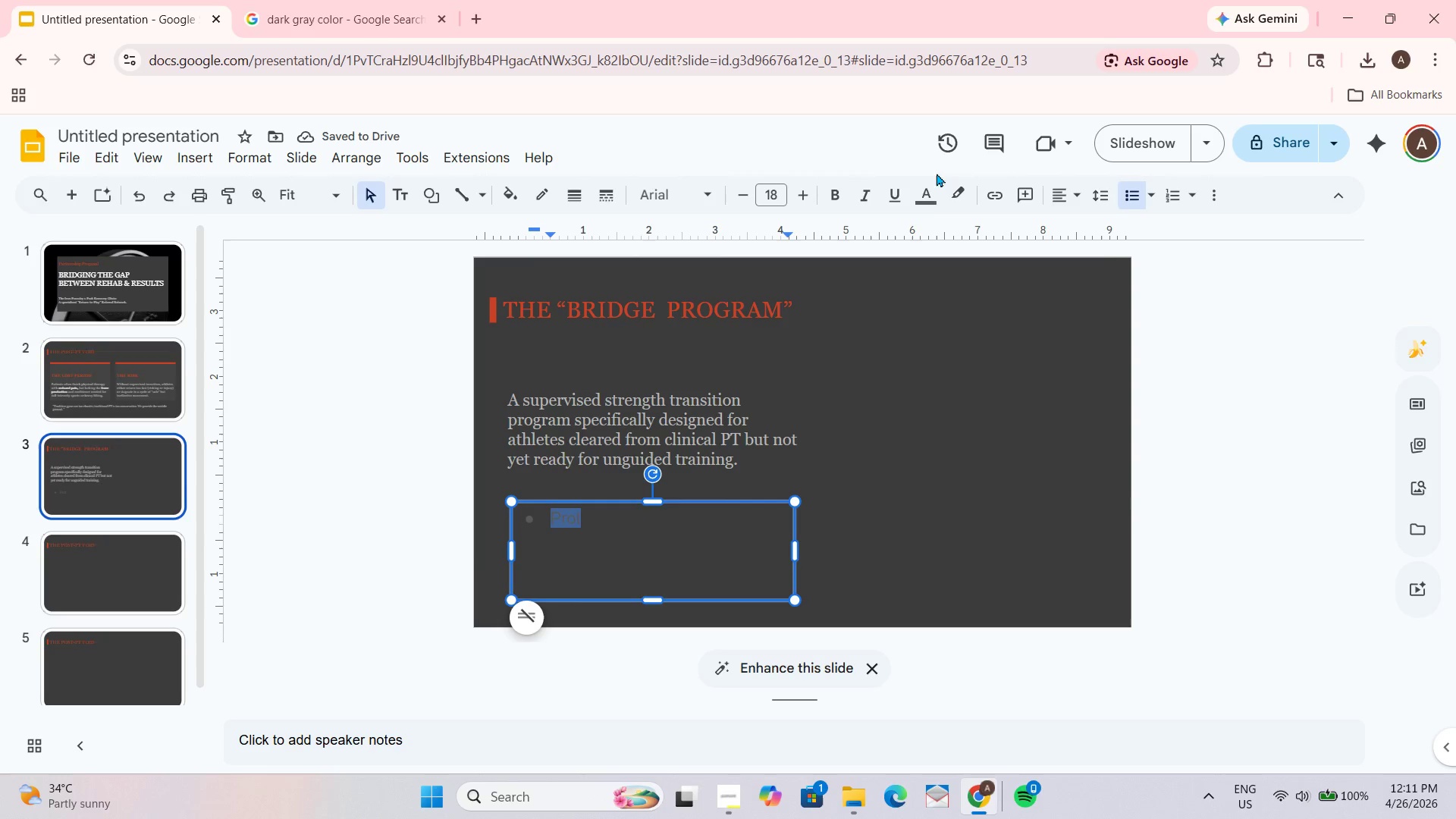 
left_click([931, 193])
 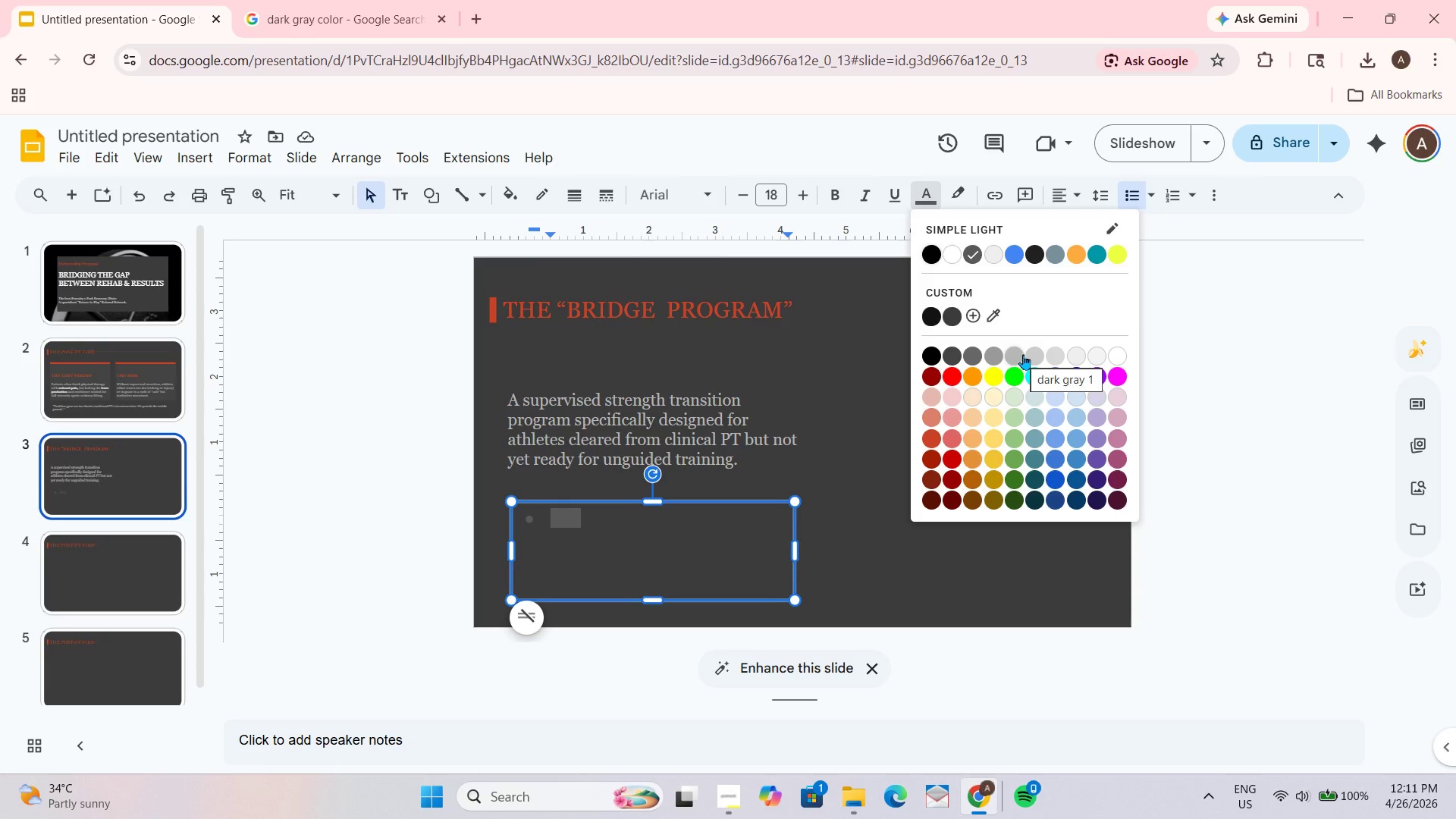 
left_click([1013, 354])
 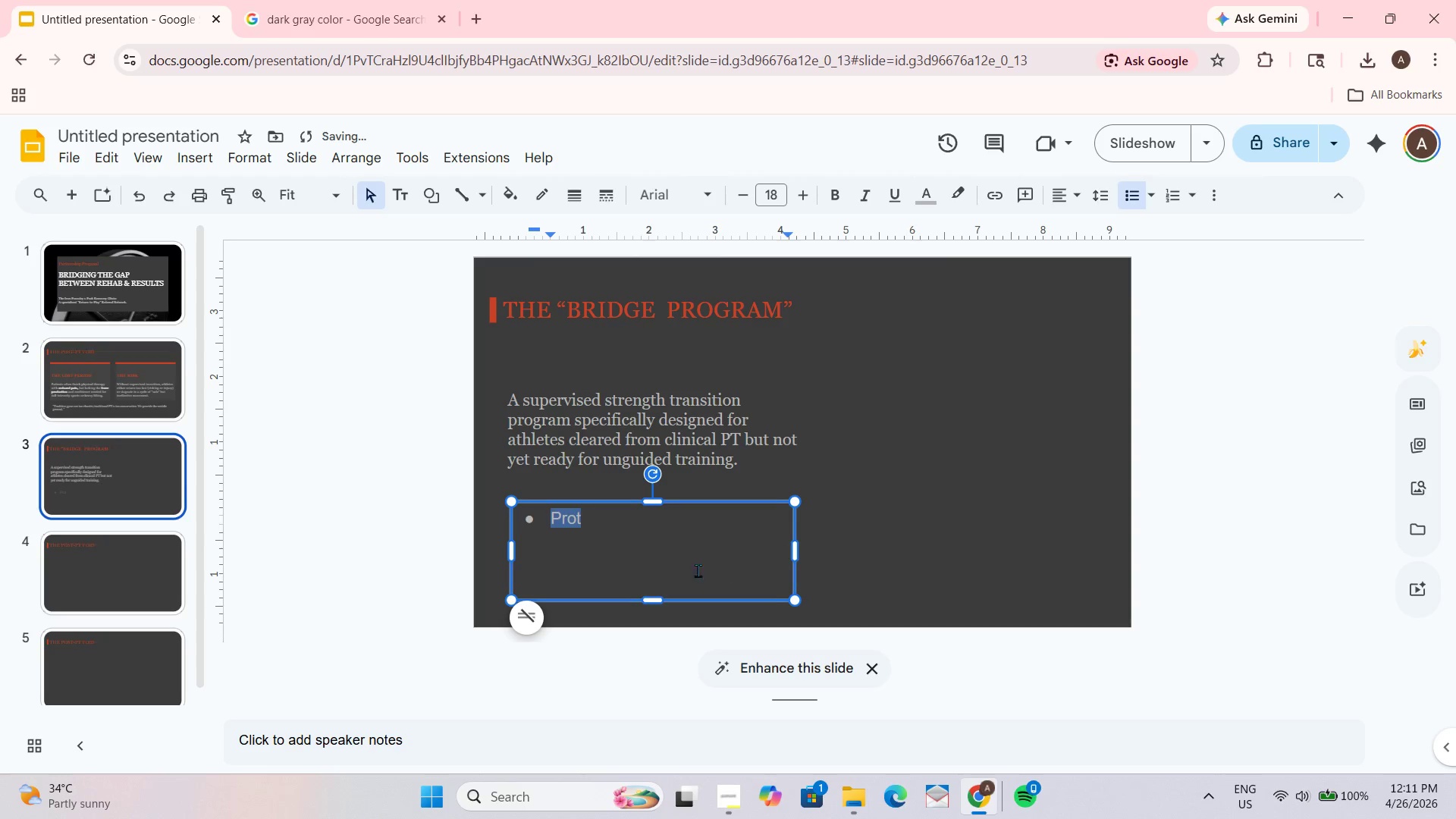 
left_click([676, 561])
 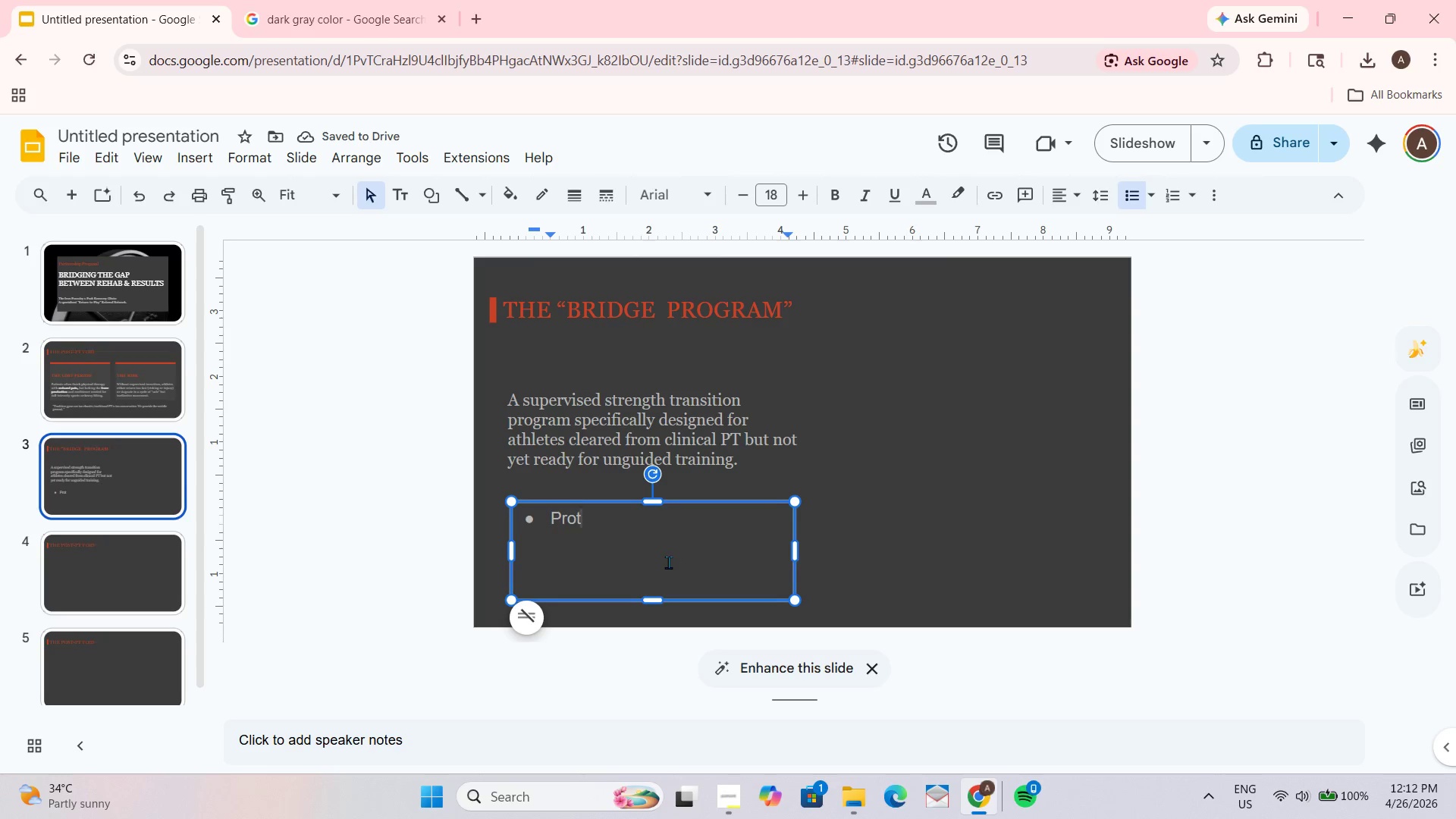 
type(ocol Alignment: Training tailored to )
 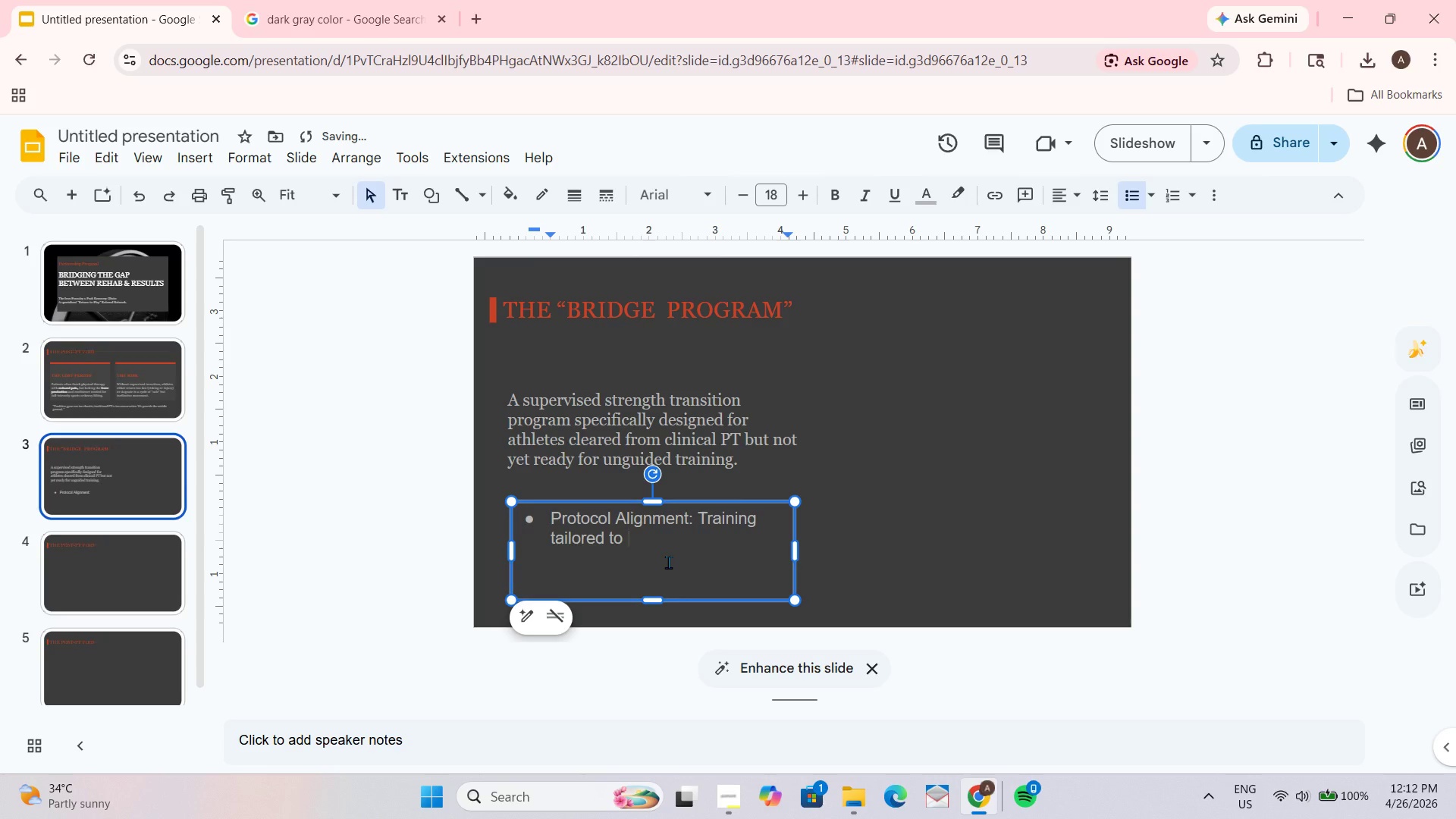 
left_click_drag(start_coordinate=[800, 548], to_coordinate=[815, 550])
 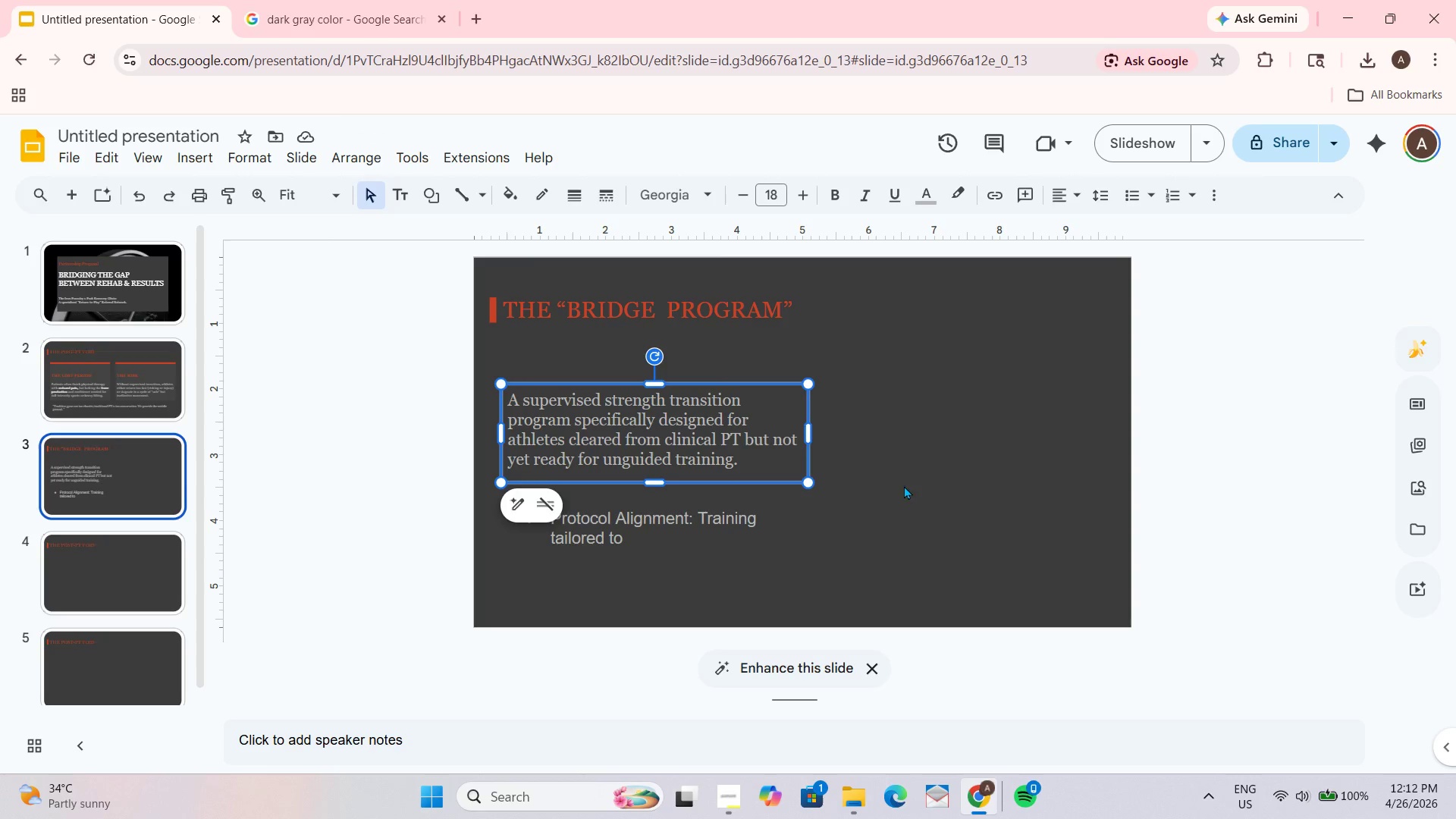 
left_click_drag(start_coordinate=[807, 431], to_coordinate=[861, 431])
 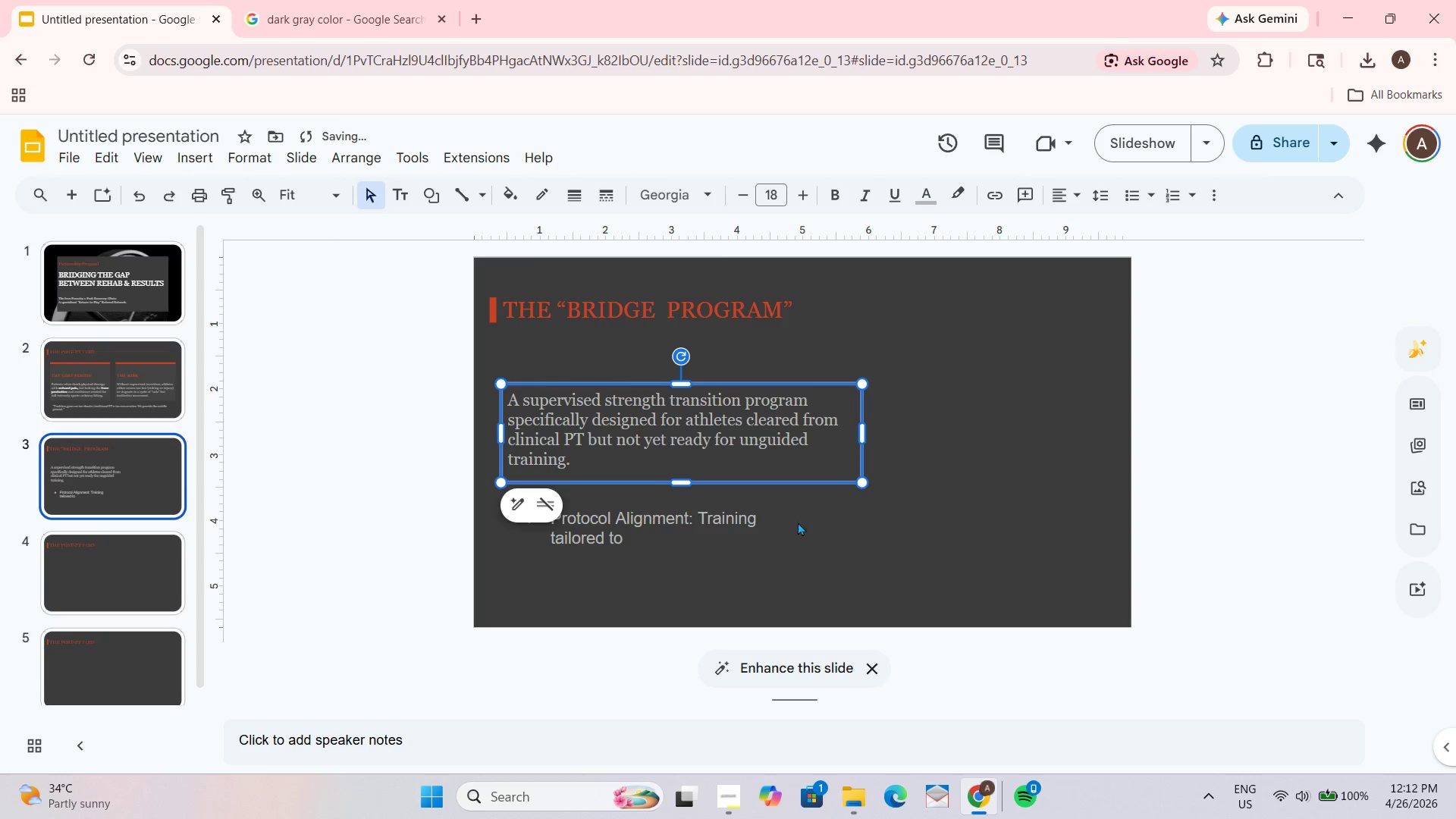 
left_click([773, 530])
 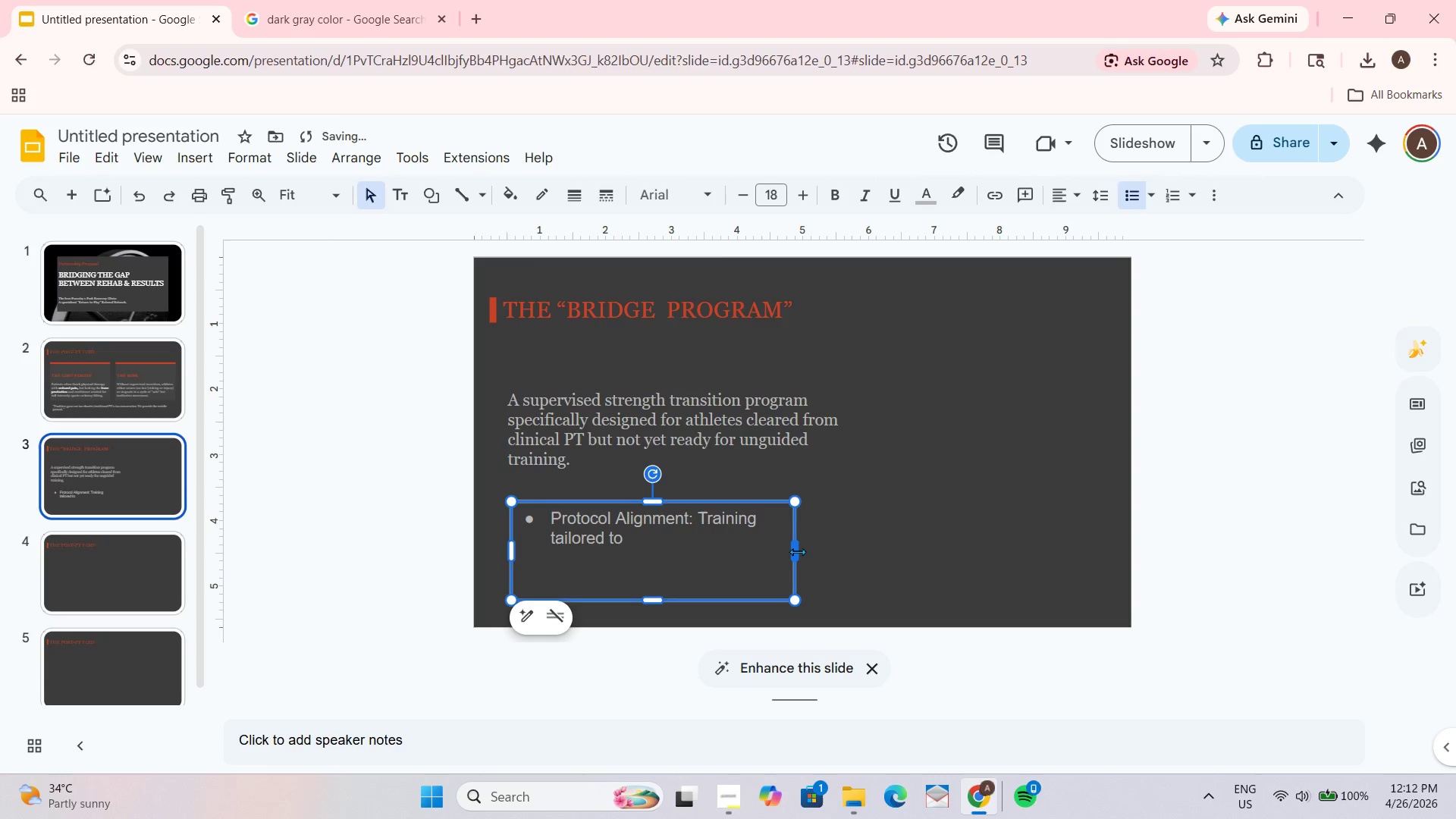 
left_click_drag(start_coordinate=[797, 554], to_coordinate=[840, 537])
 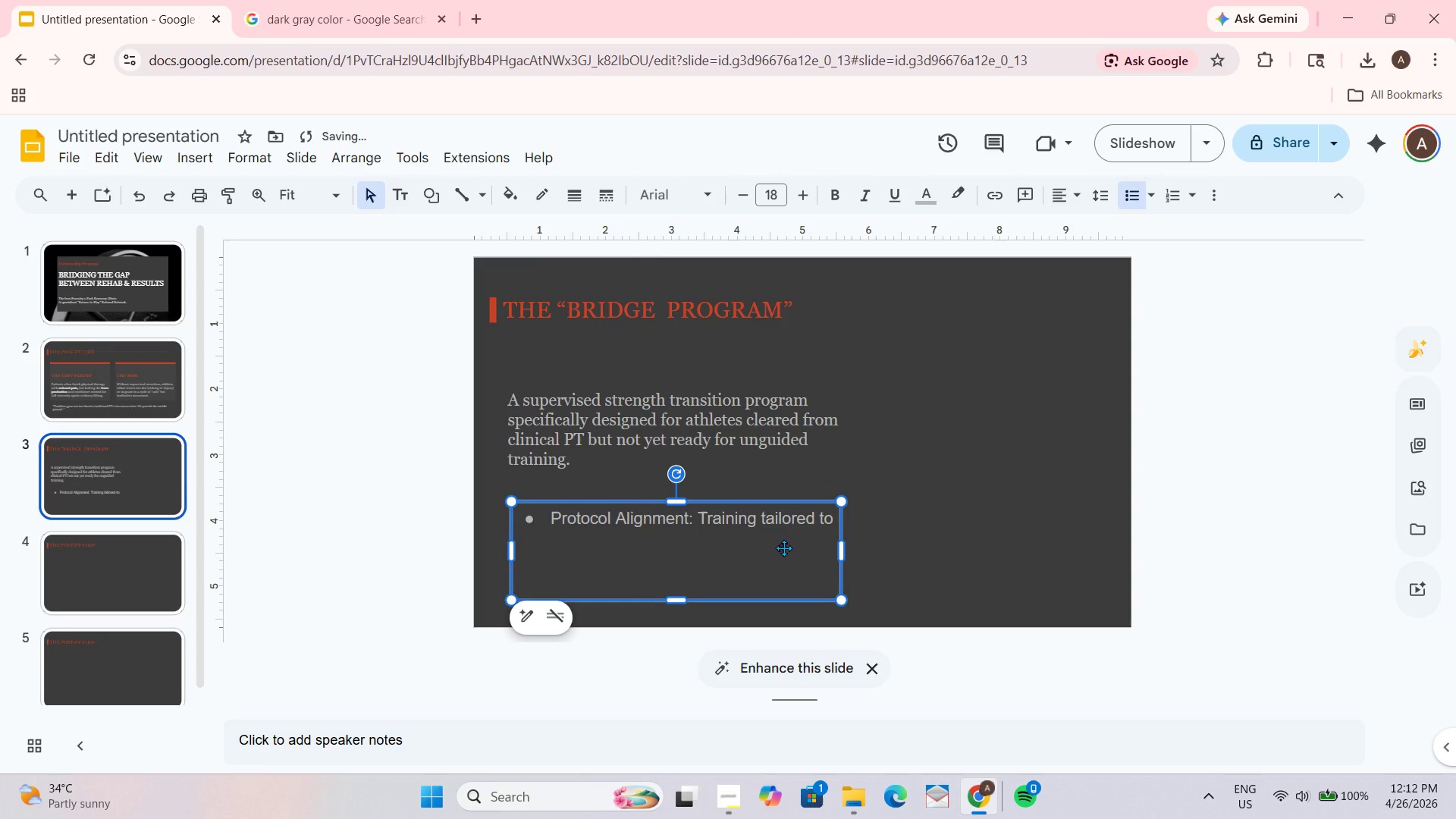 
double_click([691, 554])
 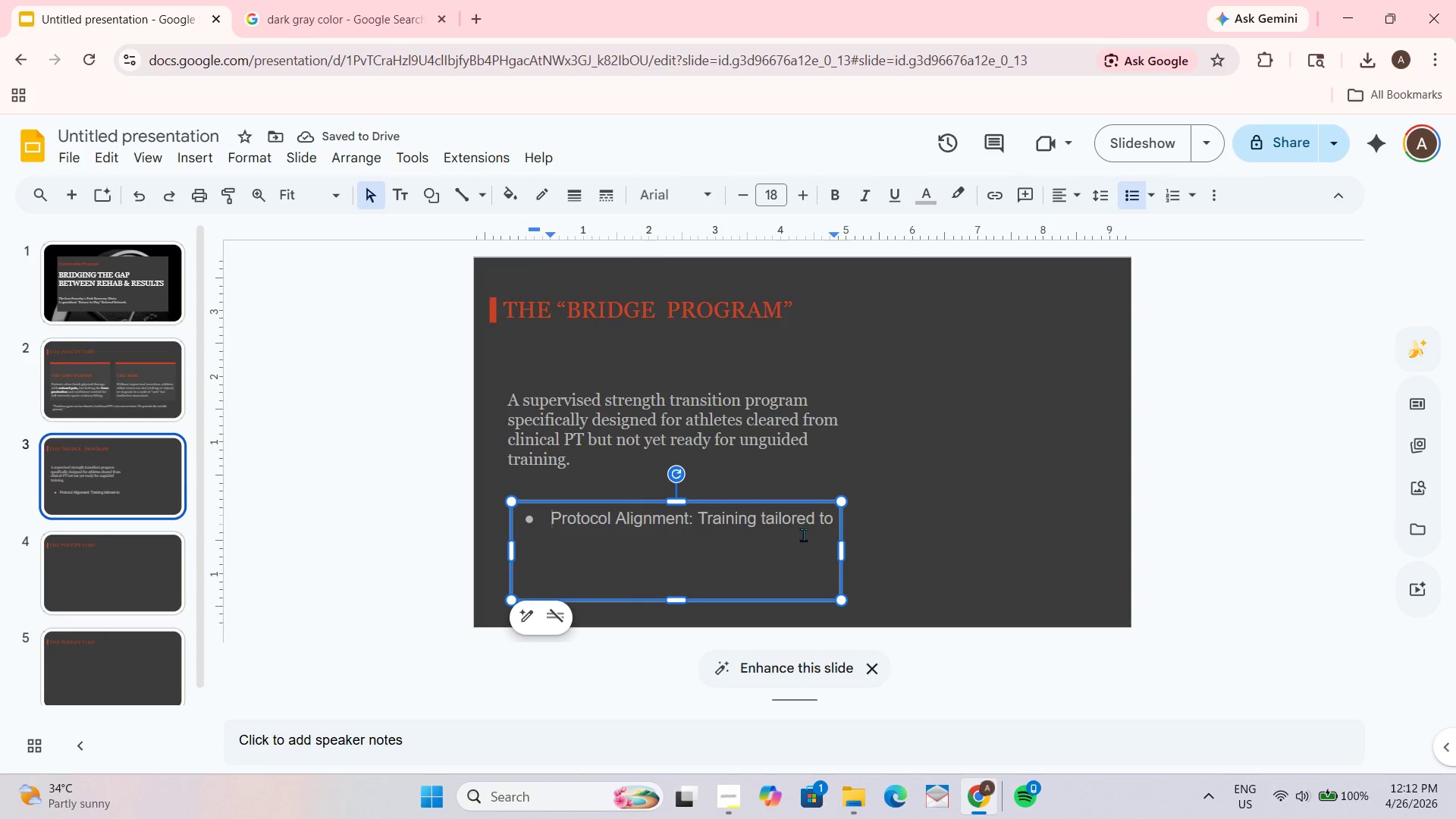 
left_click([833, 525])
 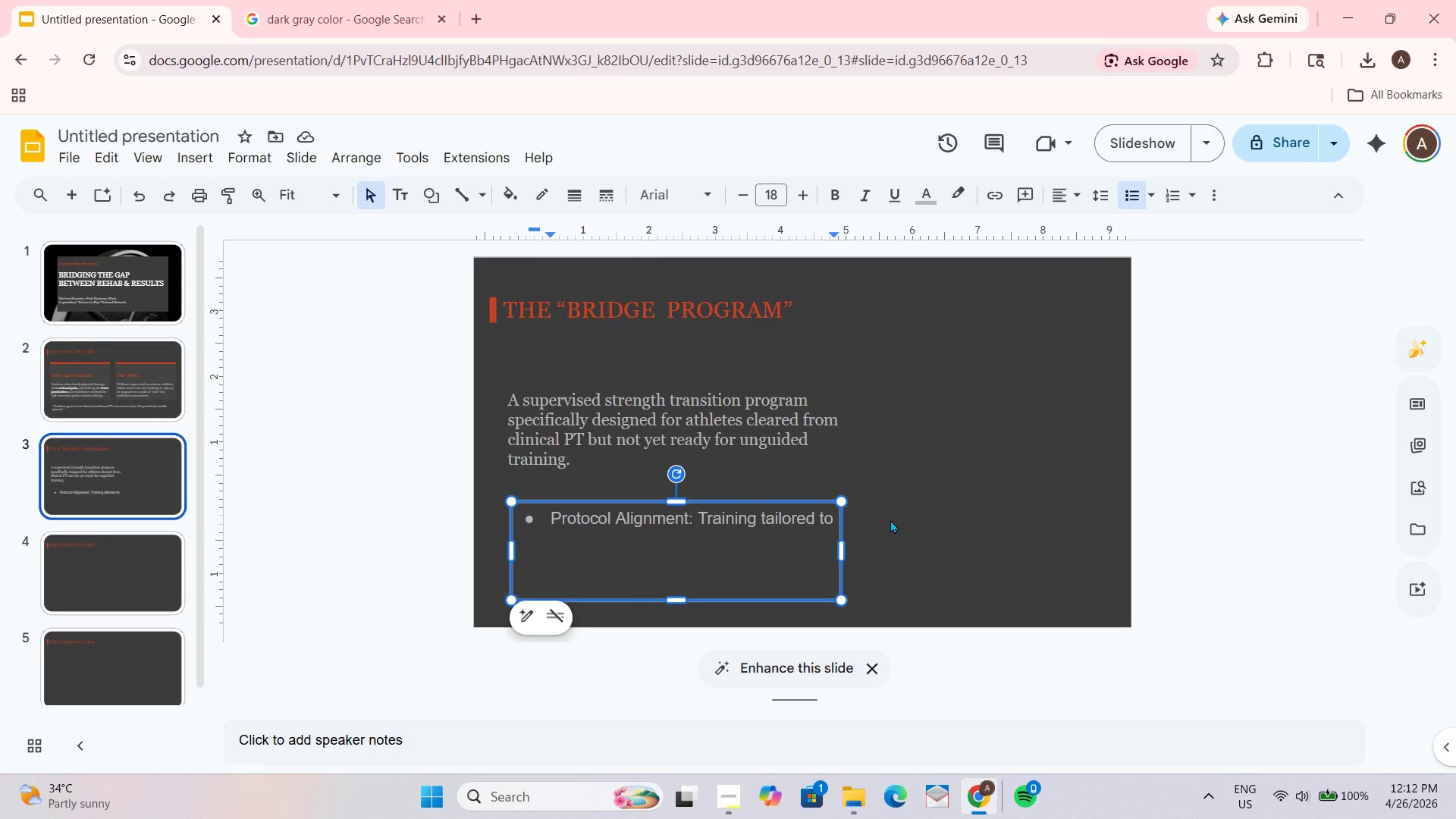 
wait(6.45)
 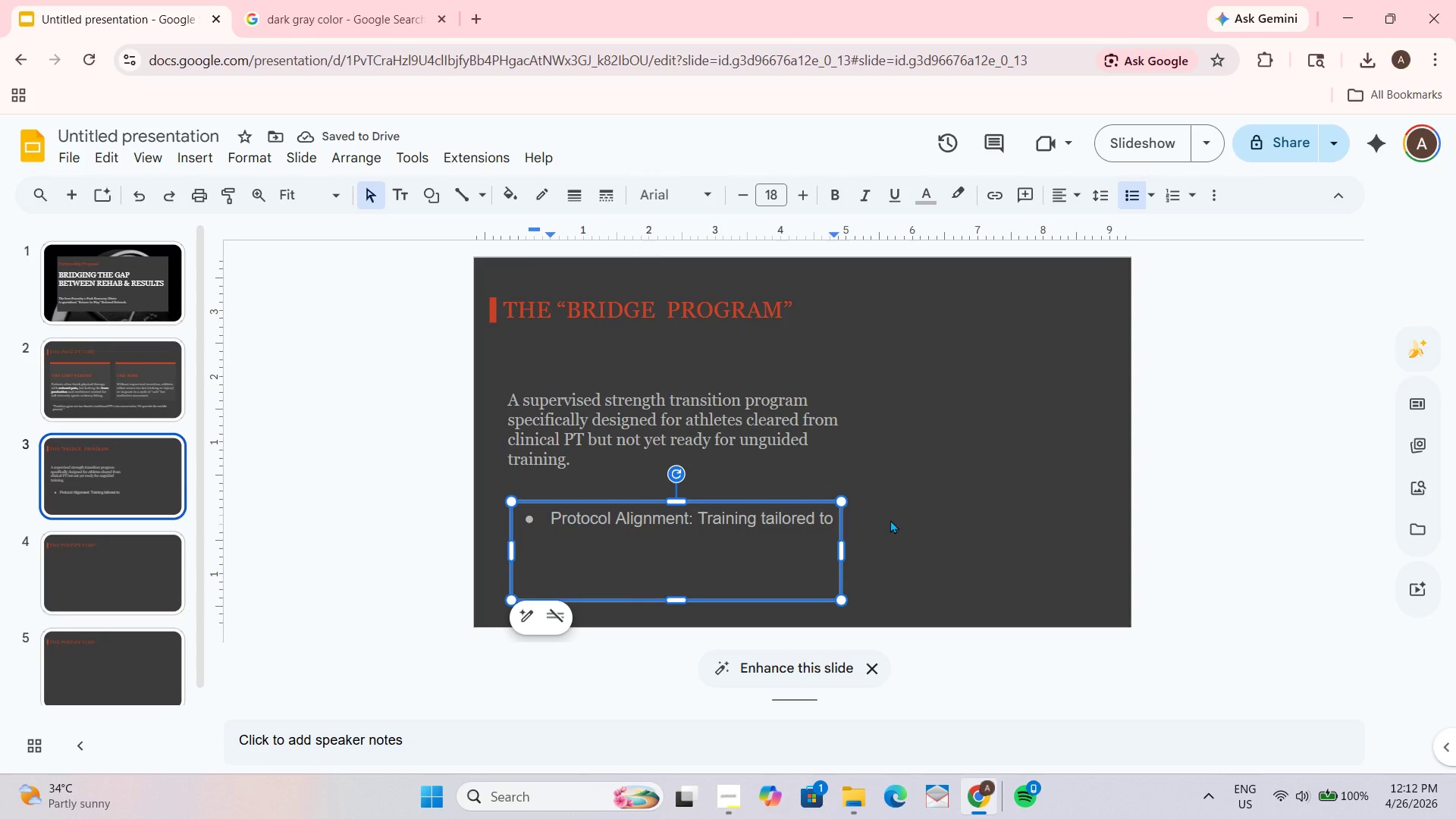 
key(Space)
 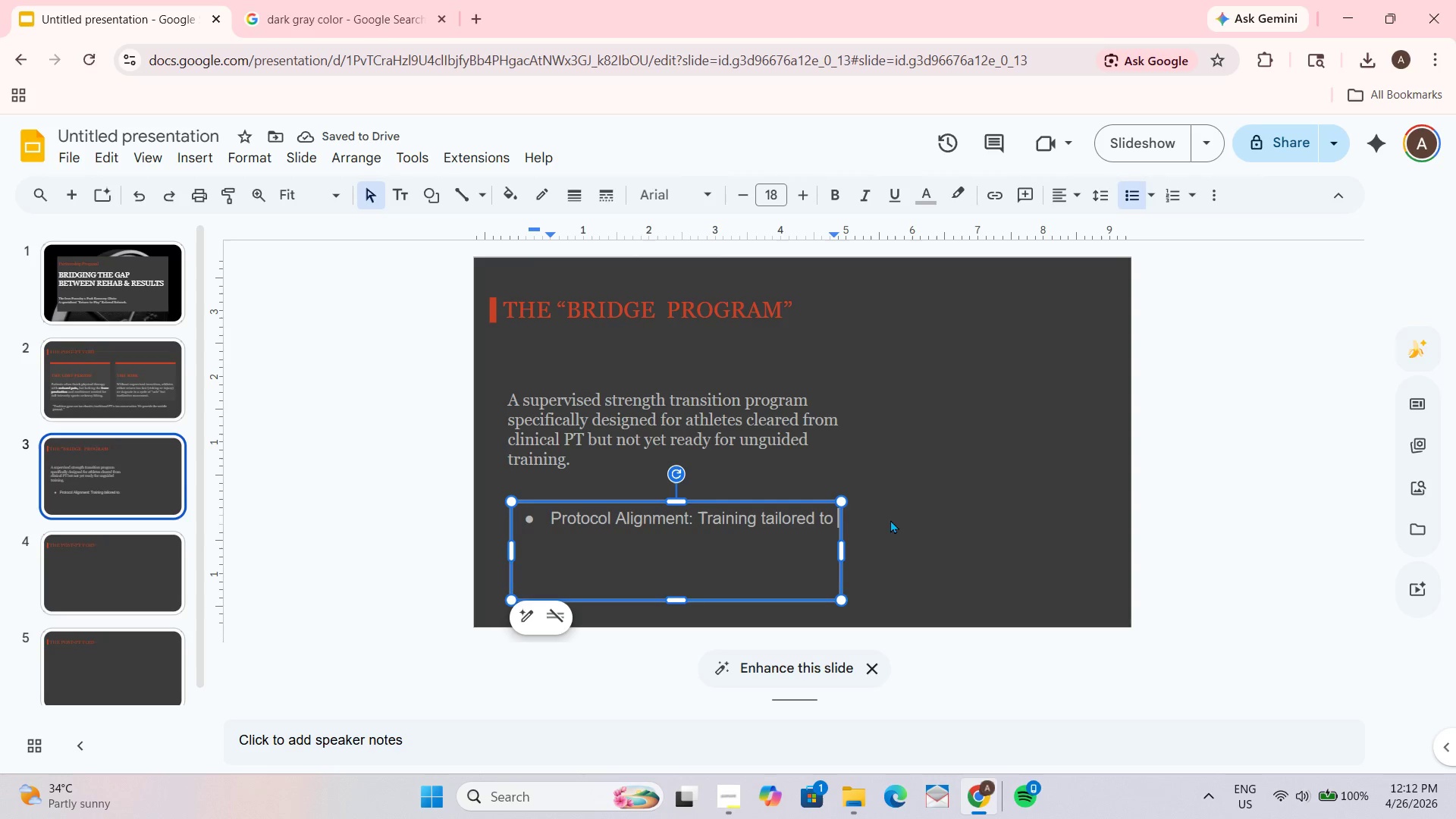 
type(clinician's specific discharge notes.)
 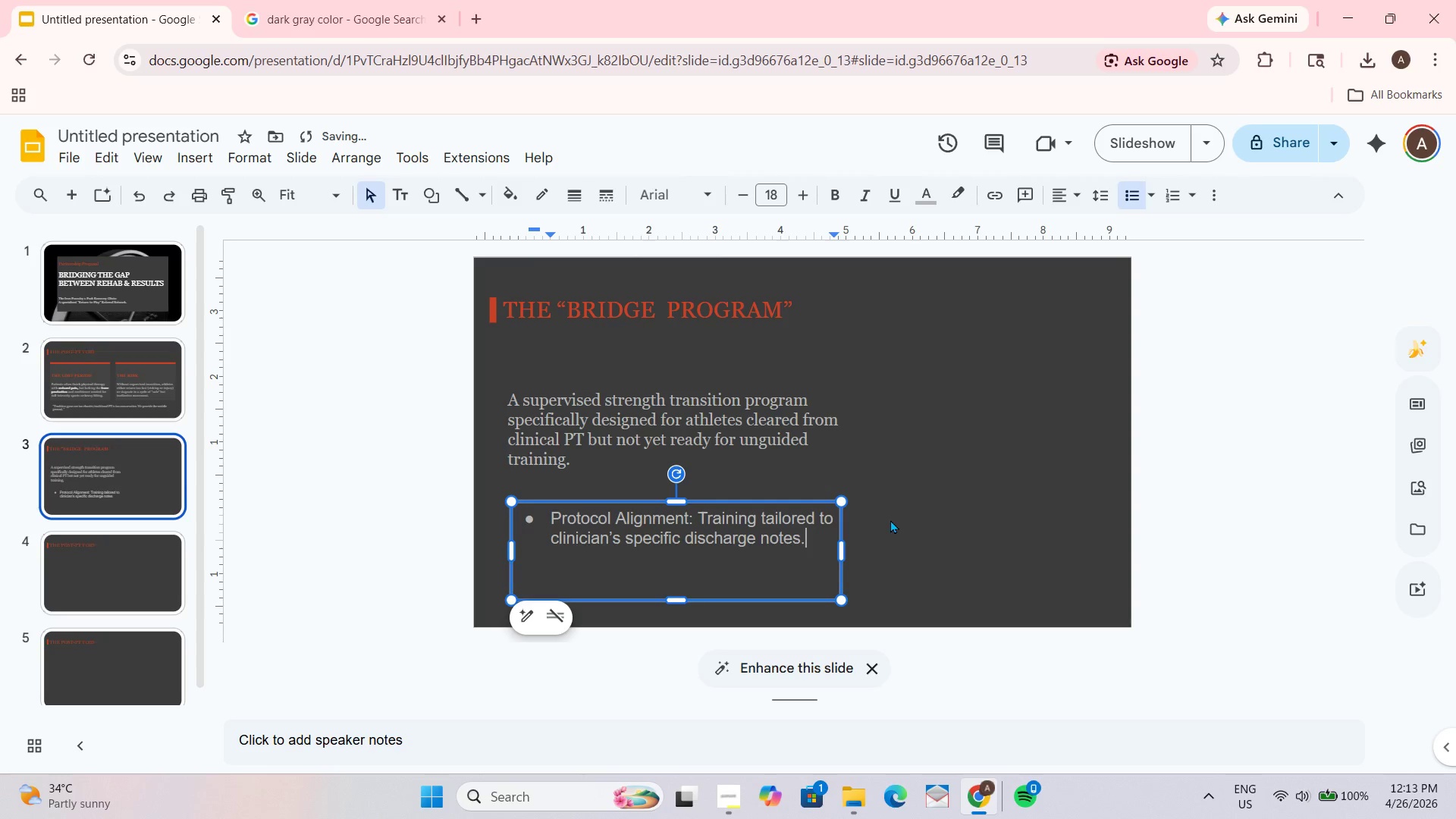 
key(Enter)
 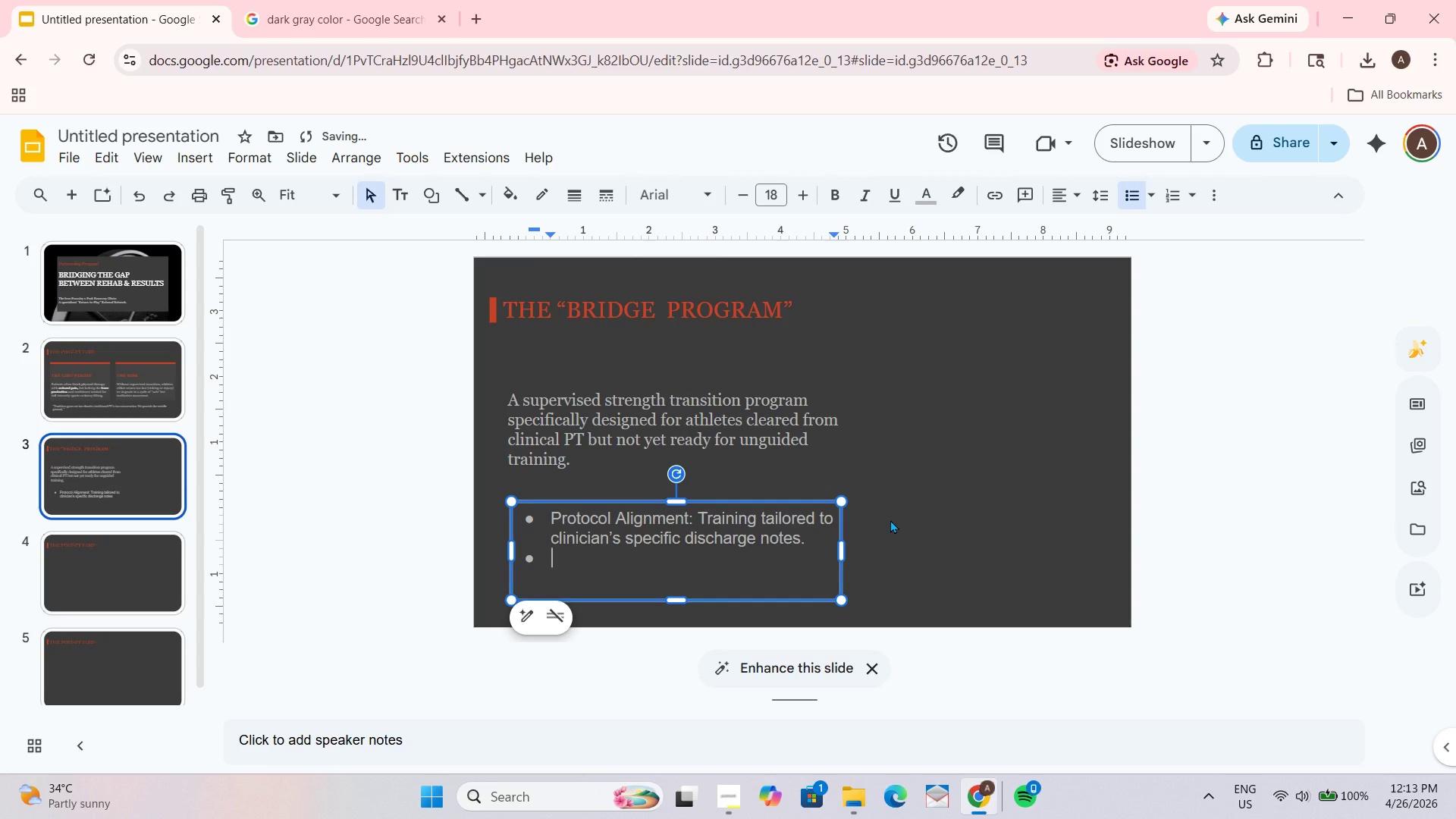 
type(Safe Loading )
 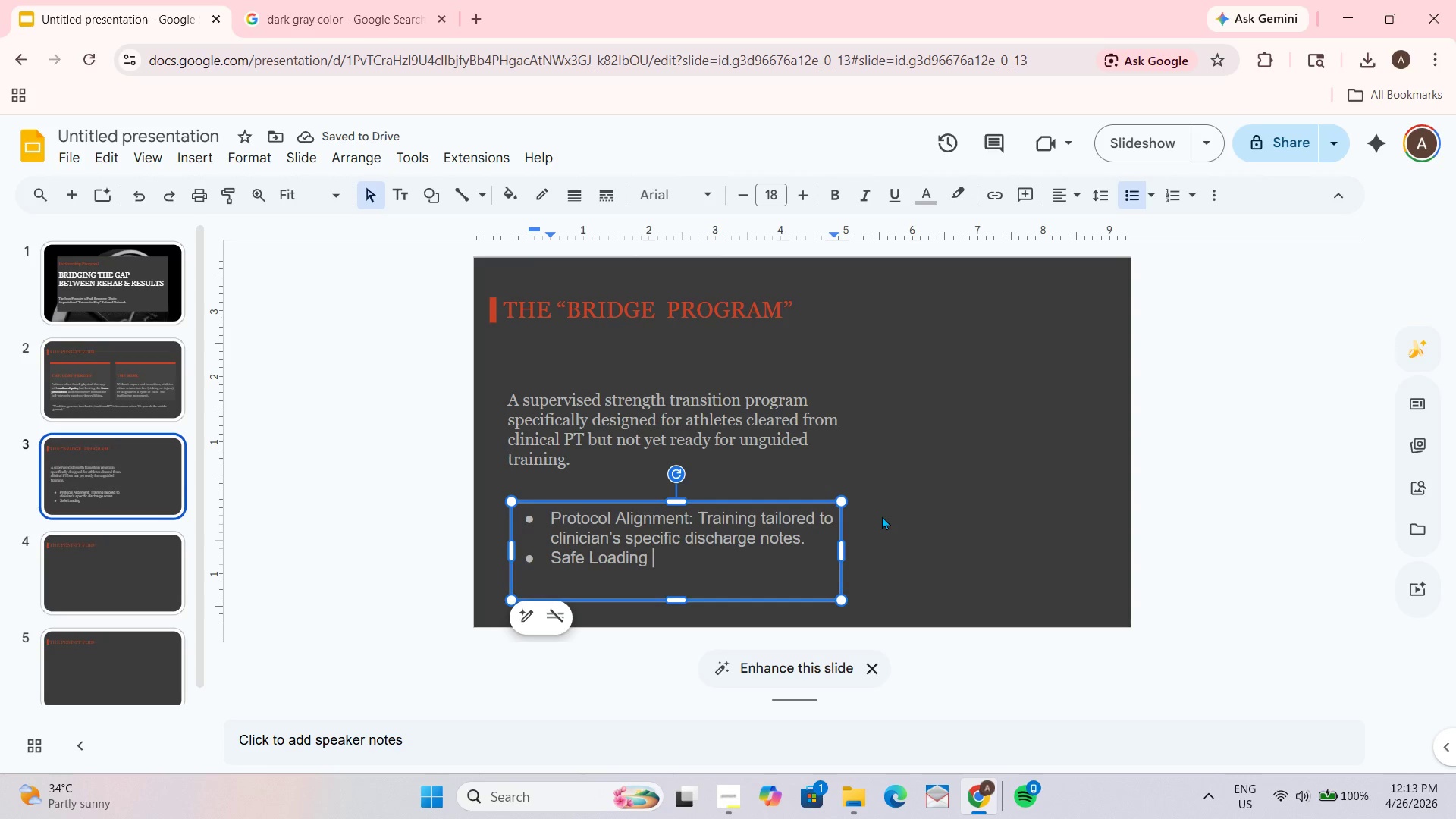 
key(Backspace)
type(: Transition from bodyweight rehab to barbell mechanic)
key(NumpadEnter)
type(.)
key(Backspace)
key(Backspace)
key(Backspace)
key(Backspace)
type(s )
key(Backspace)
type(.)
 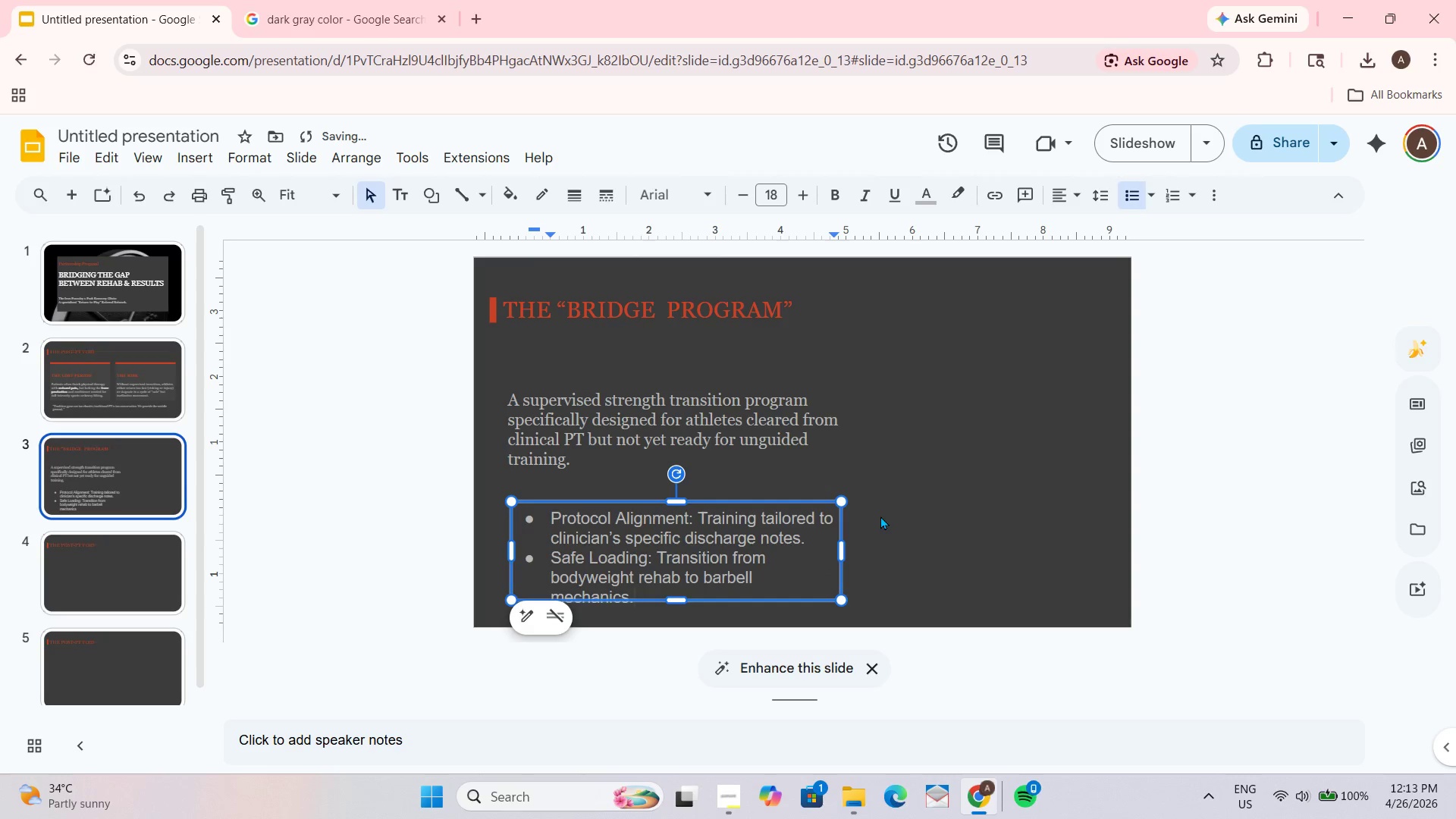 
key(Enter)
 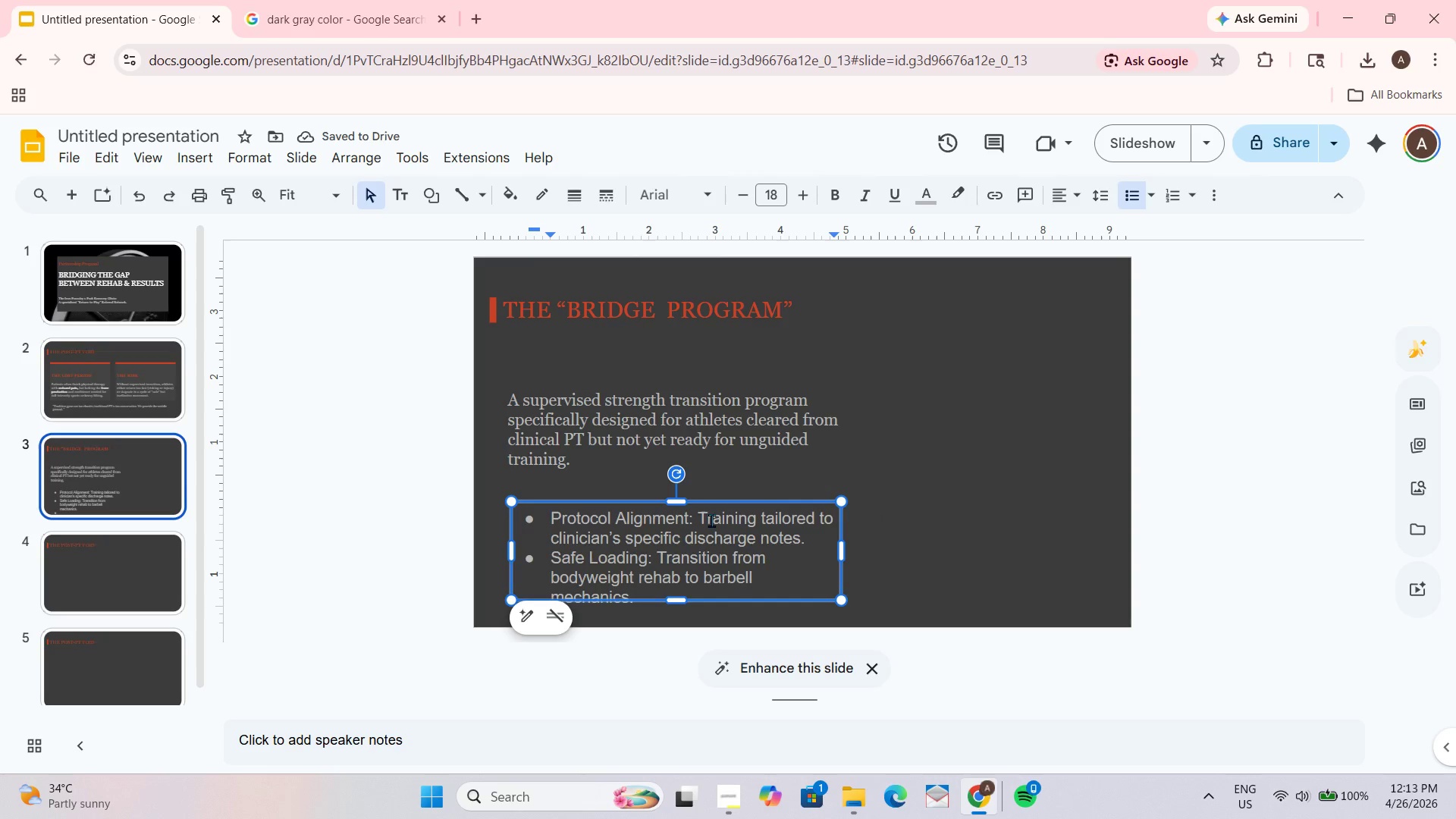 
left_click_drag(start_coordinate=[679, 500], to_coordinate=[676, 480])
 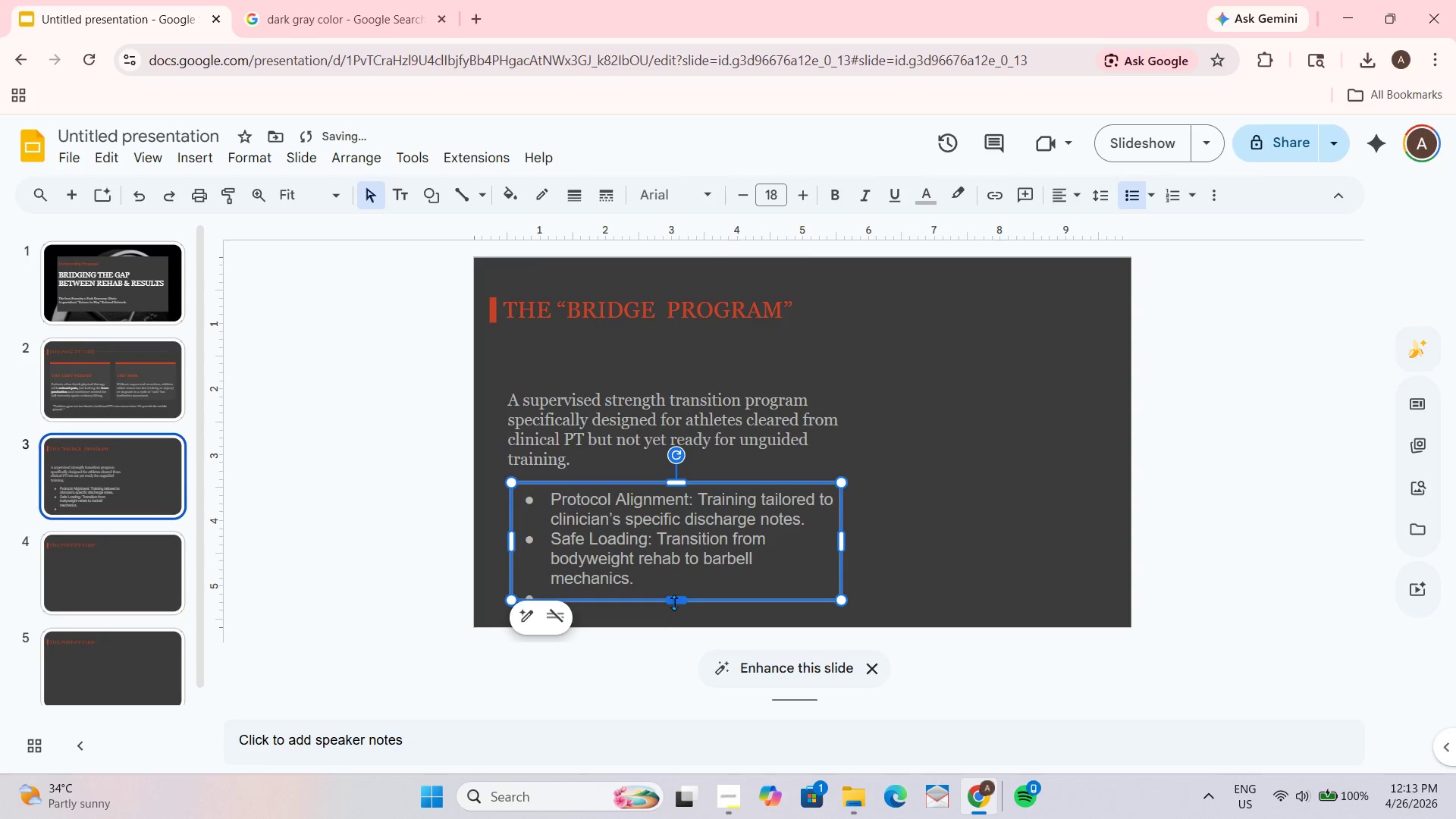 
left_click_drag(start_coordinate=[686, 599], to_coordinate=[687, 629])
 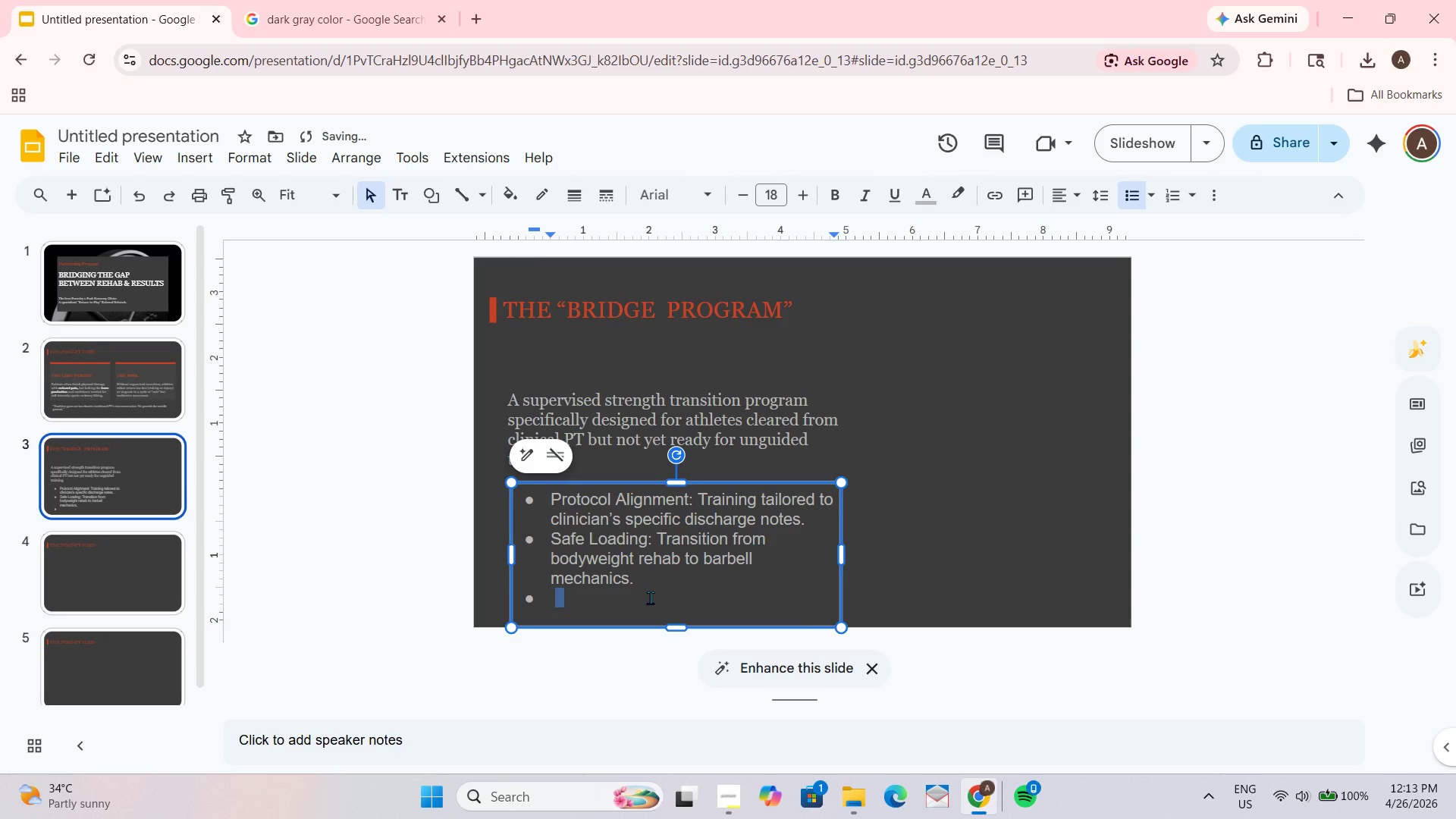 
triple_click([650, 598])
 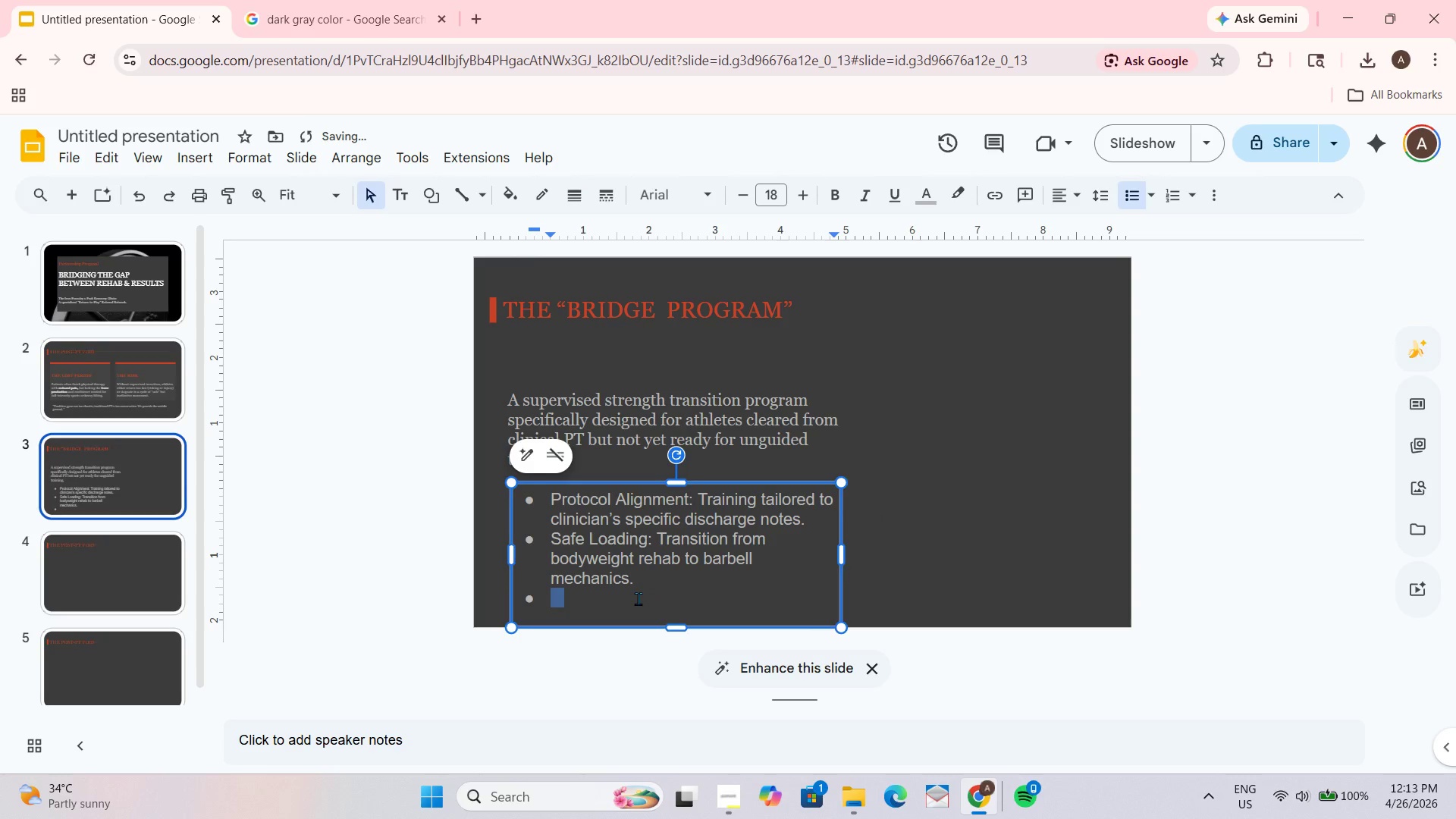 
triple_click([623, 599])
 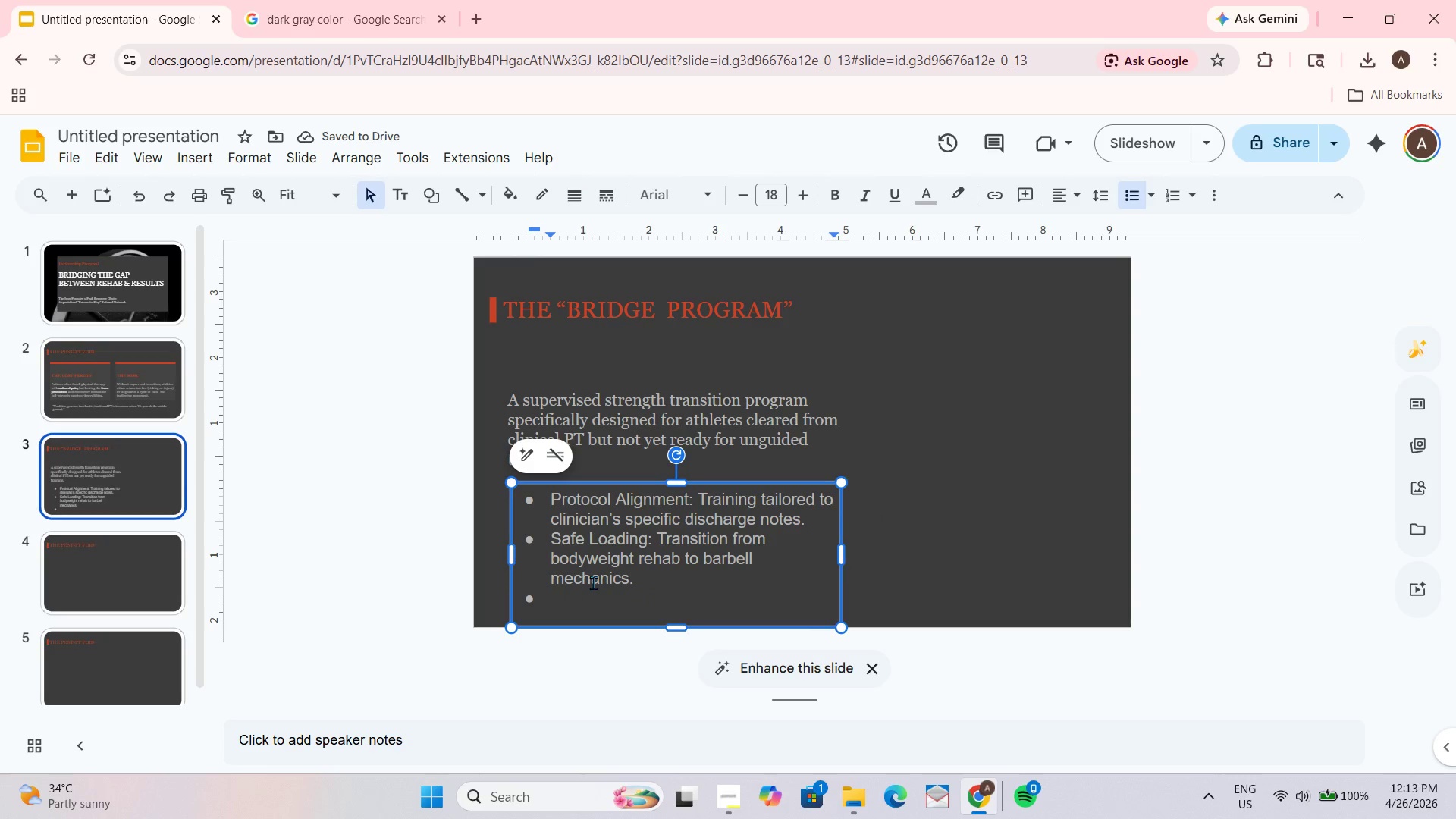 
key(Backspace)
type(Mental Readiness: Overcoming fear of re-injury through progressive exposure)
 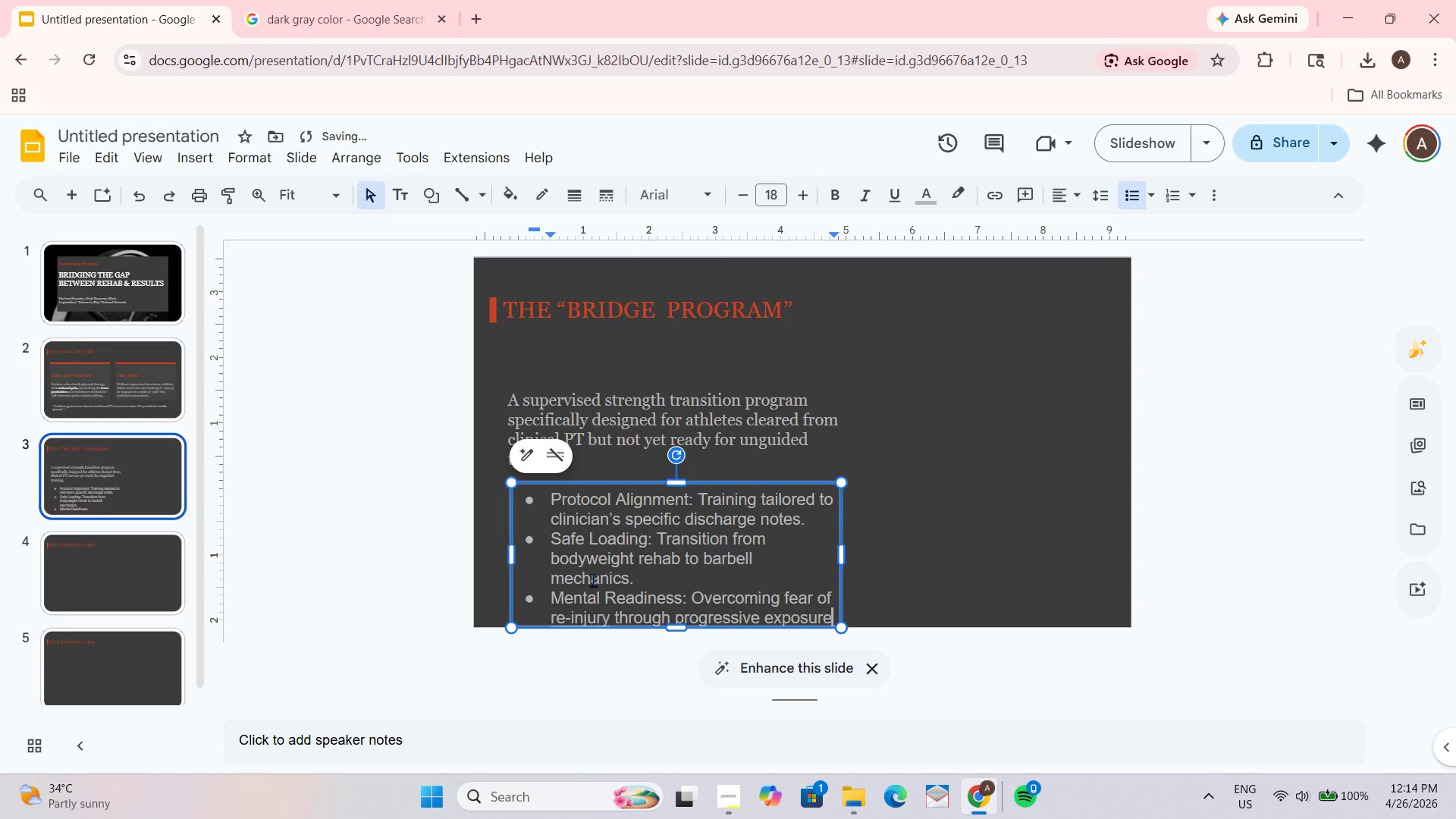 
key(Control+A)
 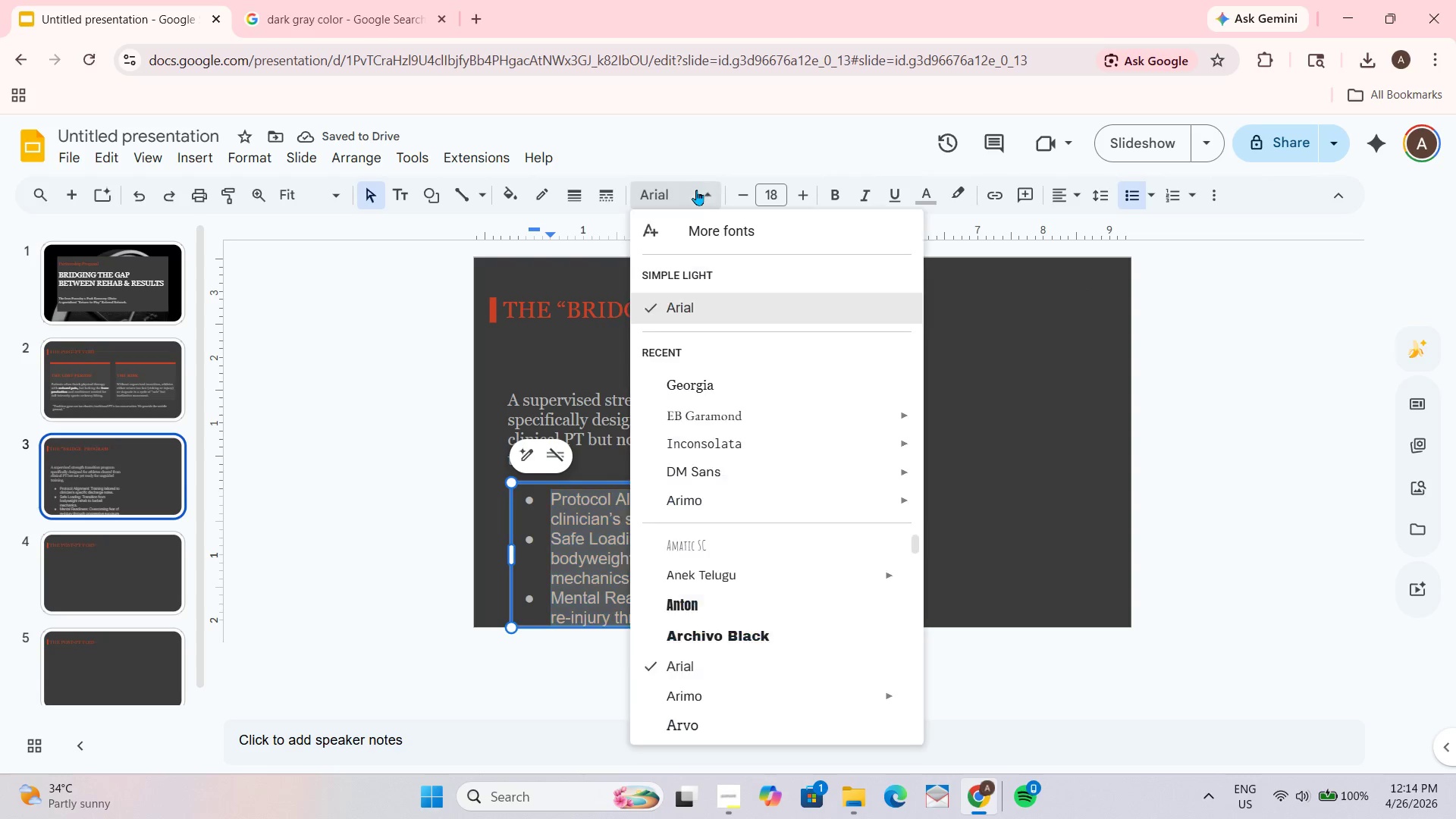 
left_click([747, 378])
 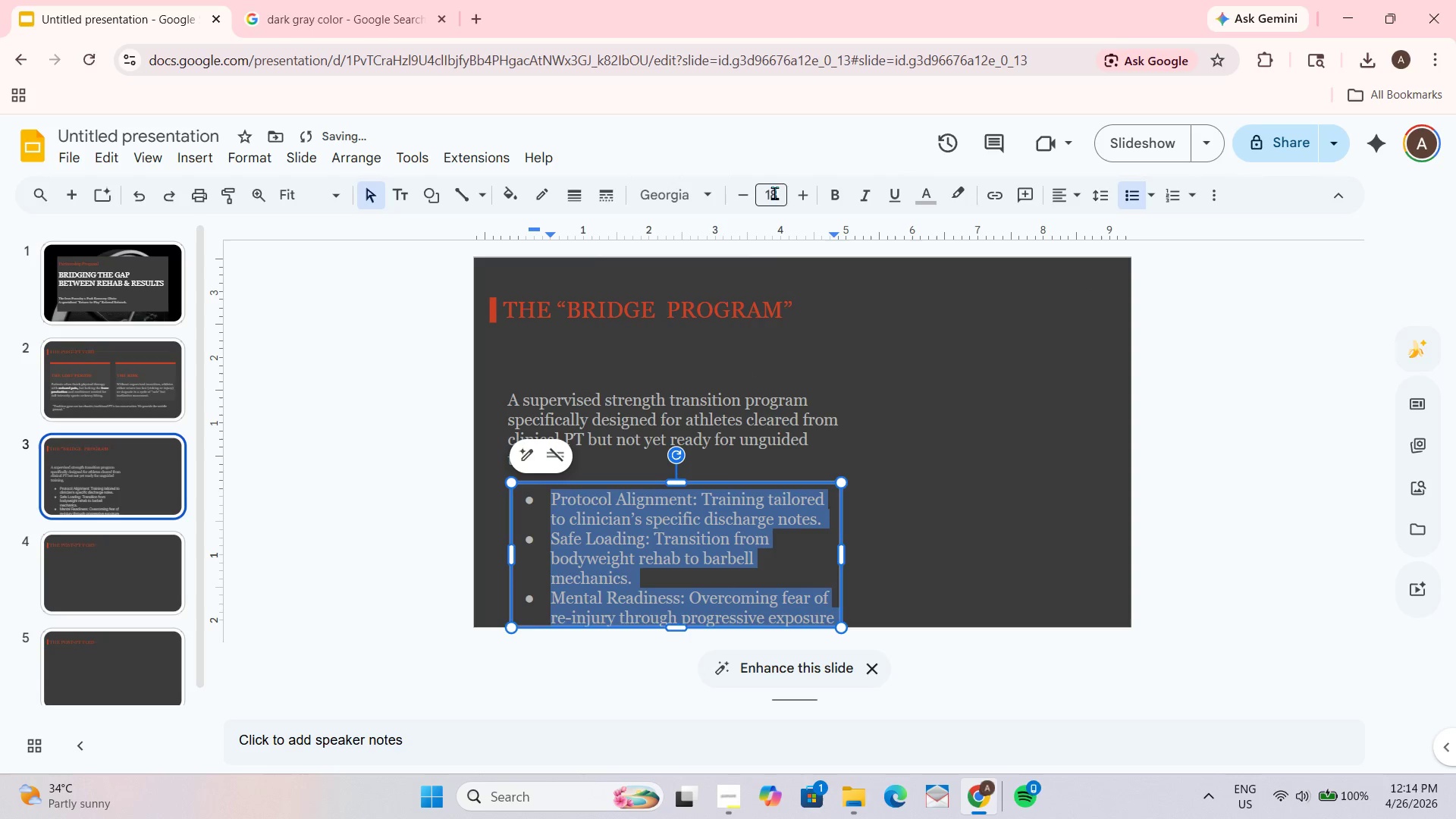 
left_click([742, 195])
 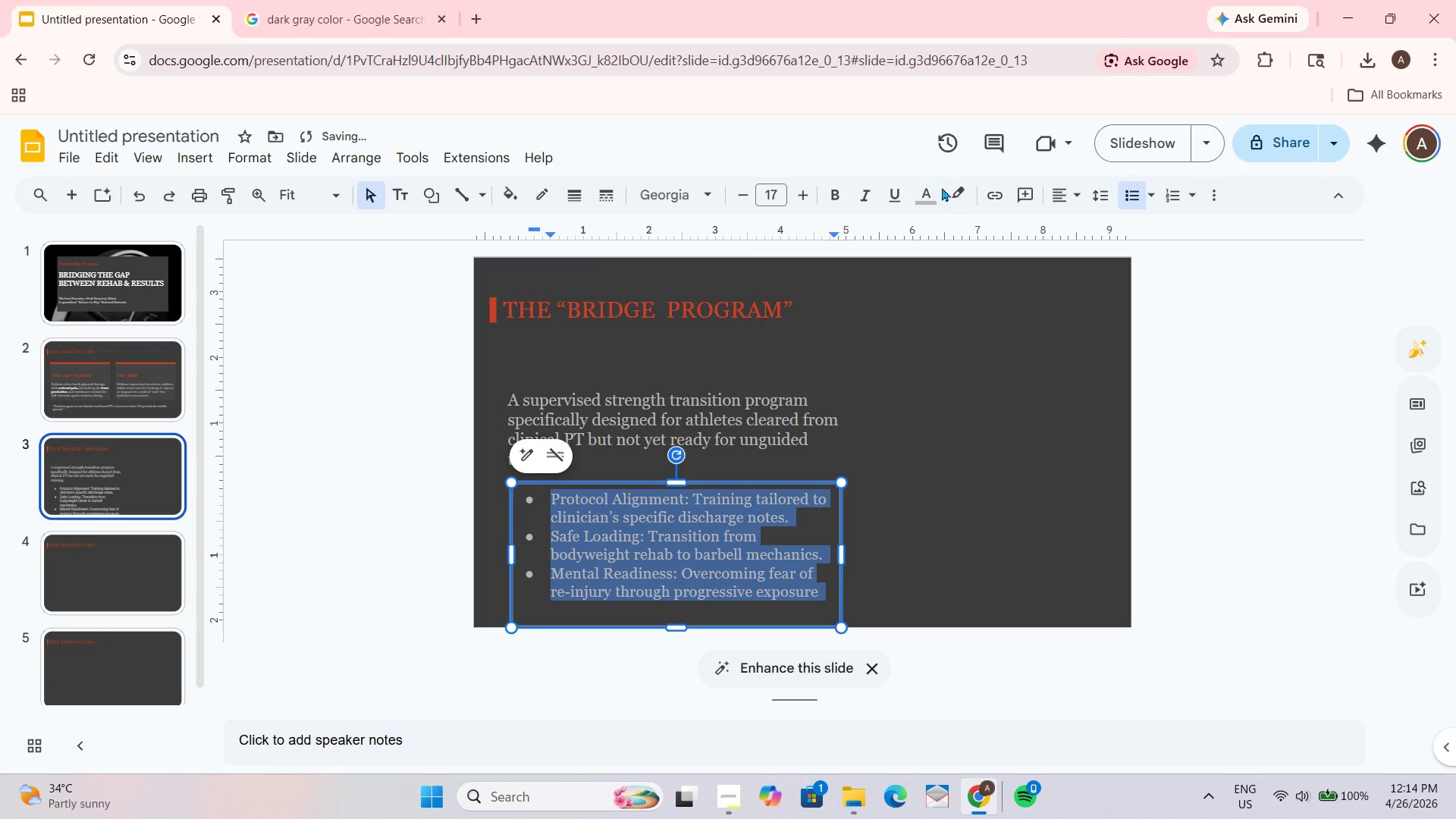 
left_click([927, 194])
 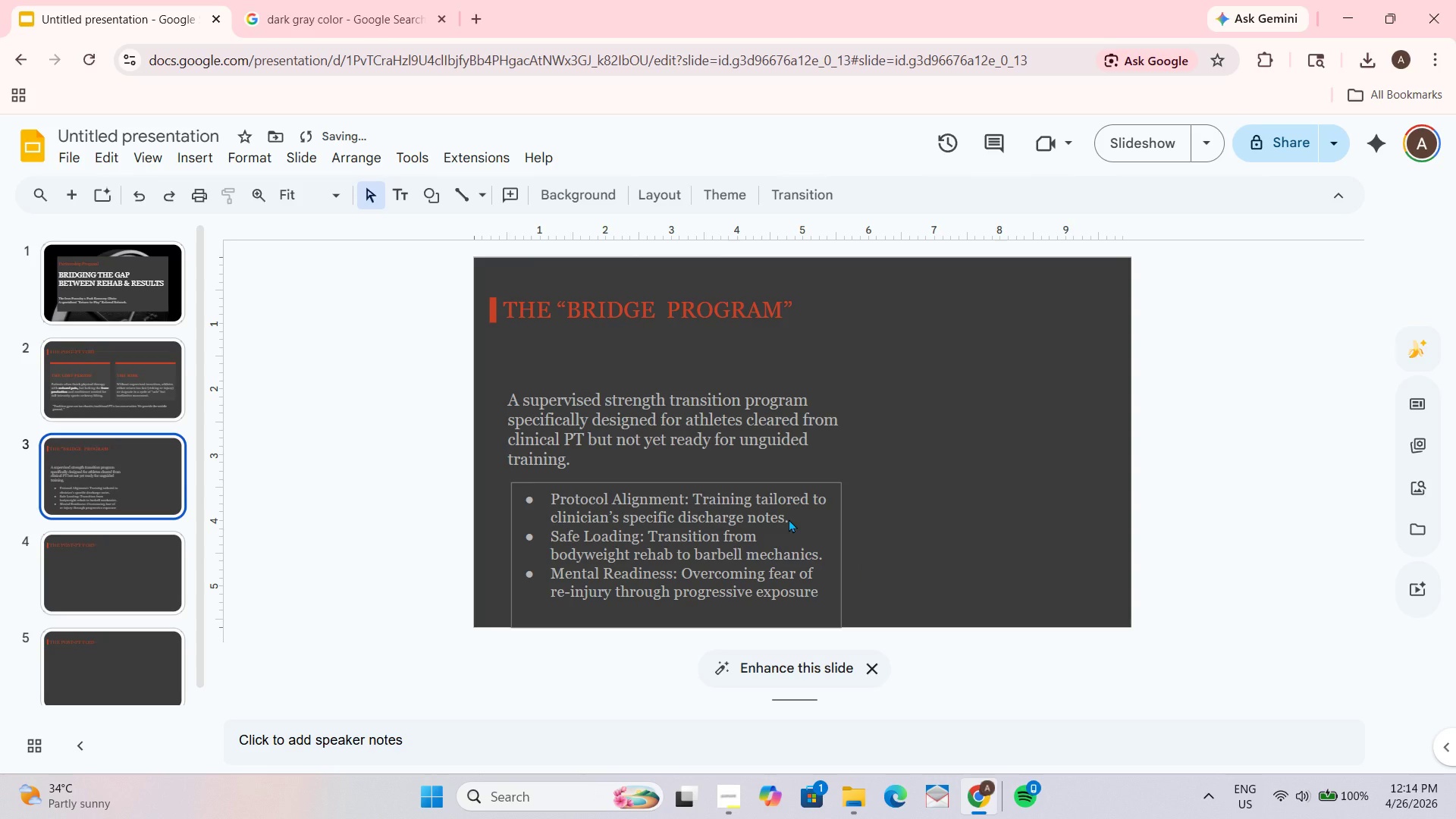 
wait(5.31)
 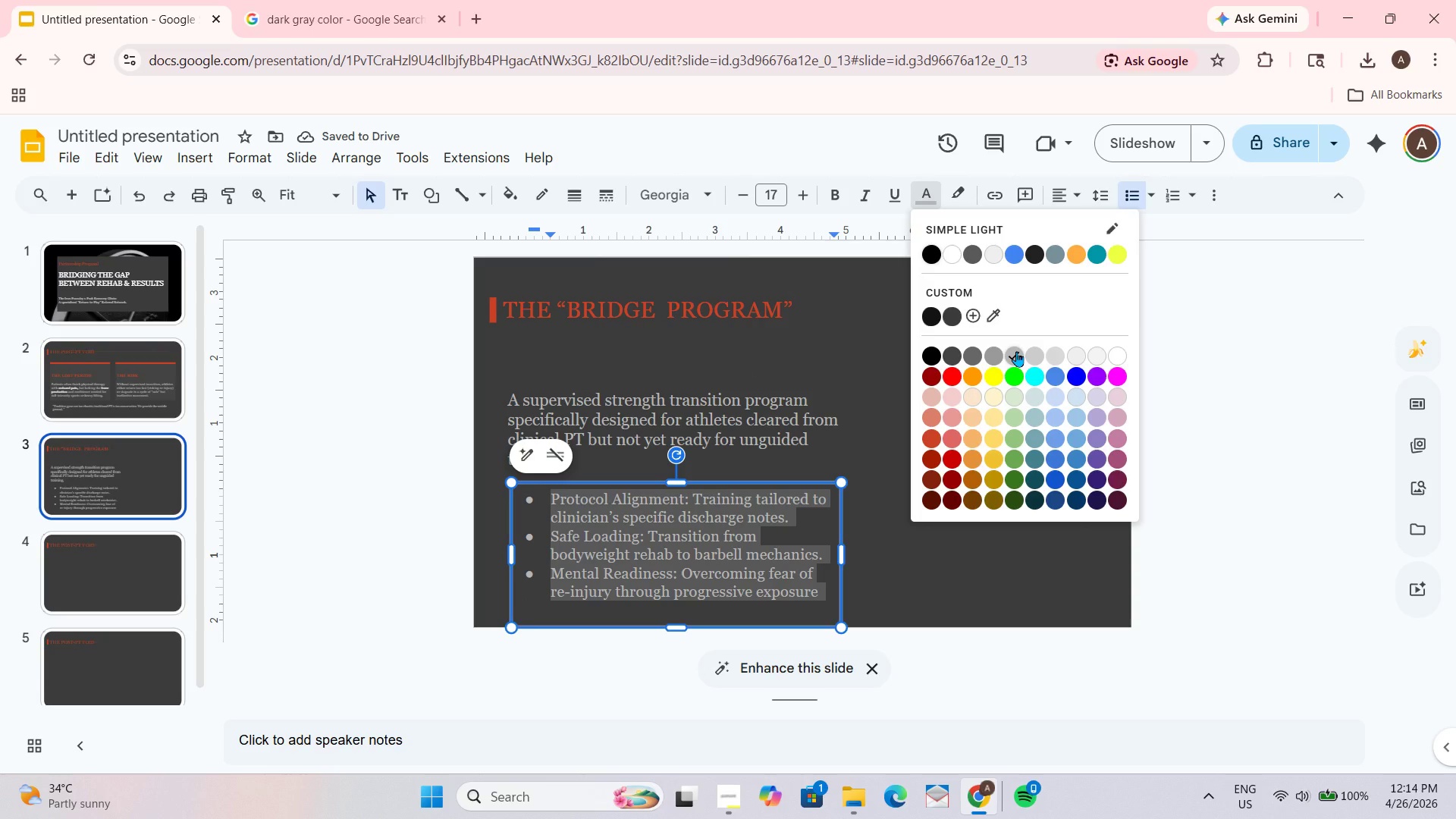 
left_click_drag(start_coordinate=[717, 482], to_coordinate=[717, 466])
 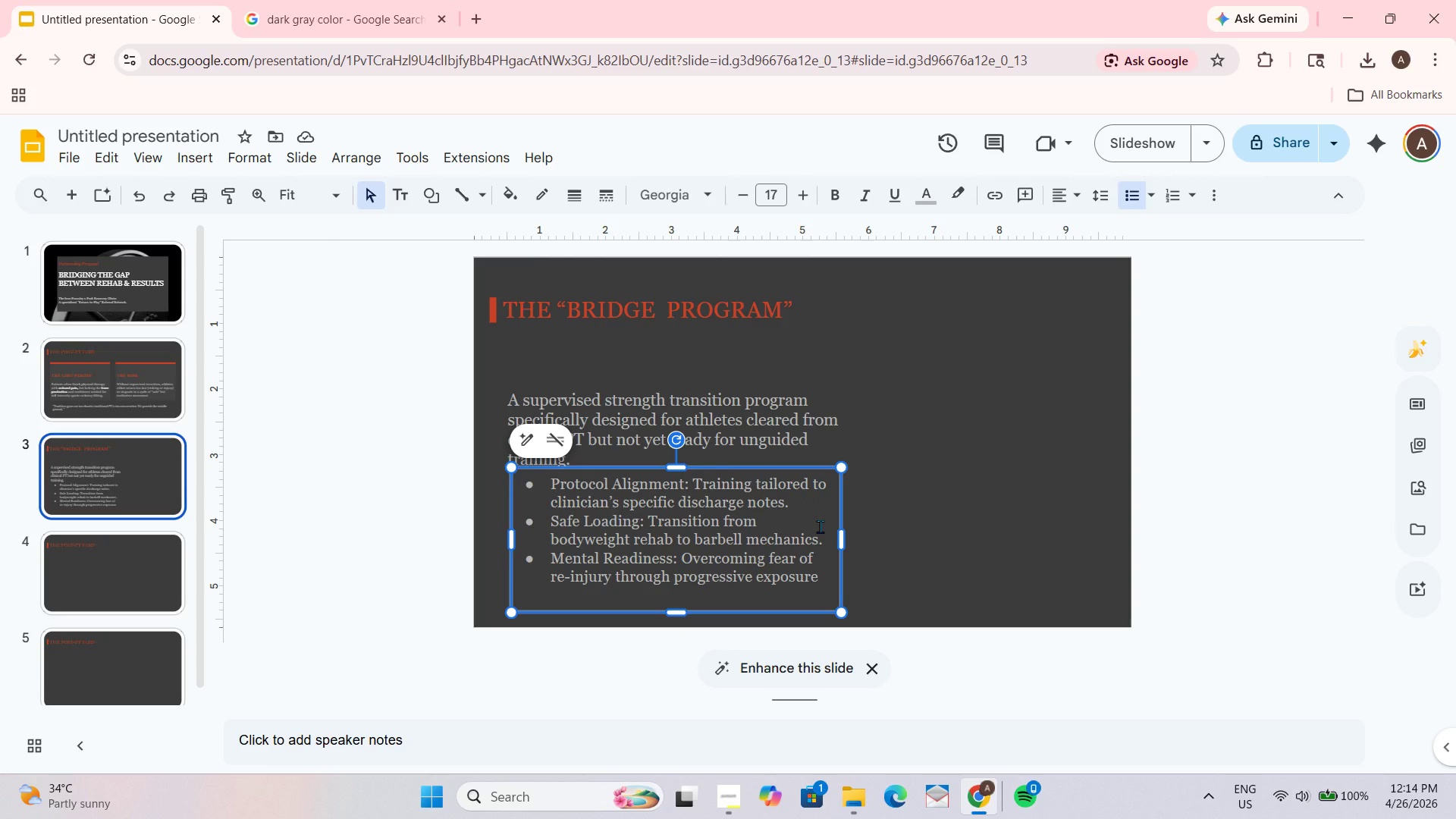 
wait(24.03)
 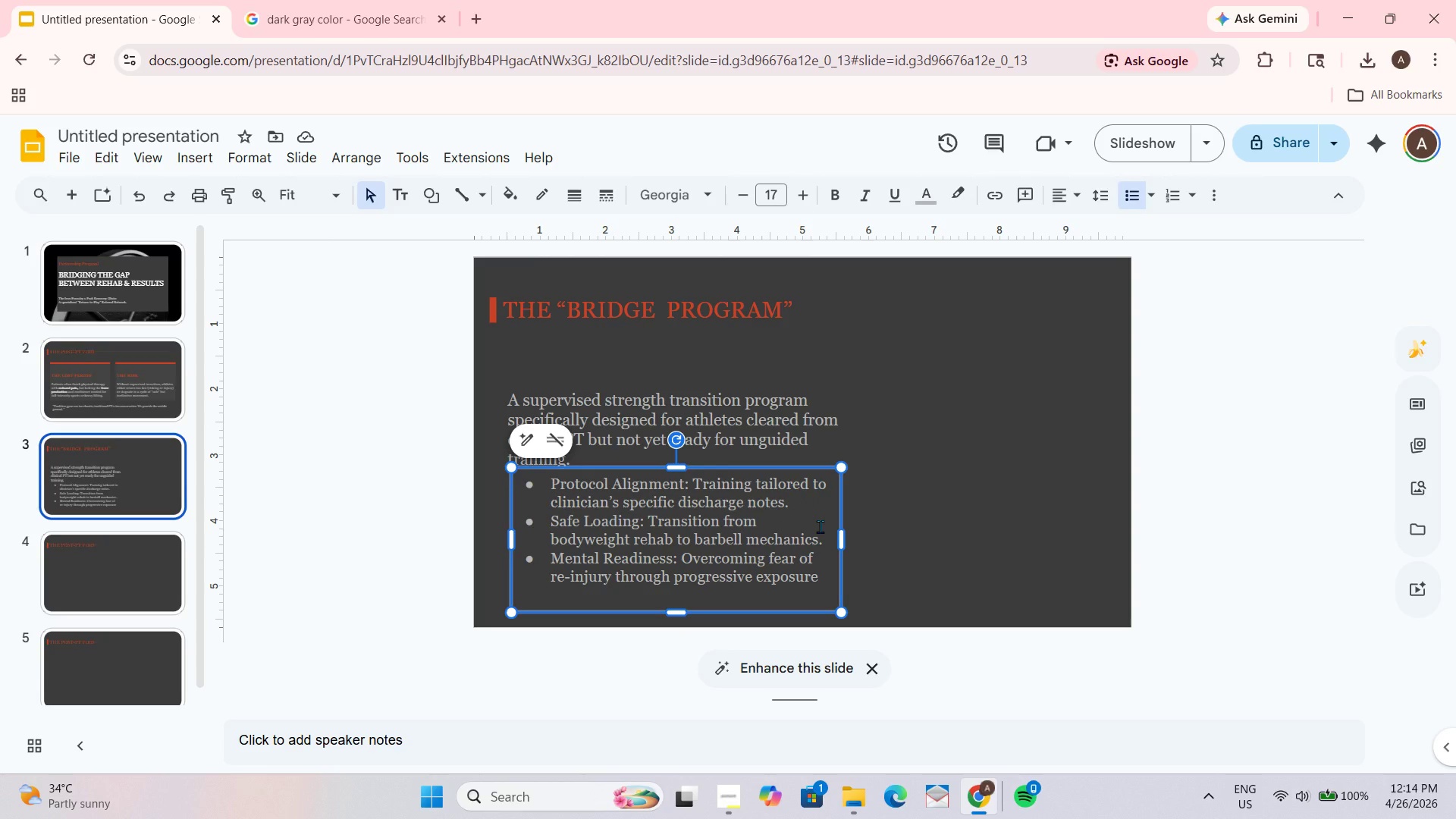 
left_click([1075, 435])
 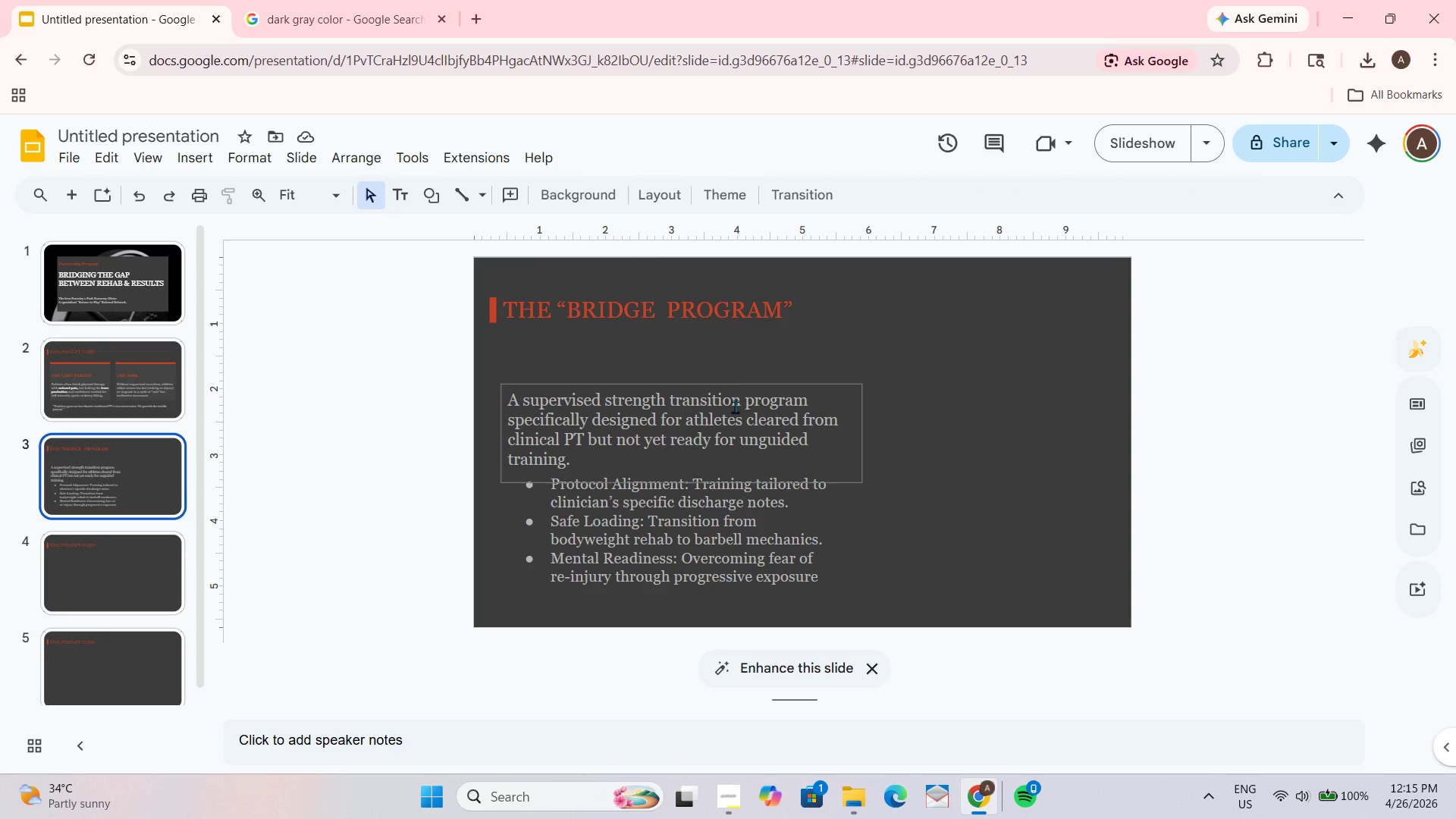 
left_click_drag(start_coordinate=[723, 384], to_coordinate=[723, 361])
 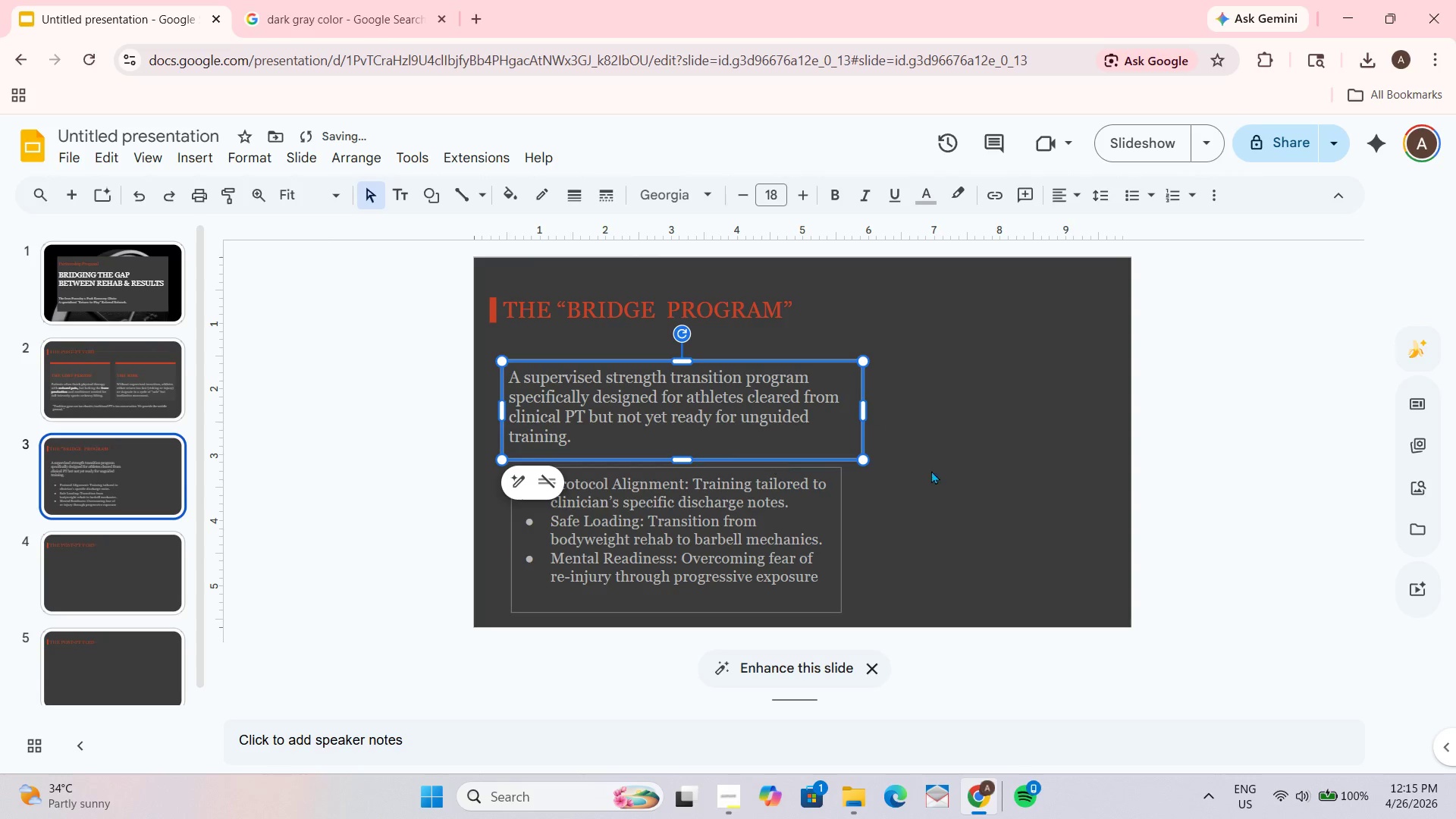 
left_click([1000, 460])
 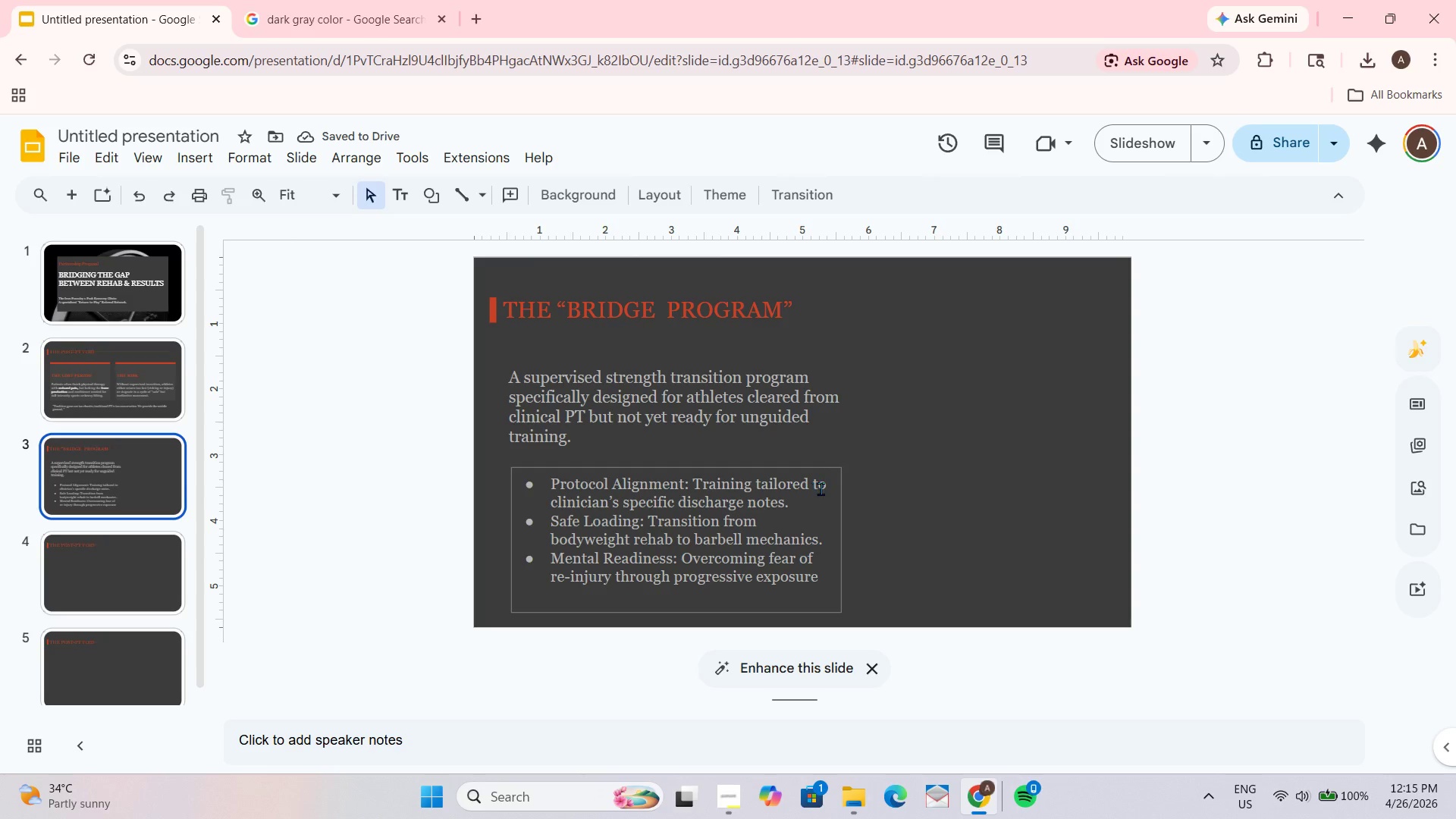 
left_click([806, 498])
 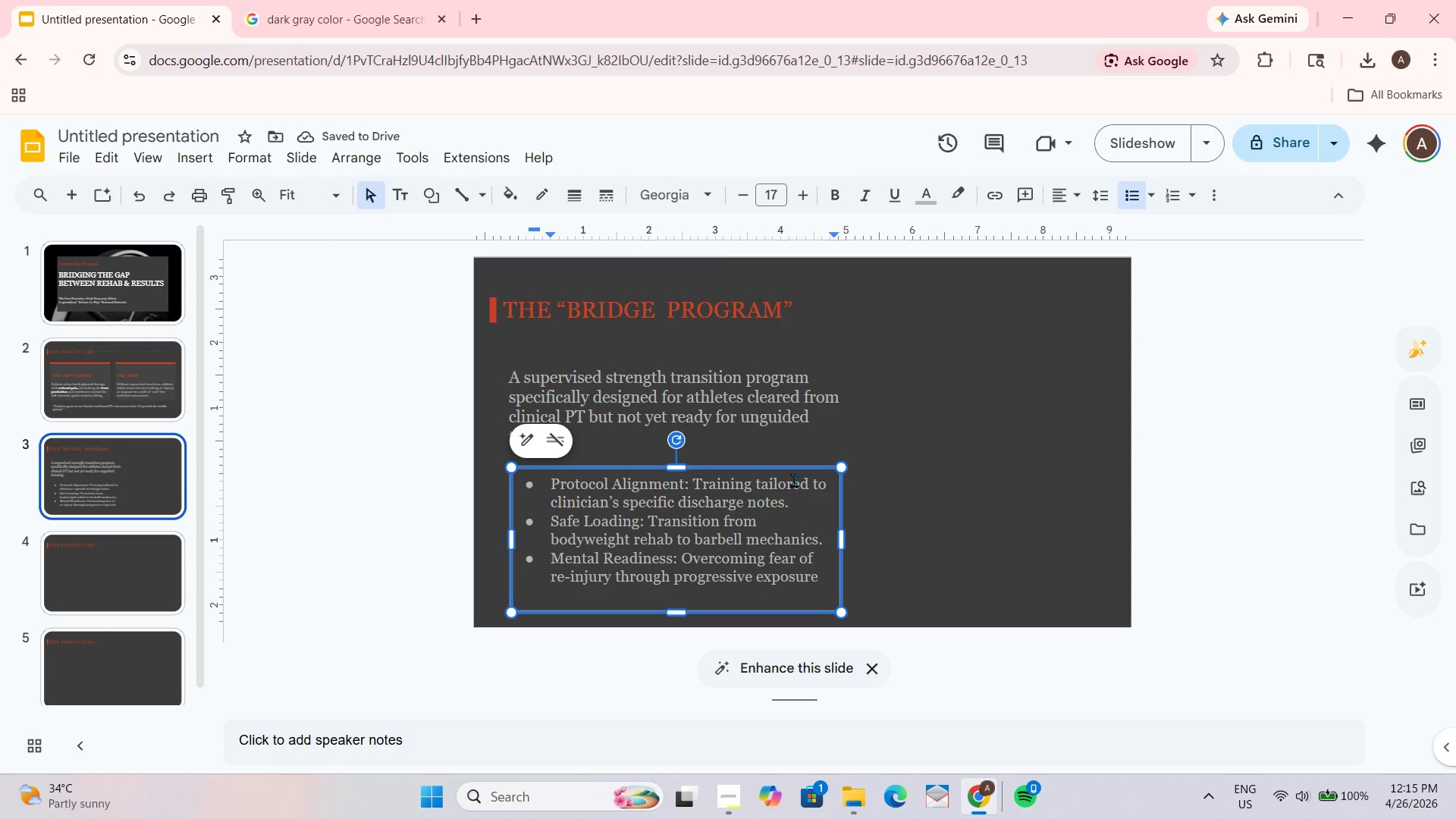 
key(NumpadEnter)
 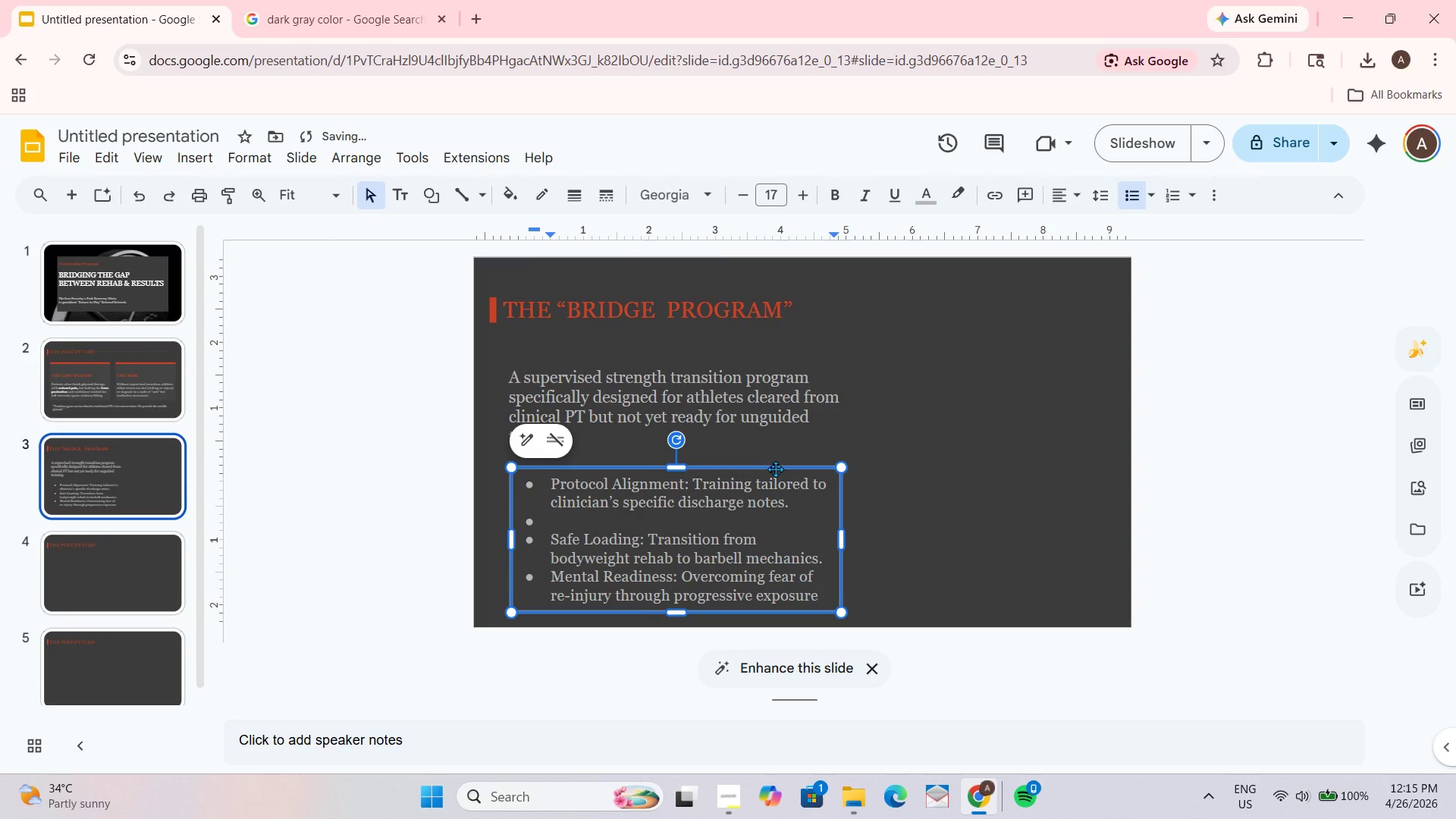 
key(Backspace)
 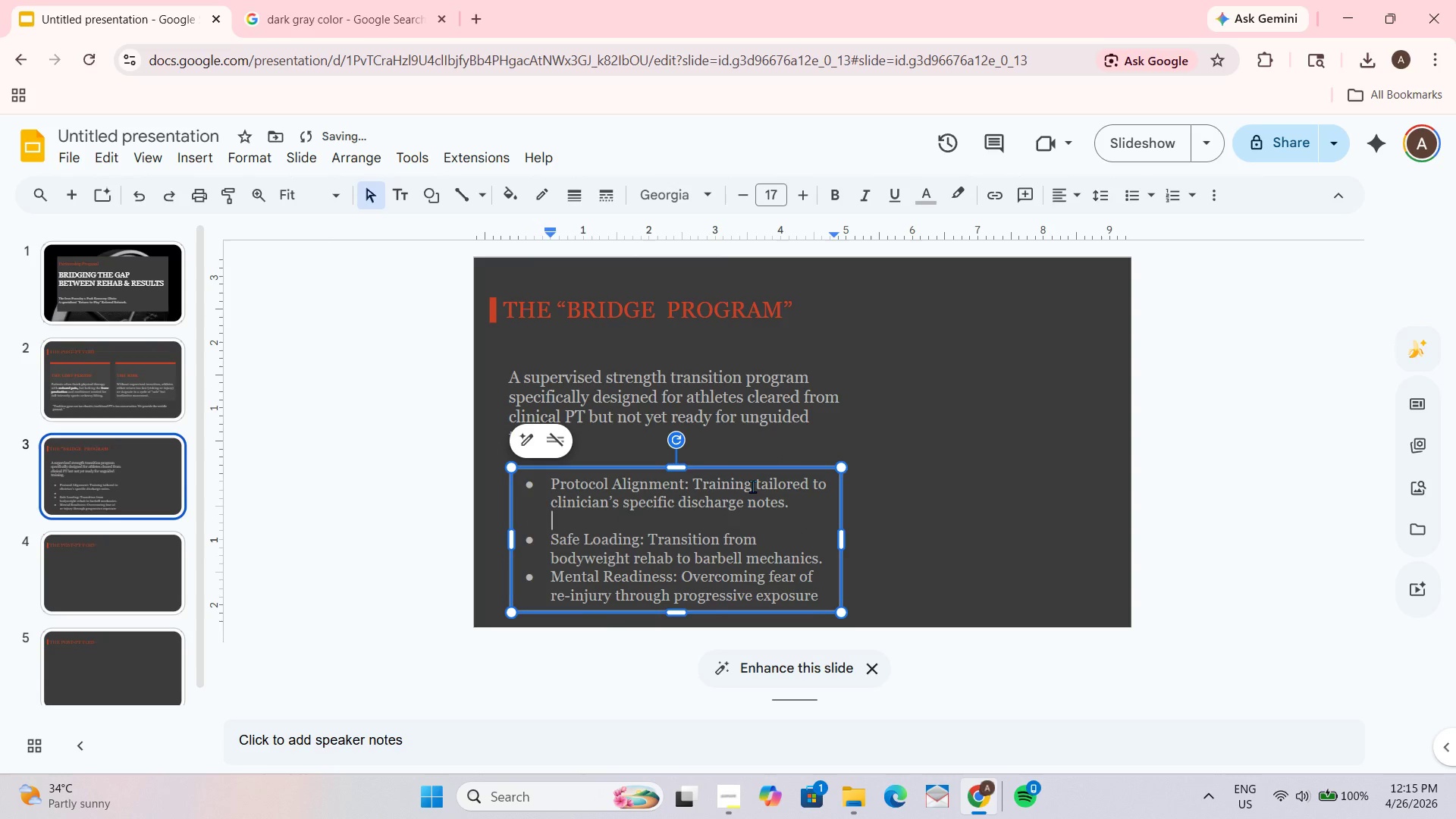 
key(Shift+Enter)
 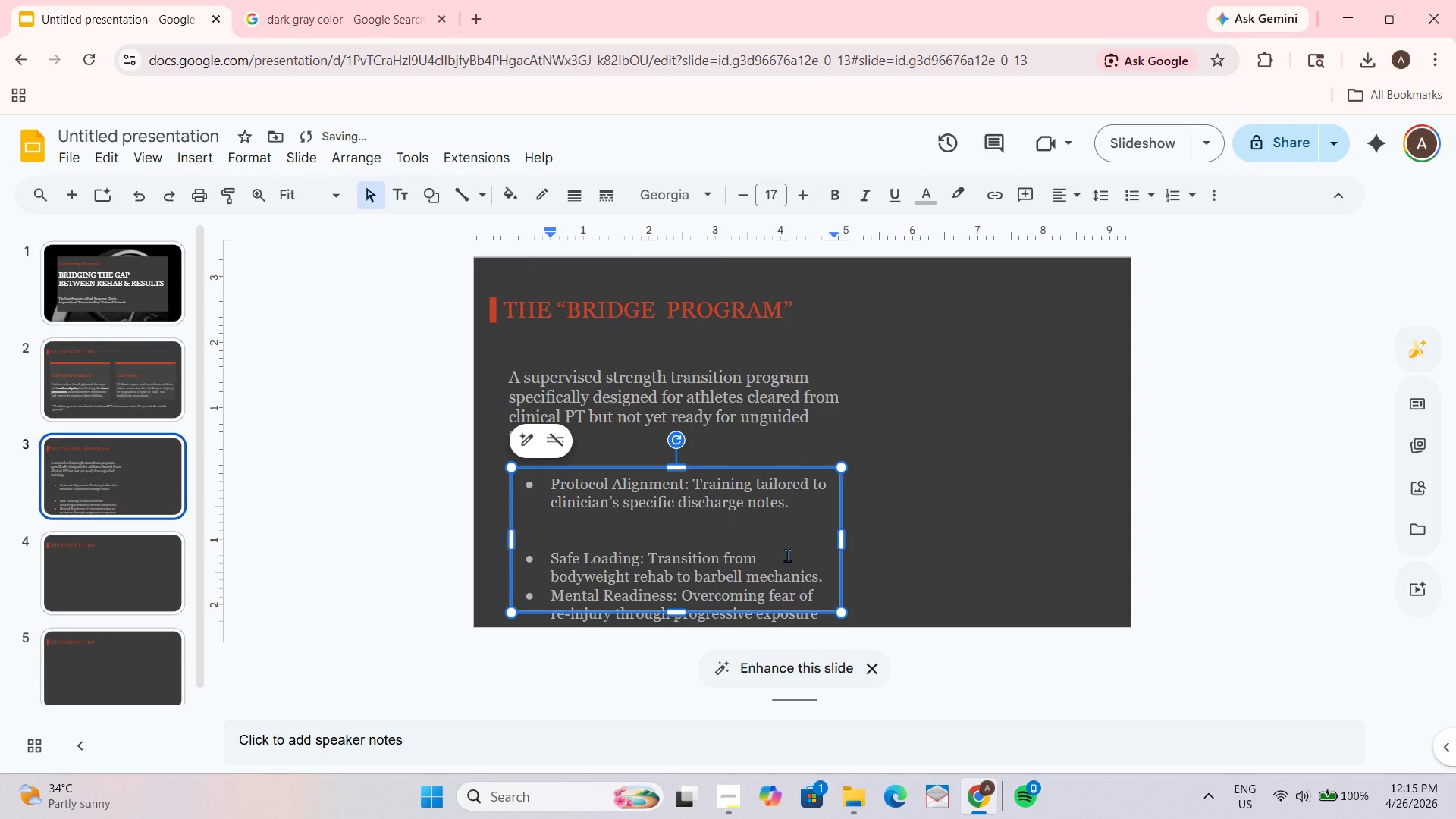 
key(Backspace)
 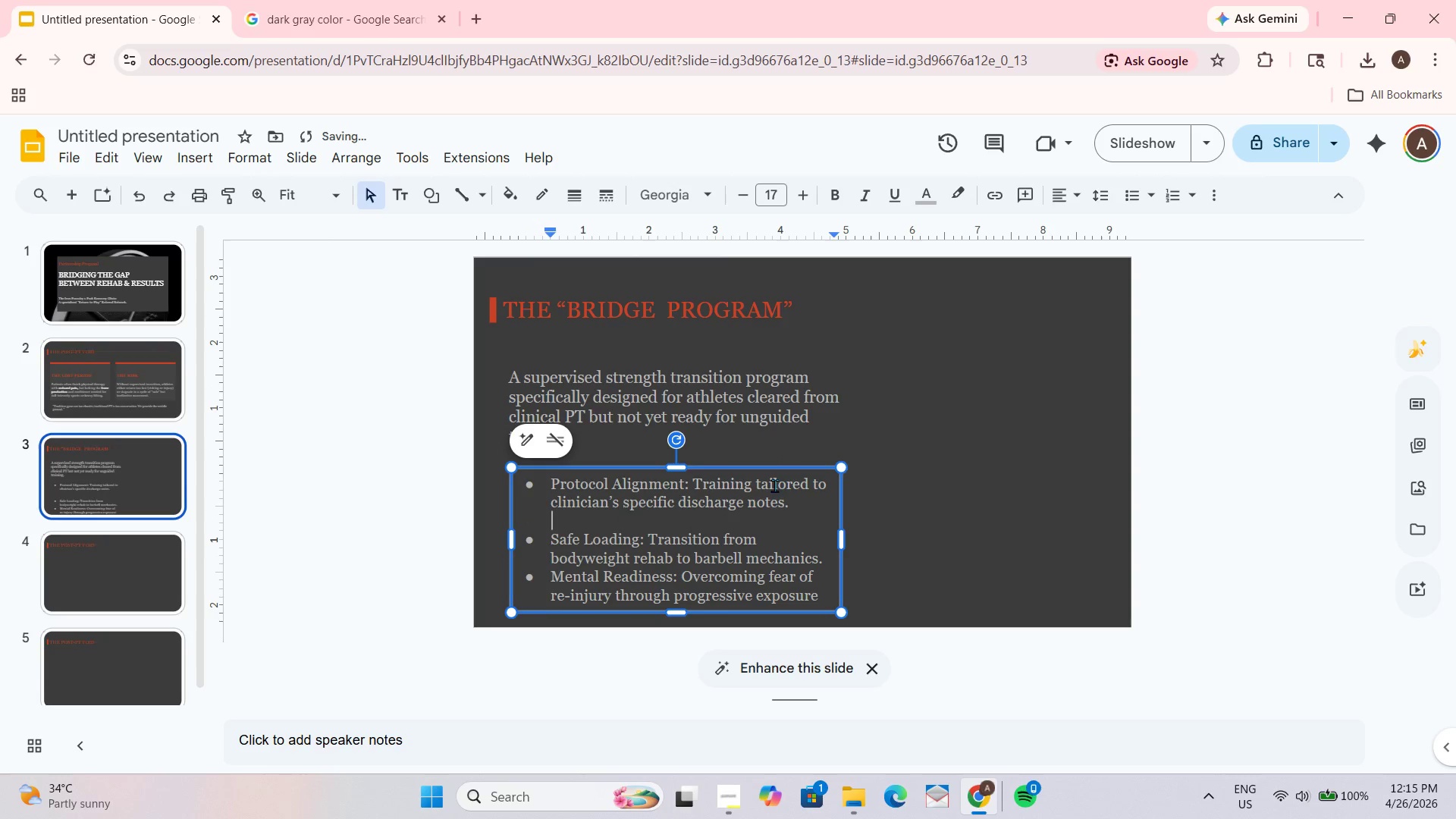 
key(Backspace)
 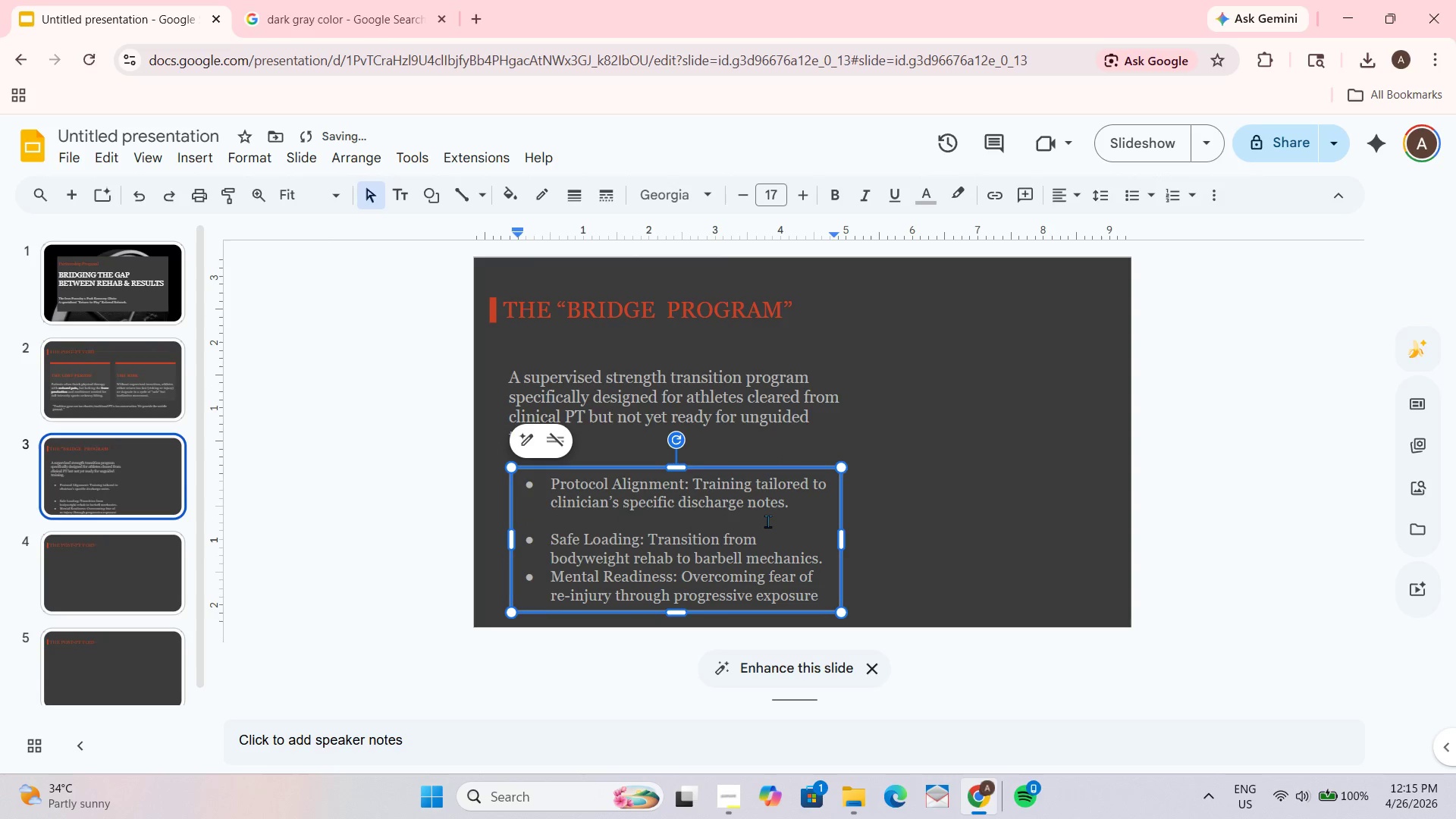 
key(Backspace)
 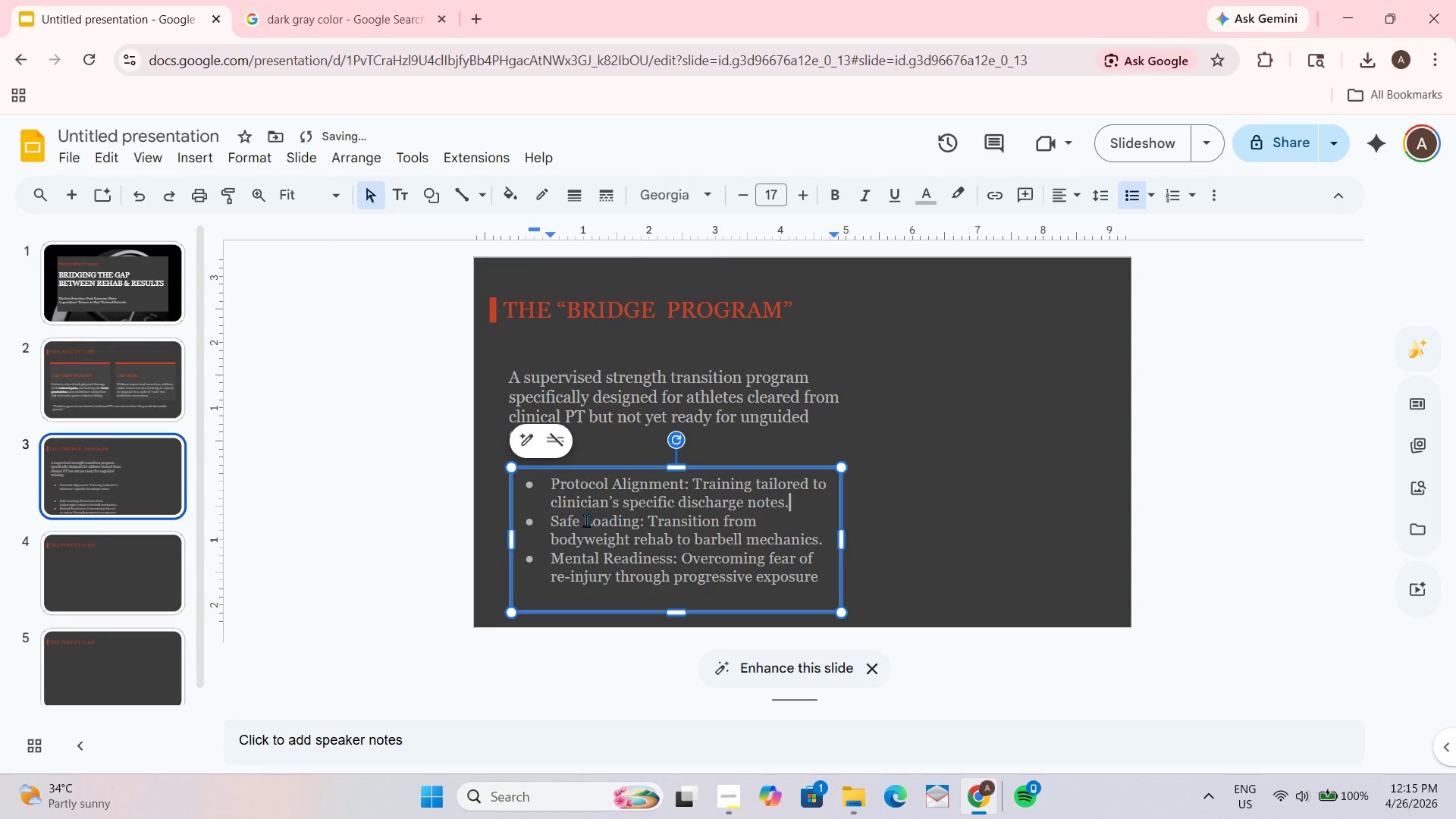 
key(Control+ControlLeft)
 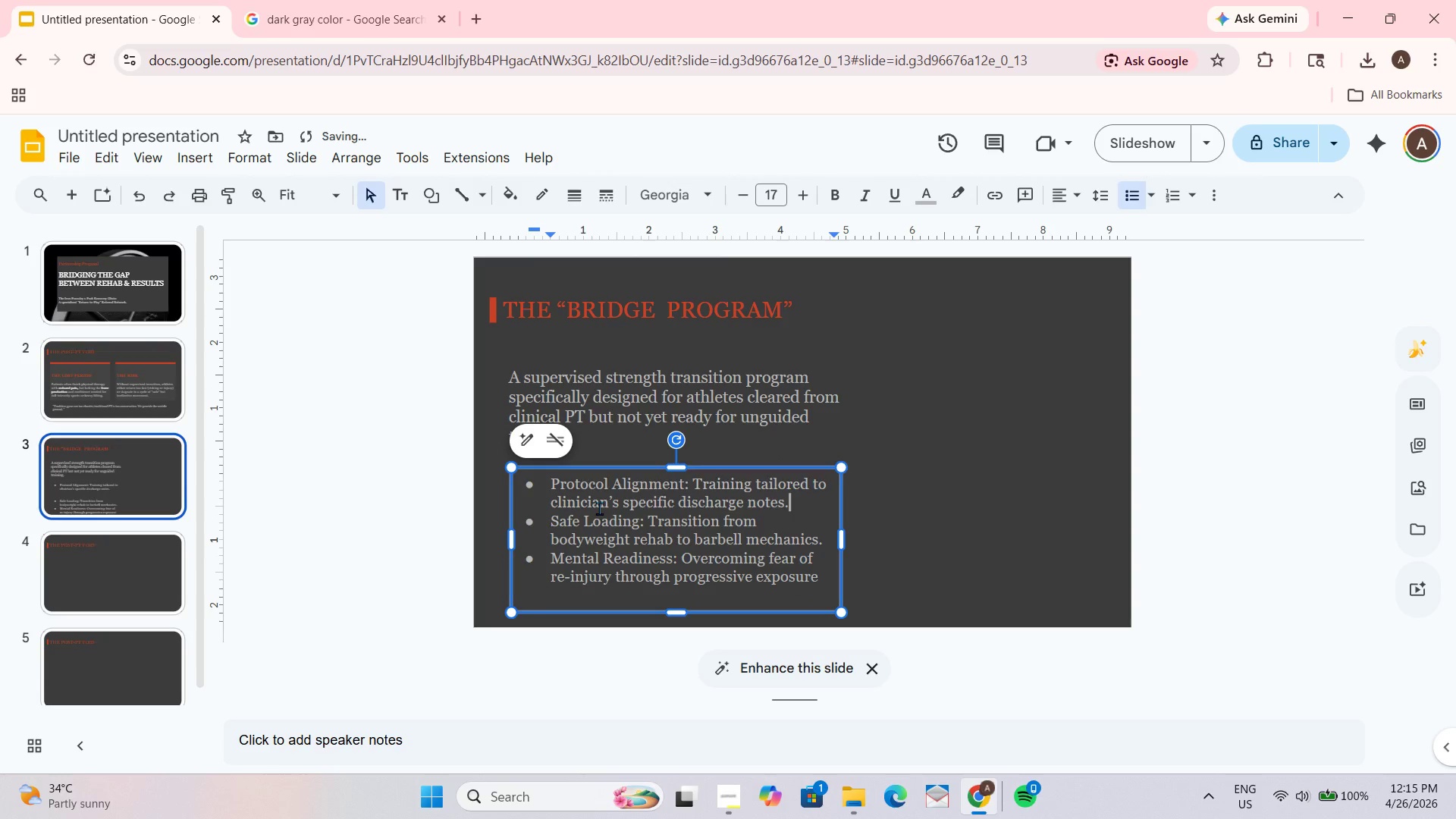 
key(Control+A)
 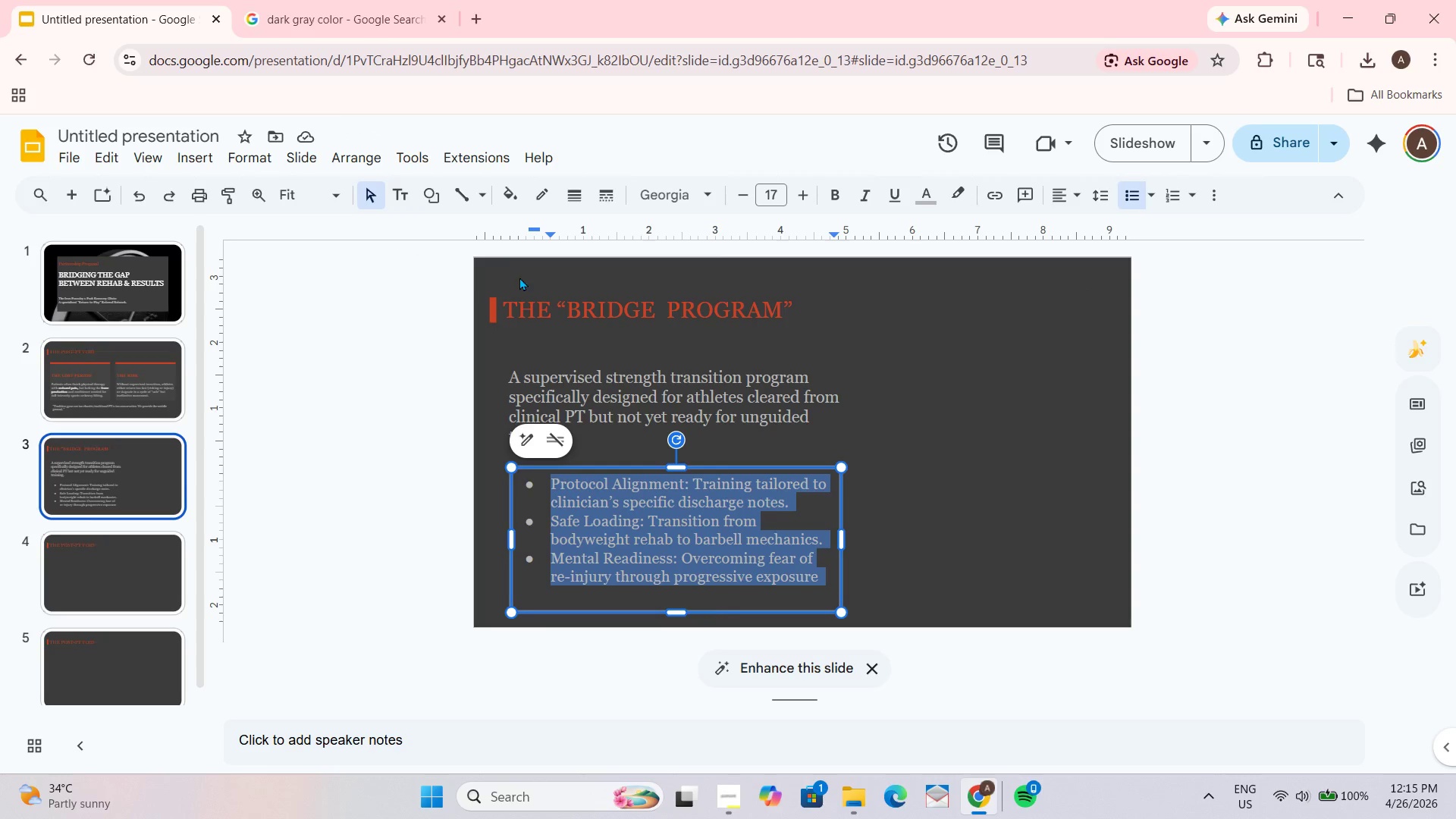 
wait(10.36)
 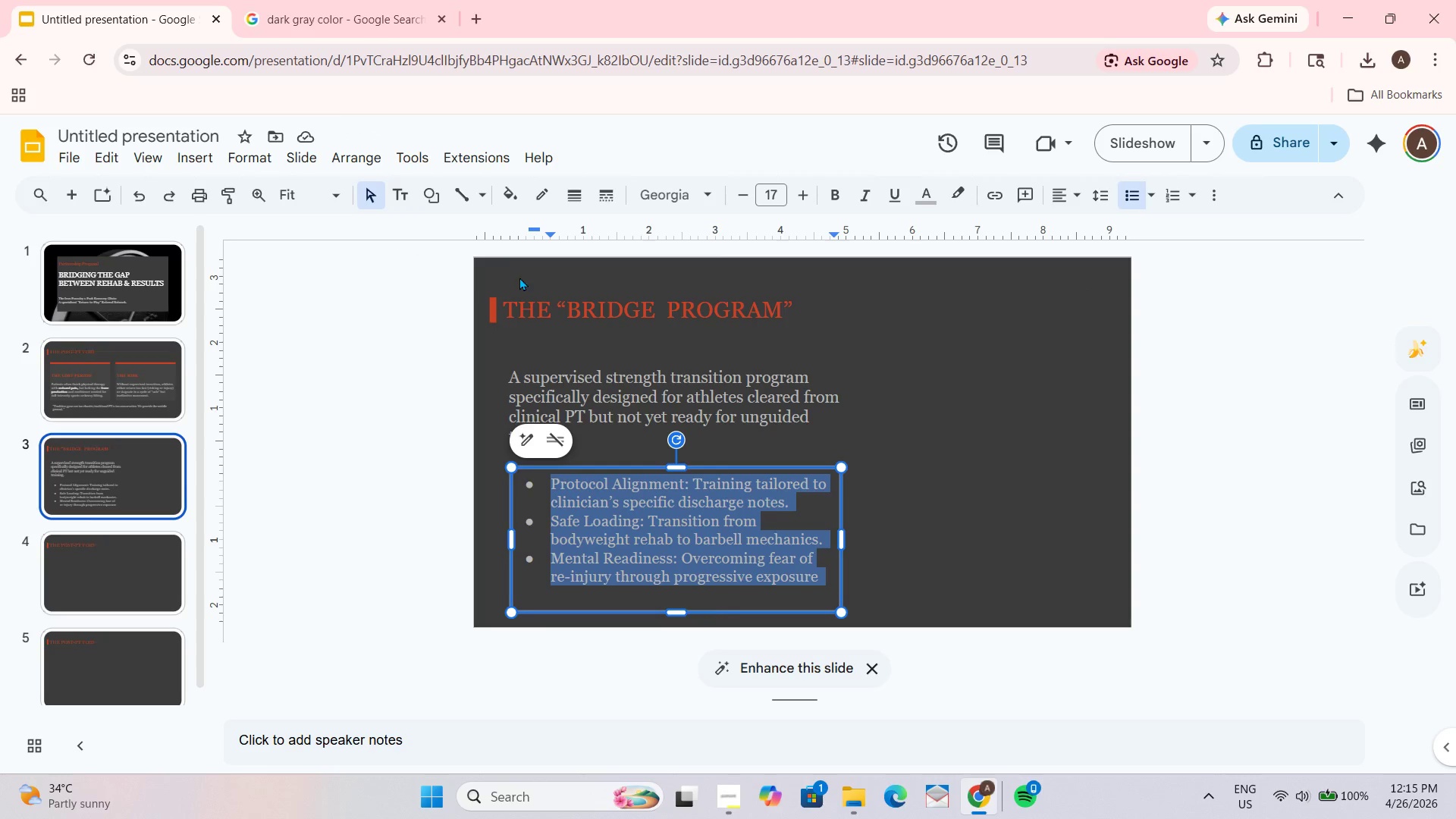 
left_click([560, 282])
 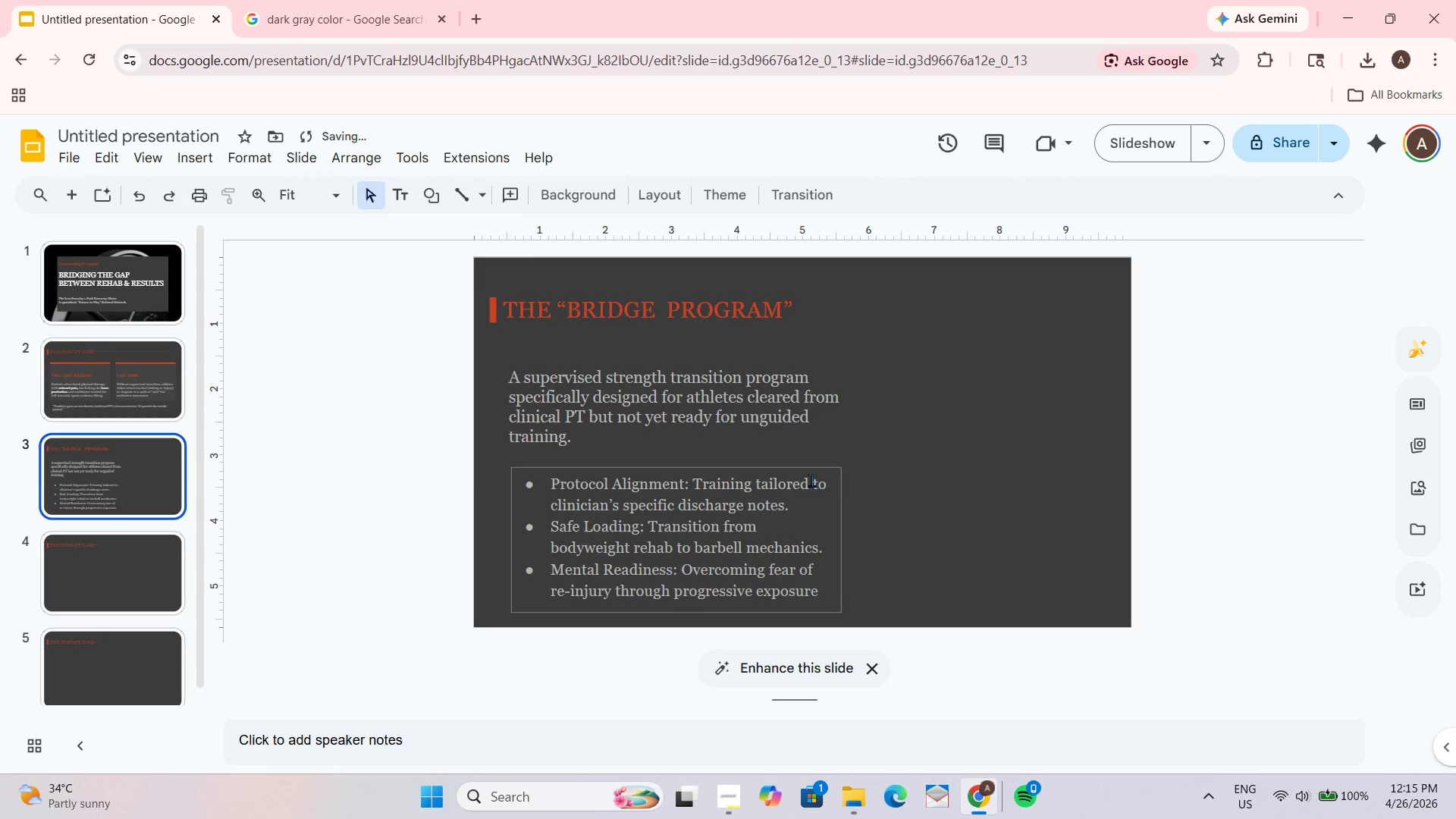 
left_click_drag(start_coordinate=[711, 467], to_coordinate=[713, 454])
 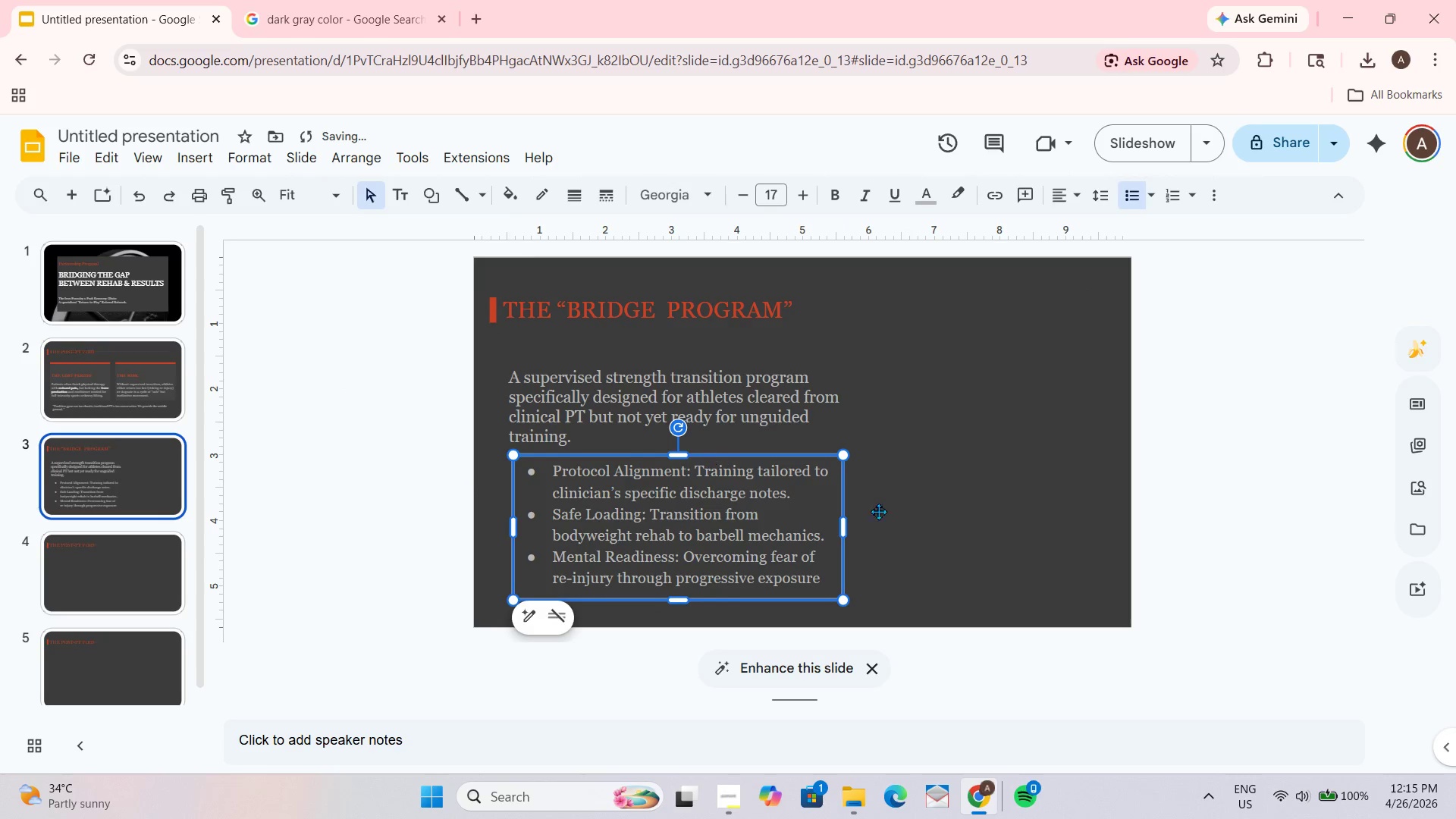 
left_click([977, 536])
 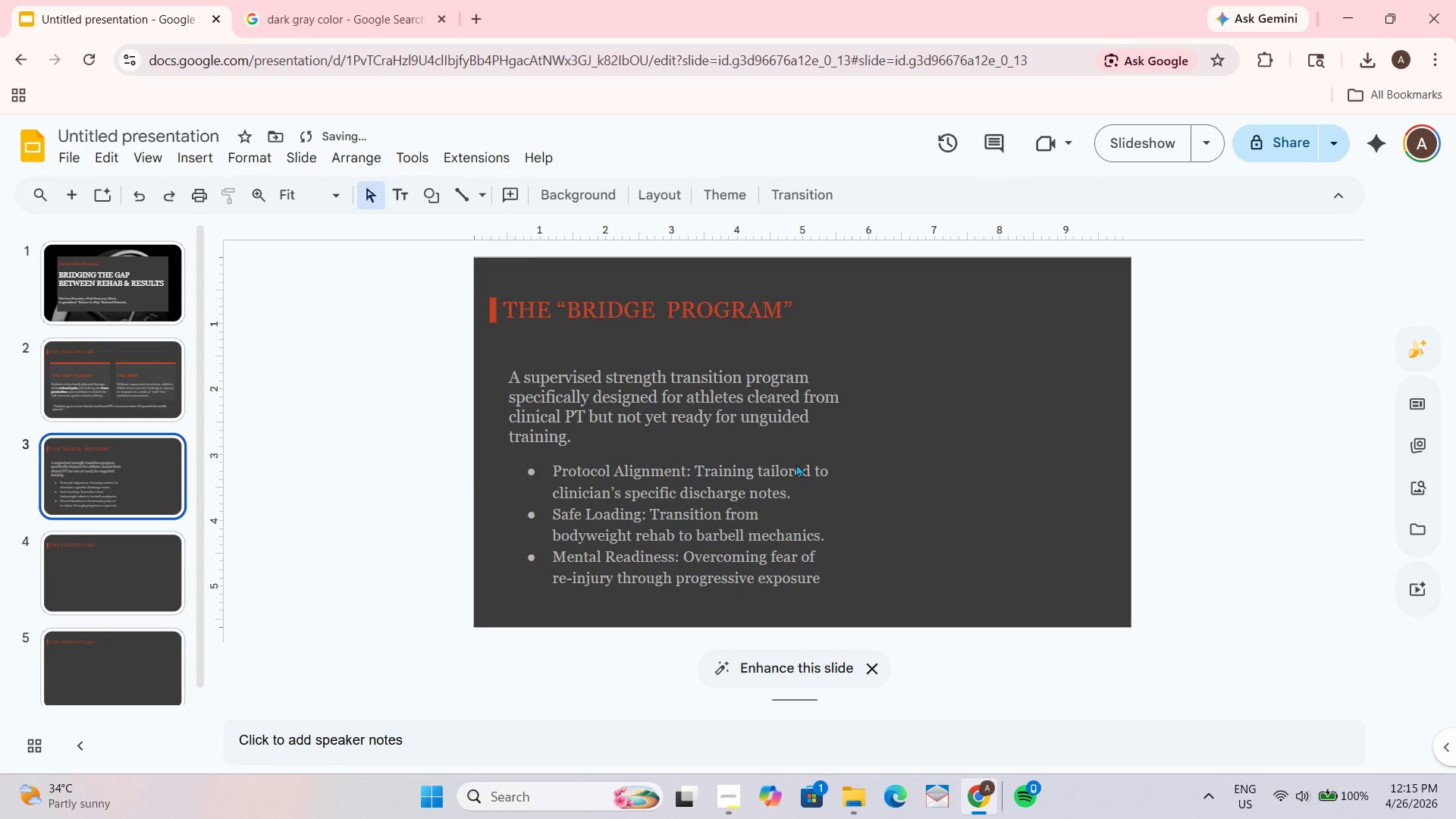 
left_click([803, 451])
 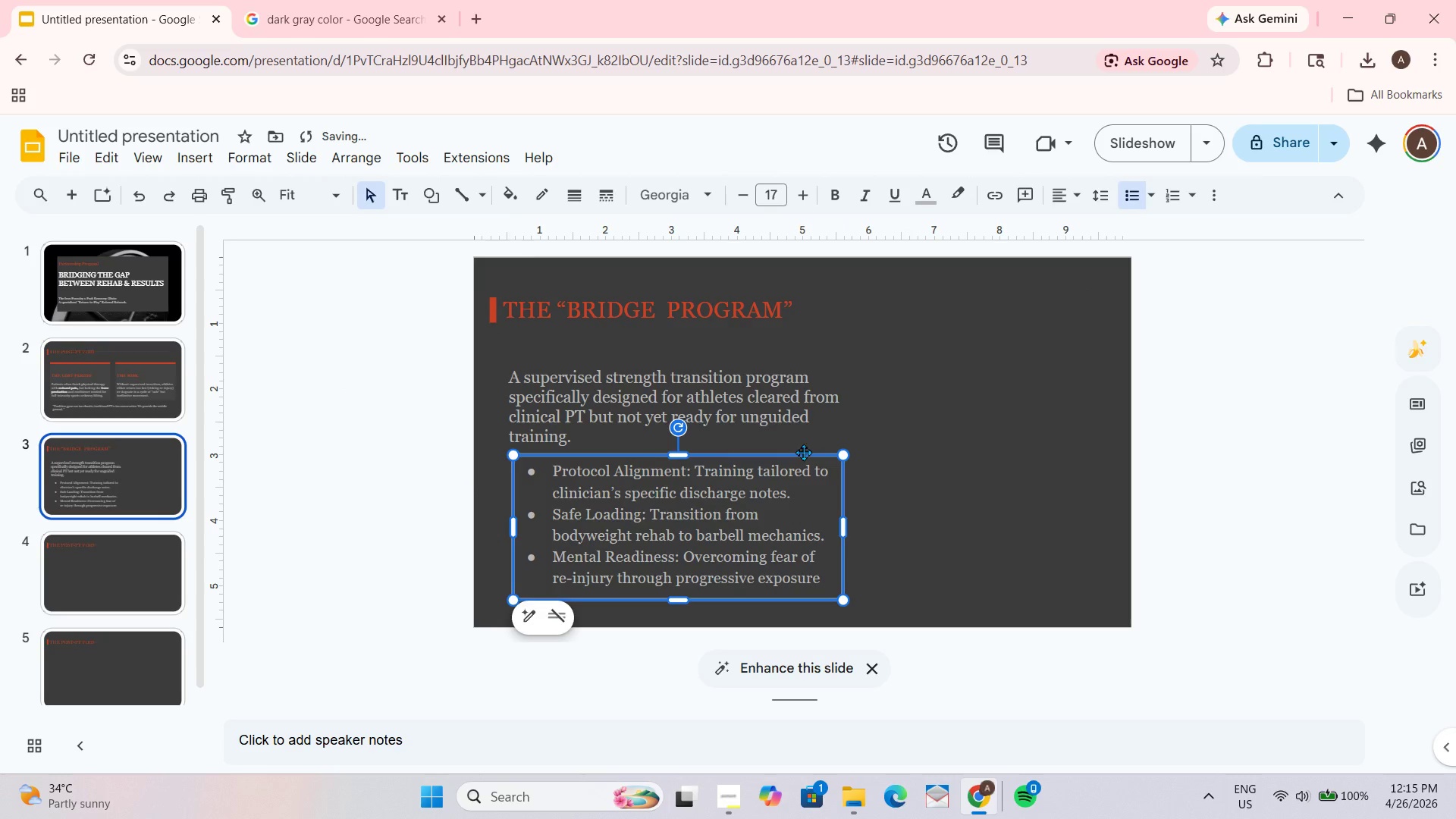 
left_click_drag(start_coordinate=[803, 452], to_coordinate=[793, 451])
 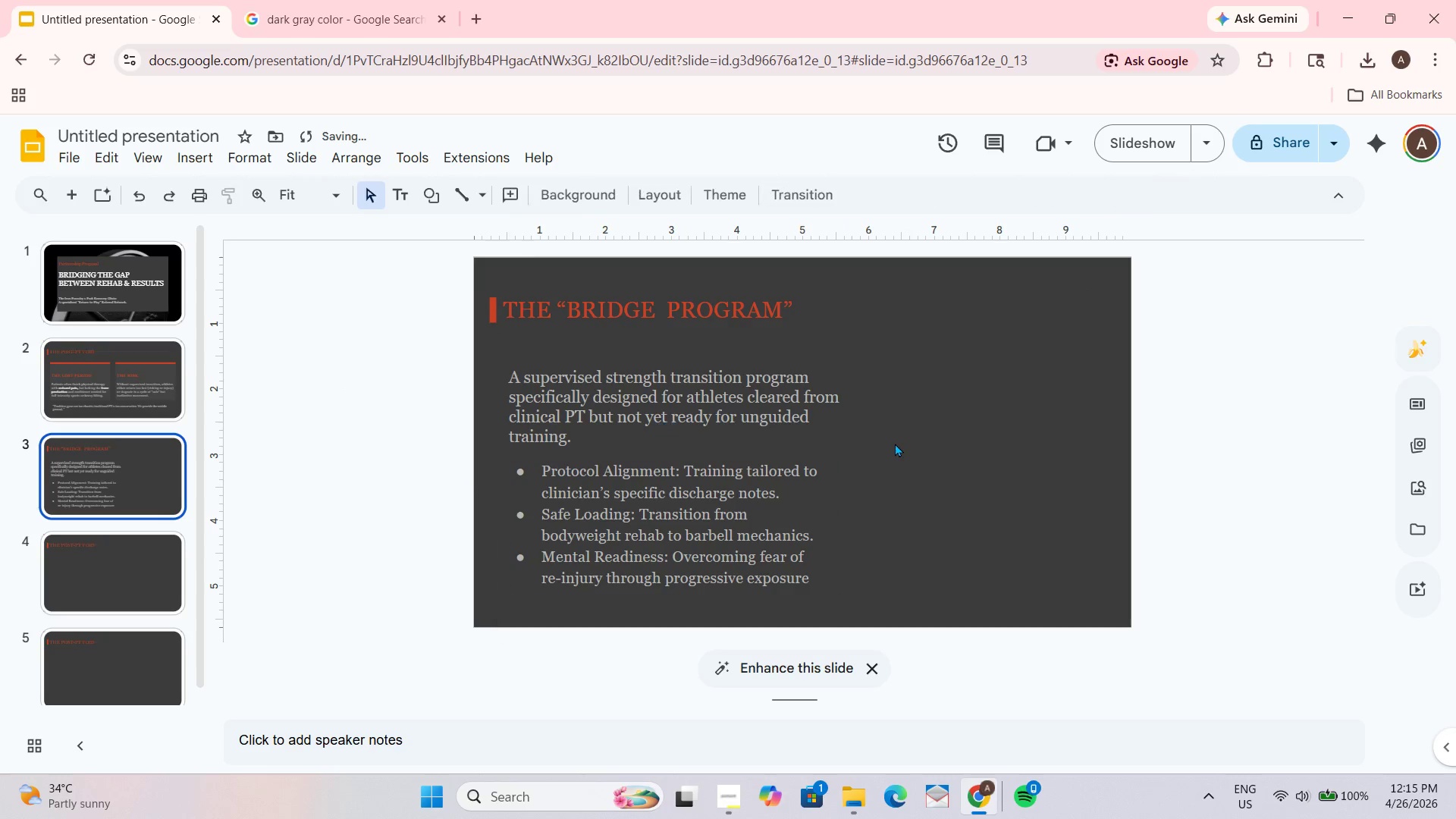 
left_click([895, 443])
 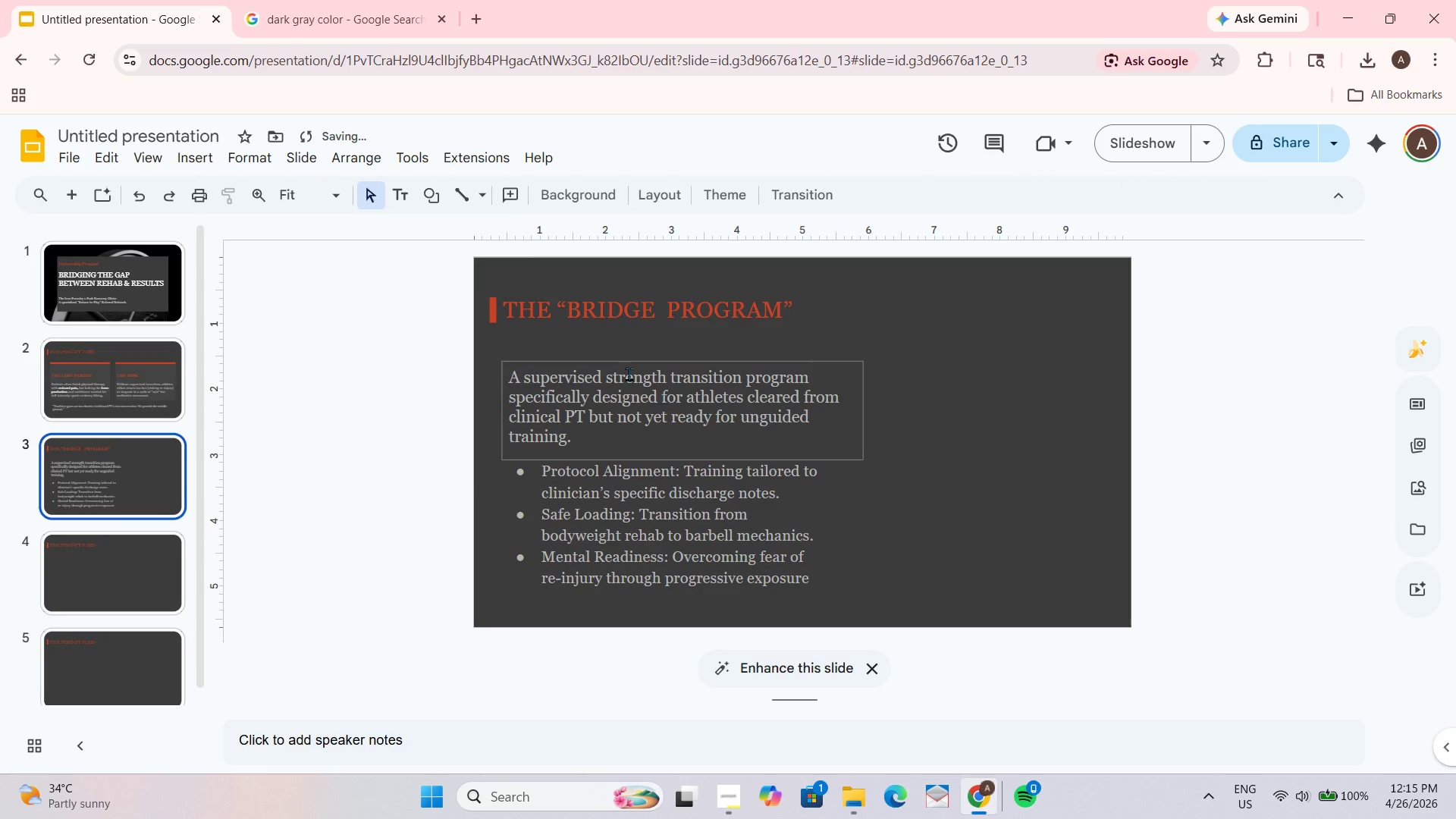 
left_click([618, 369])
 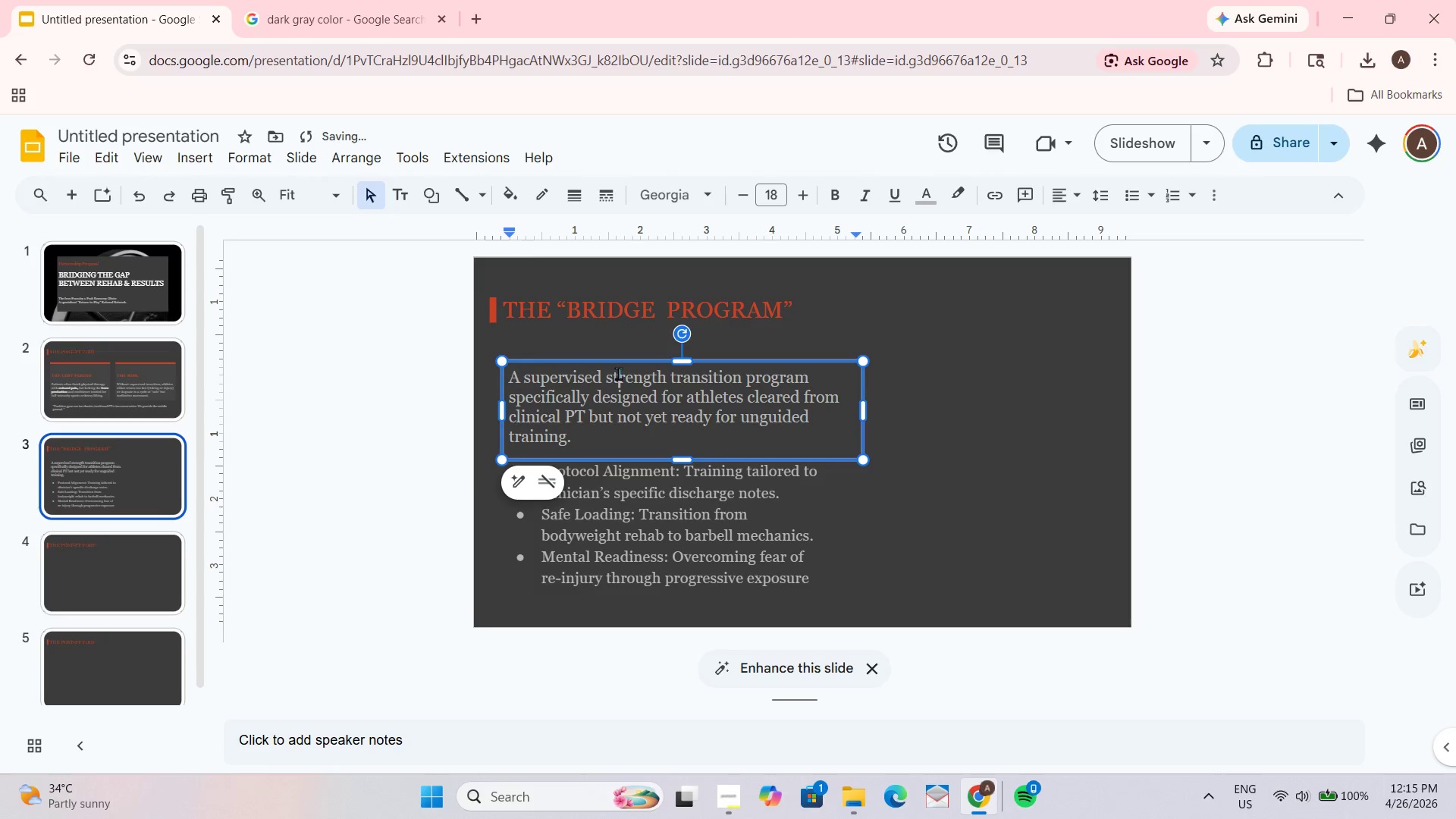 
key(Control+ControlLeft)
 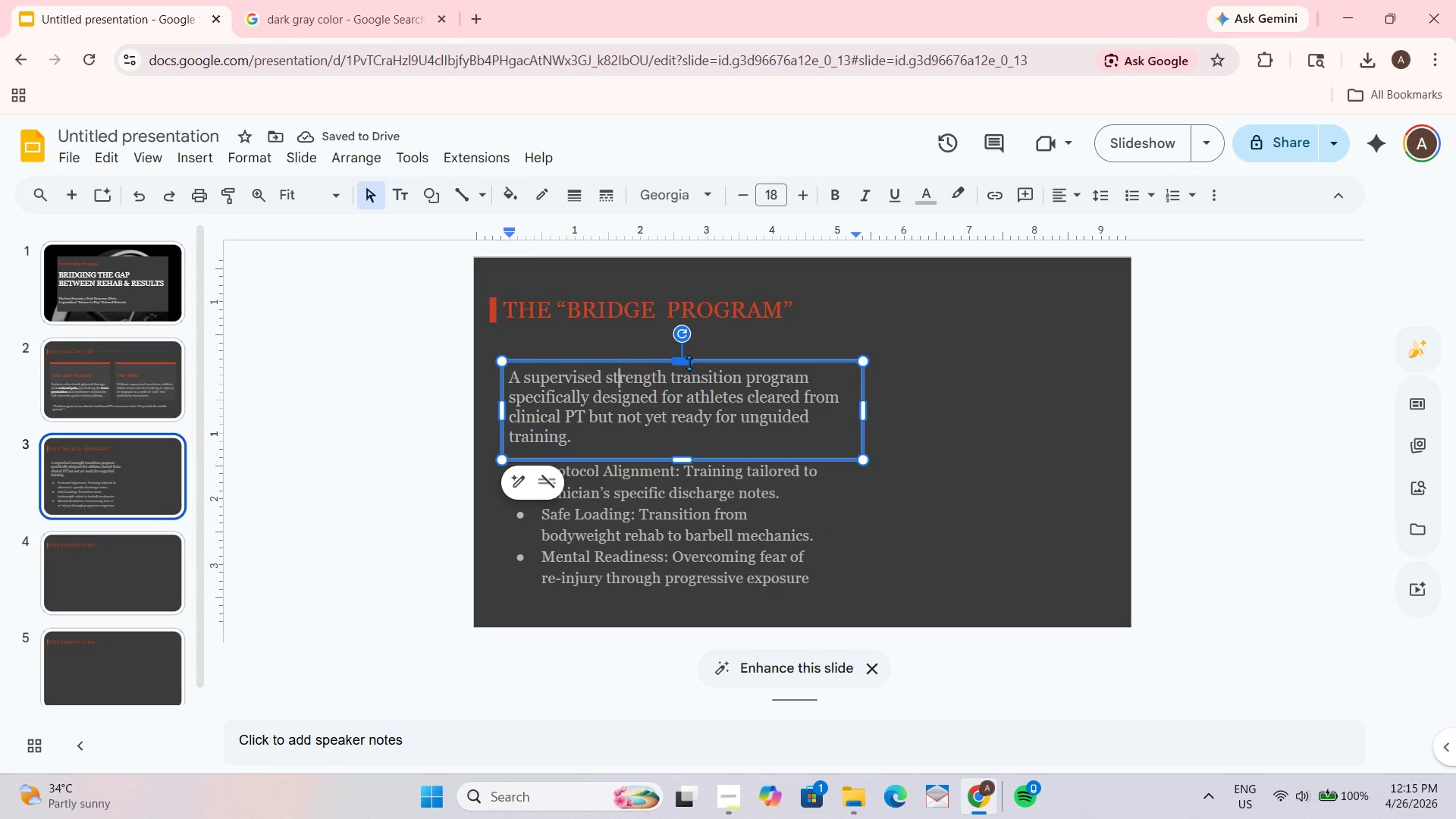 
left_click_drag(start_coordinate=[689, 362], to_coordinate=[695, 349])
 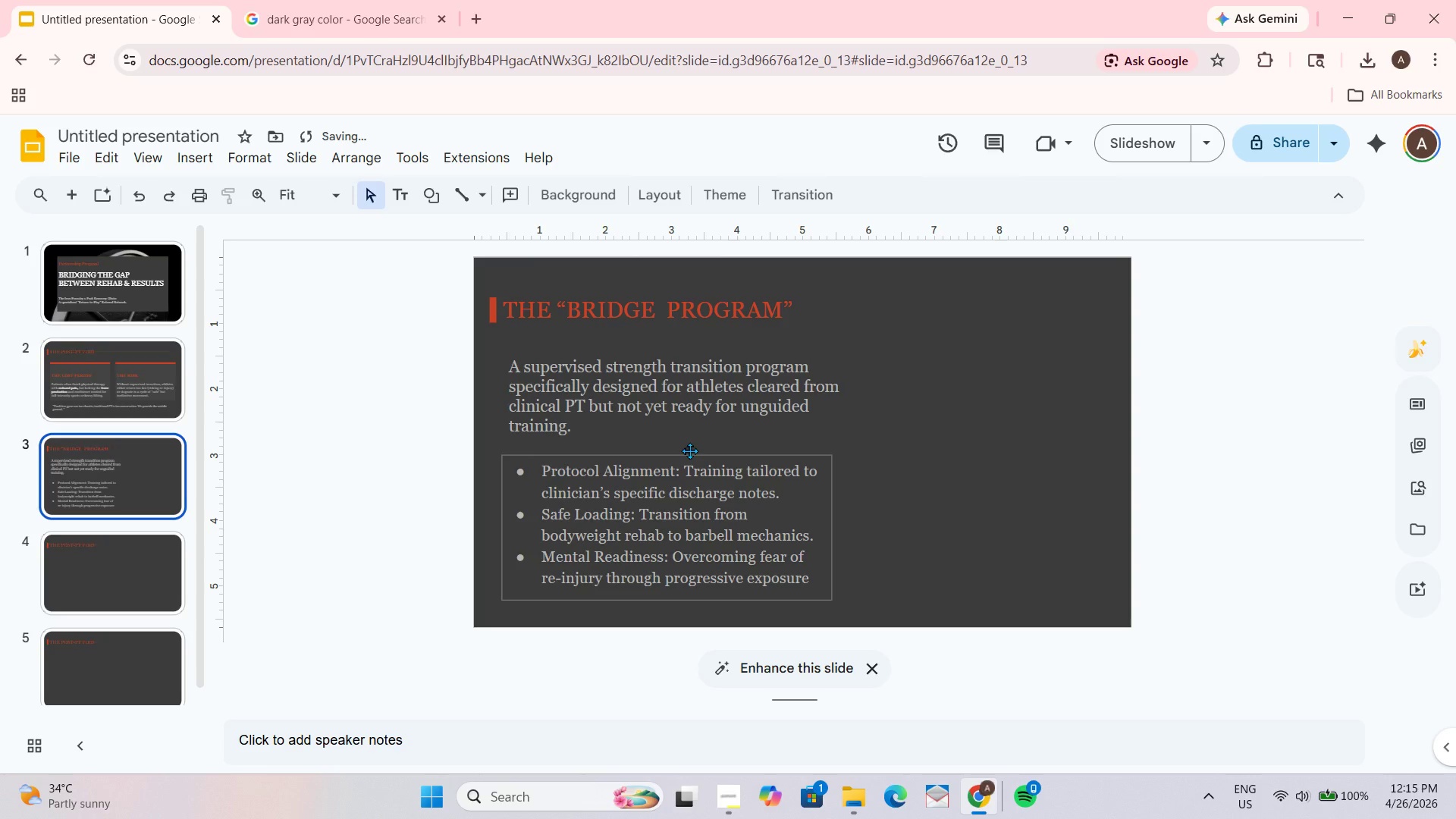 
left_click_drag(start_coordinate=[689, 451], to_coordinate=[692, 444])
 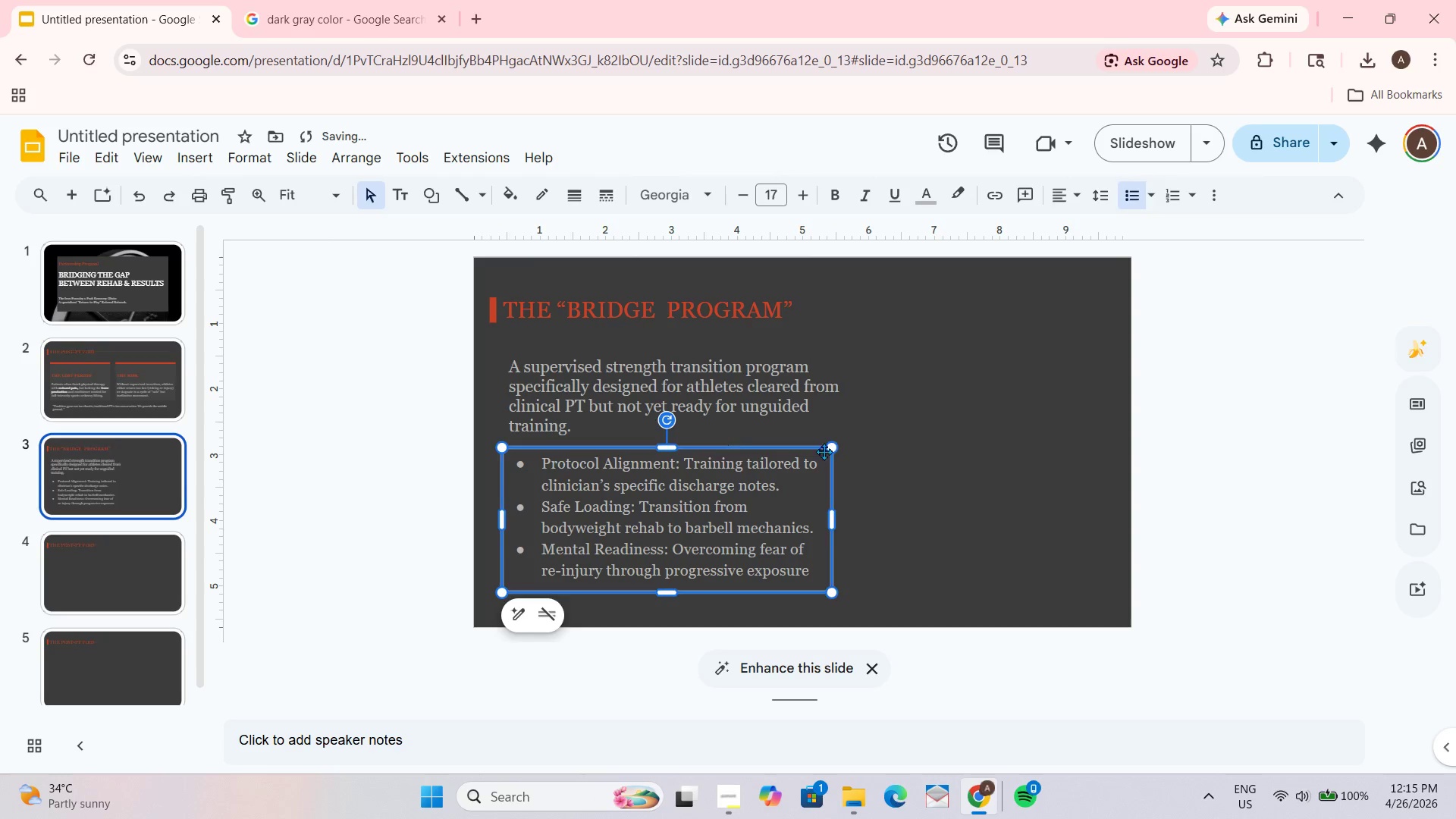 
left_click_drag(start_coordinate=[838, 451], to_coordinate=[838, 447])
 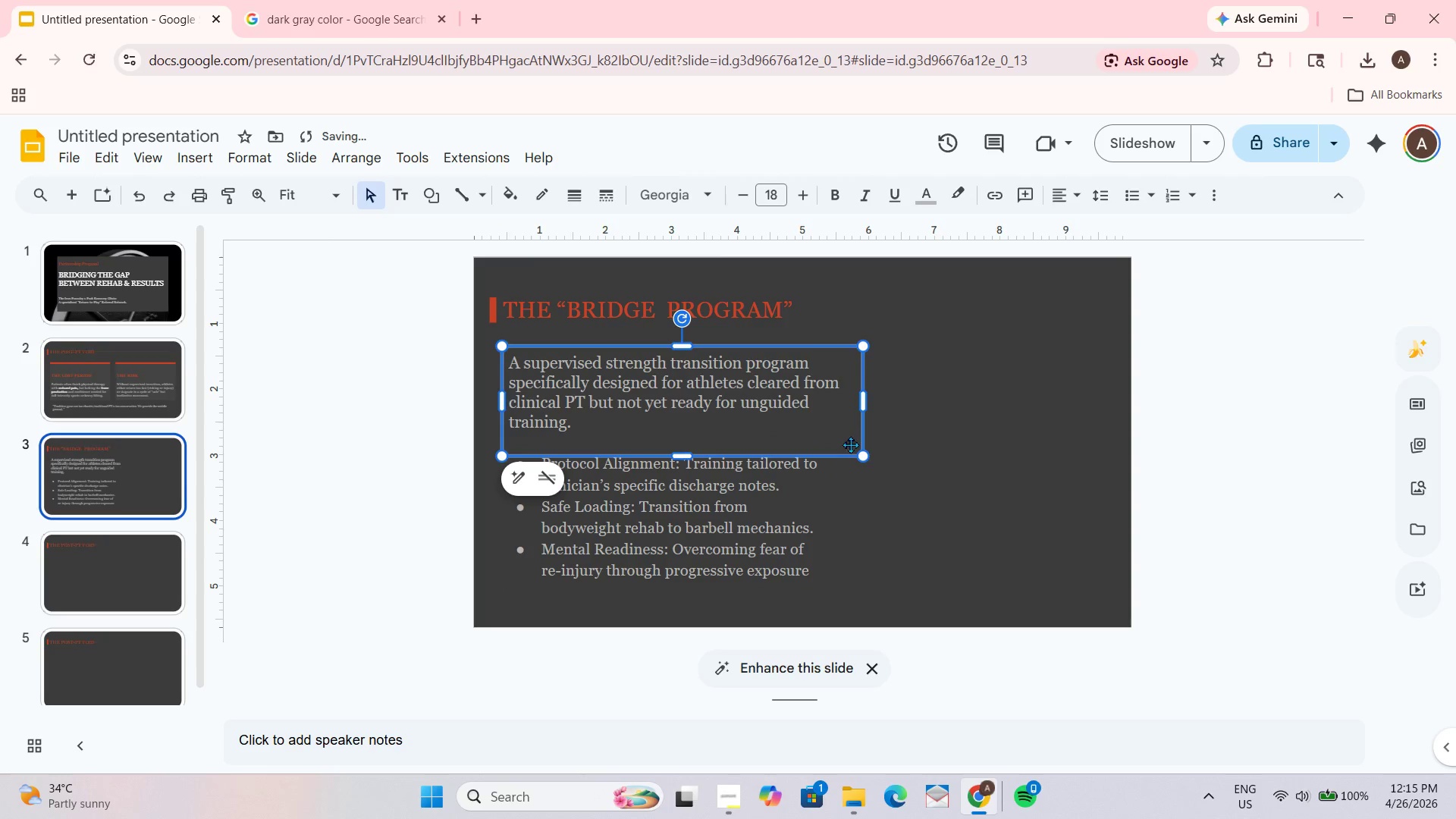 
left_click_drag(start_coordinate=[849, 455], to_coordinate=[847, 462])
 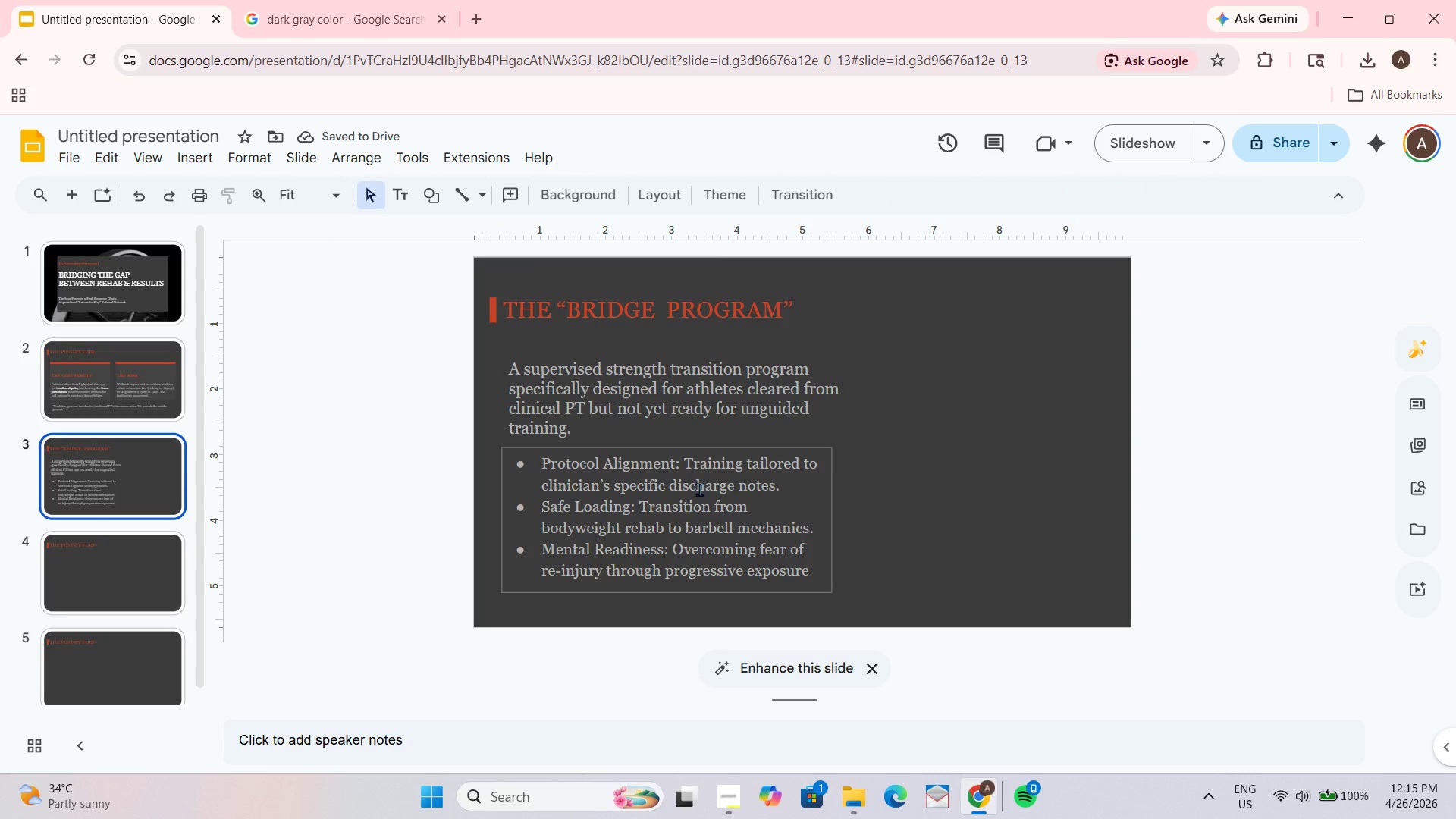 
left_click_drag(start_coordinate=[679, 463], to_coordinate=[519, 459])
 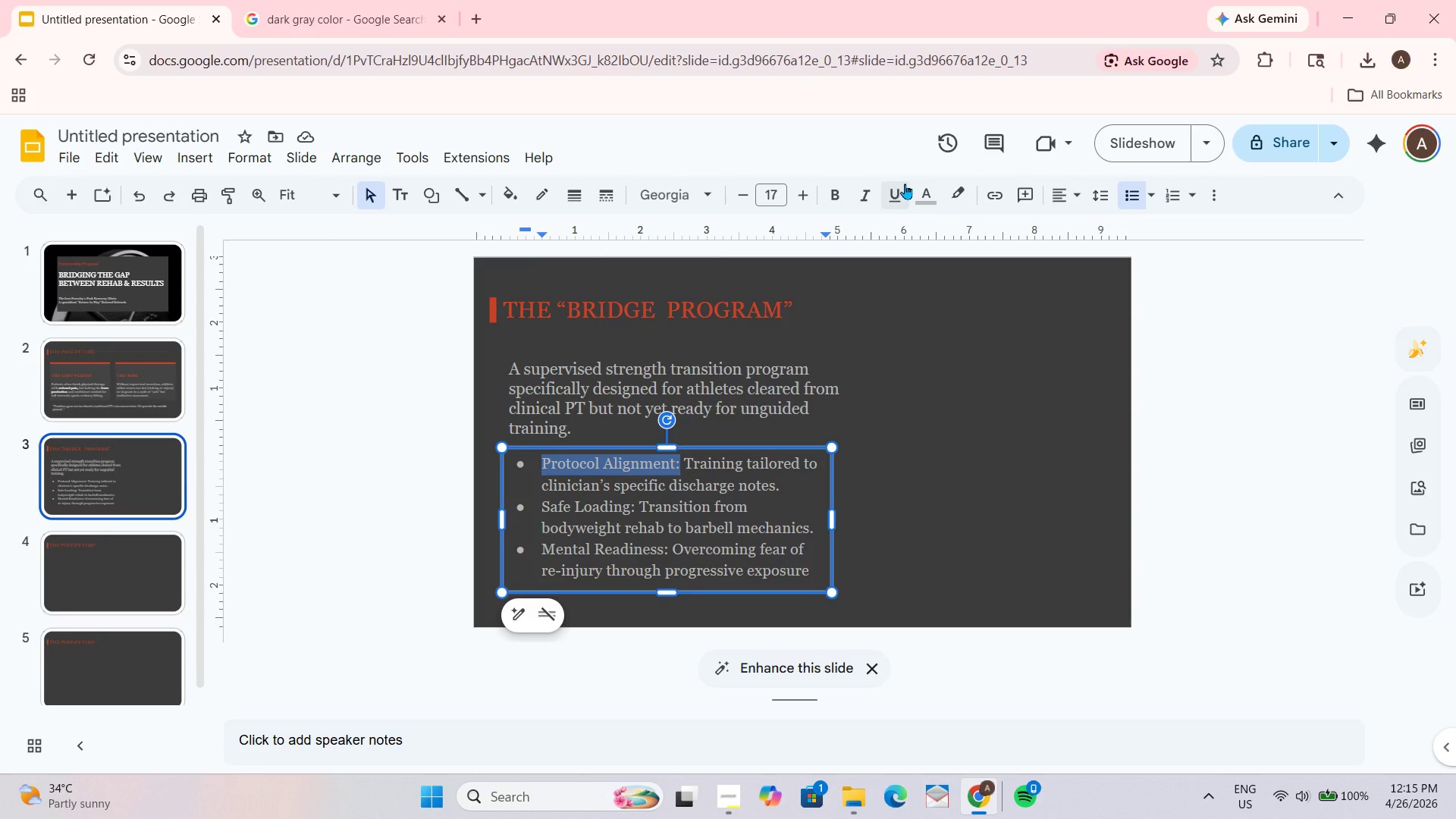 
left_click([923, 196])
 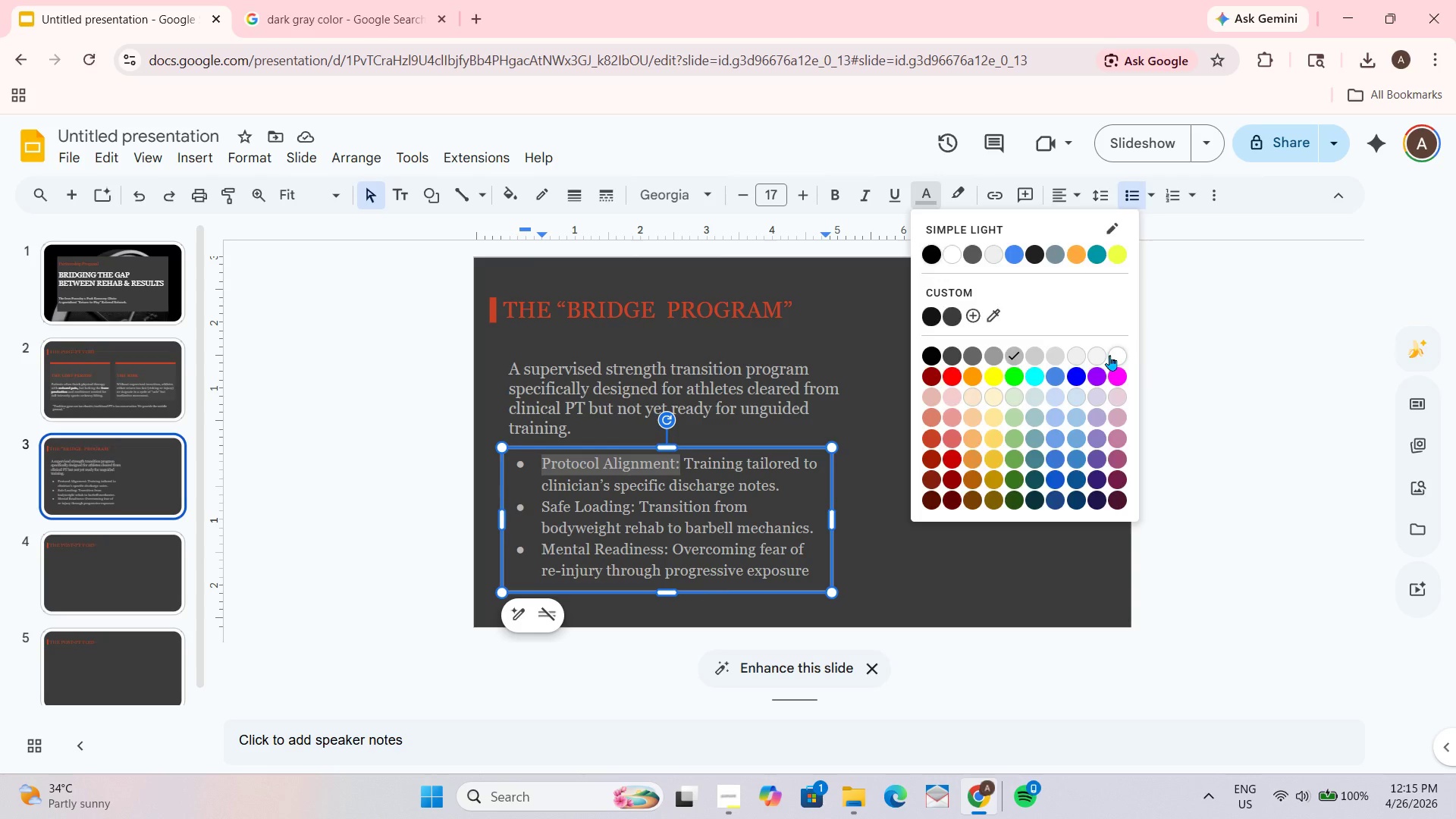 
double_click([1159, 428])
 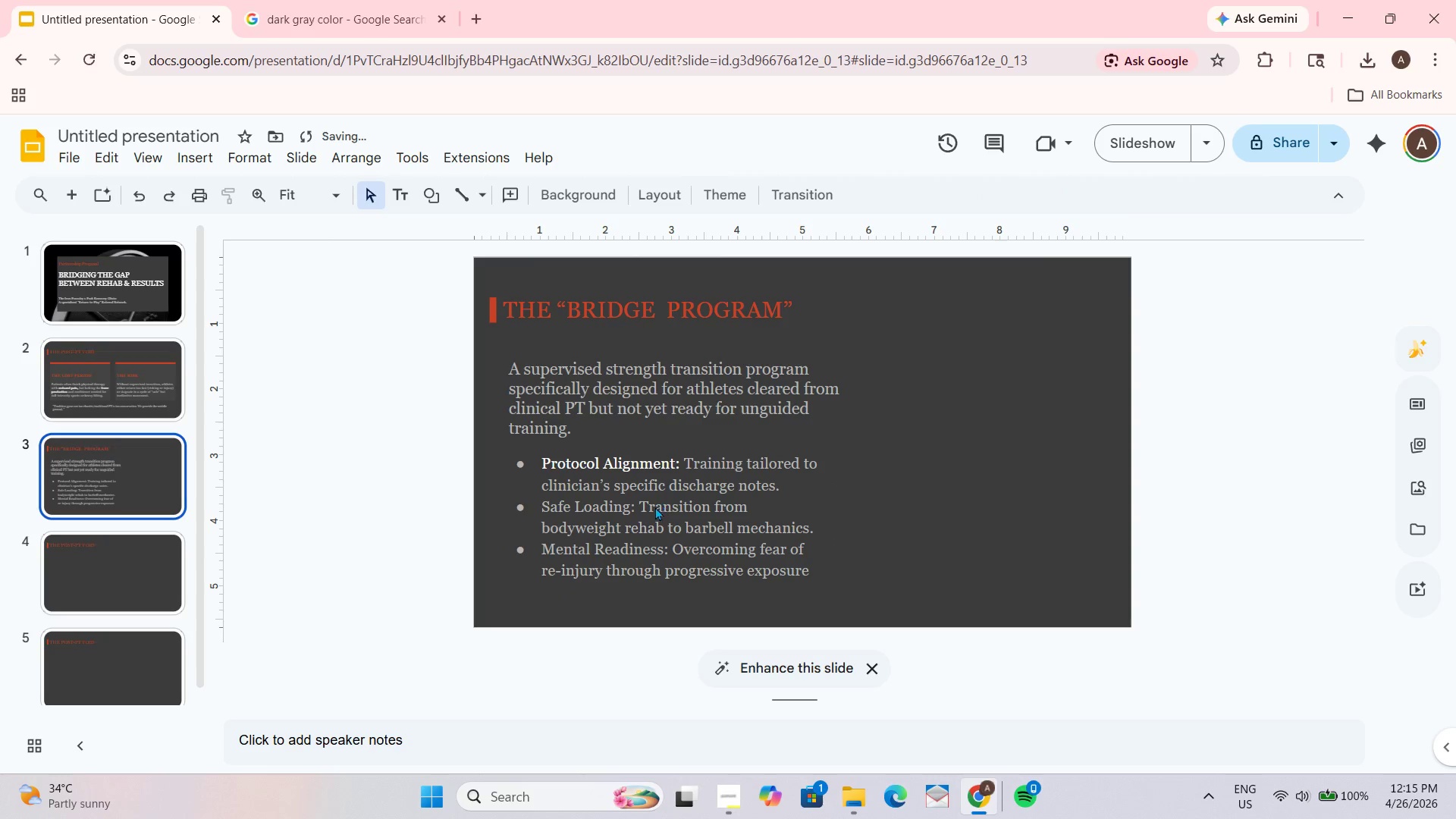 
left_click([636, 508])
 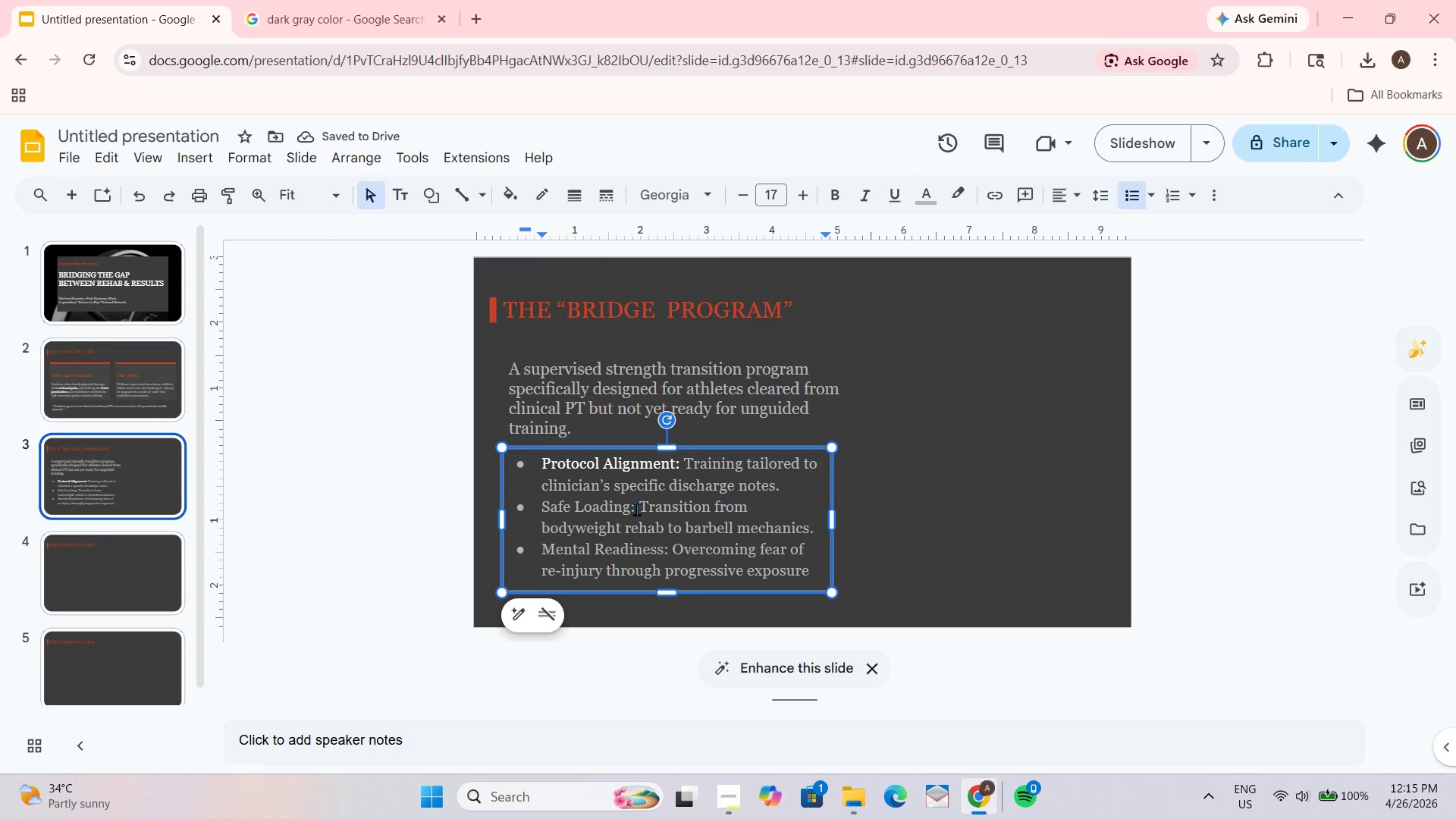 
left_click_drag(start_coordinate=[636, 507], to_coordinate=[529, 510])
 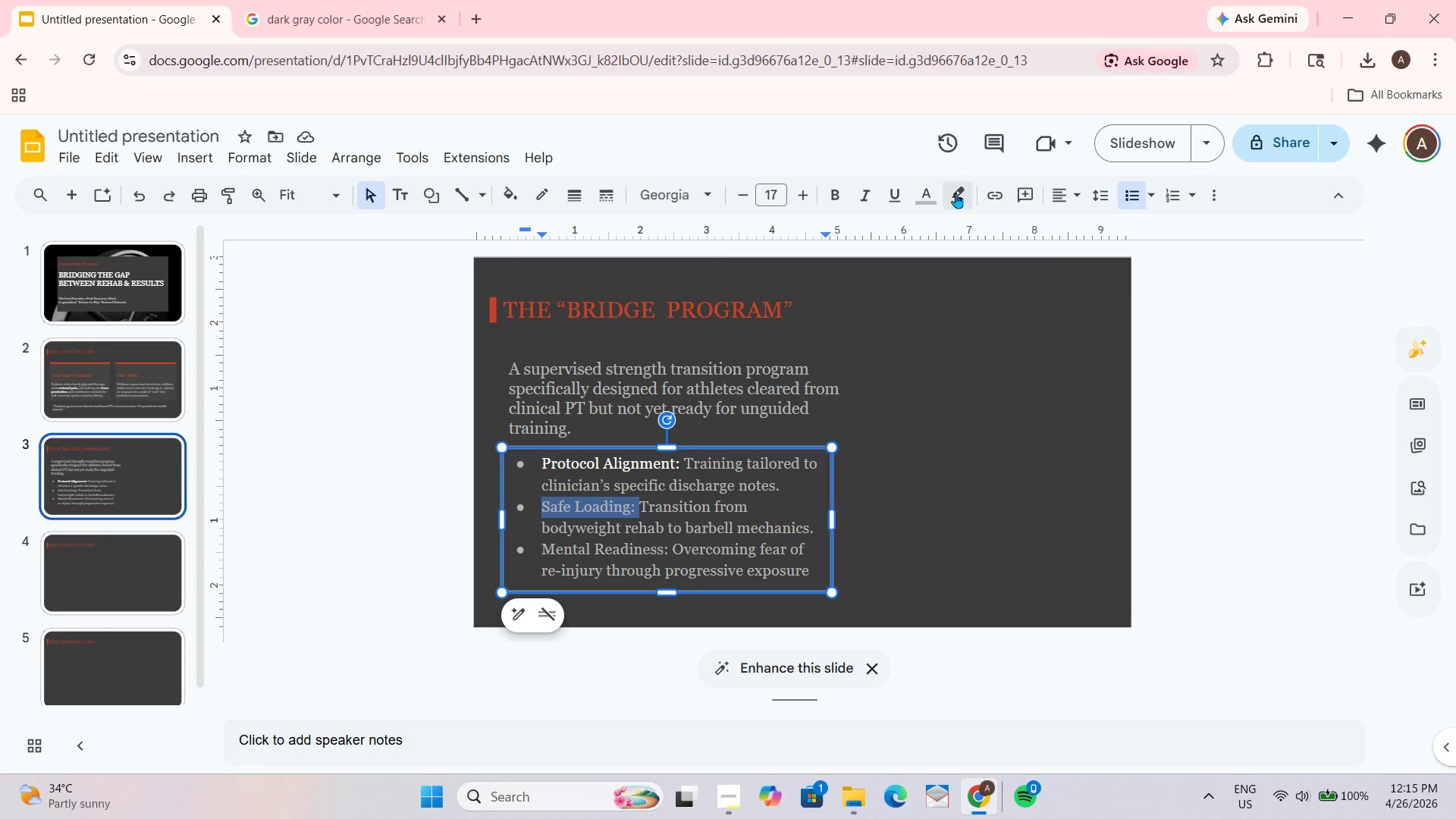 
left_click([921, 196])
 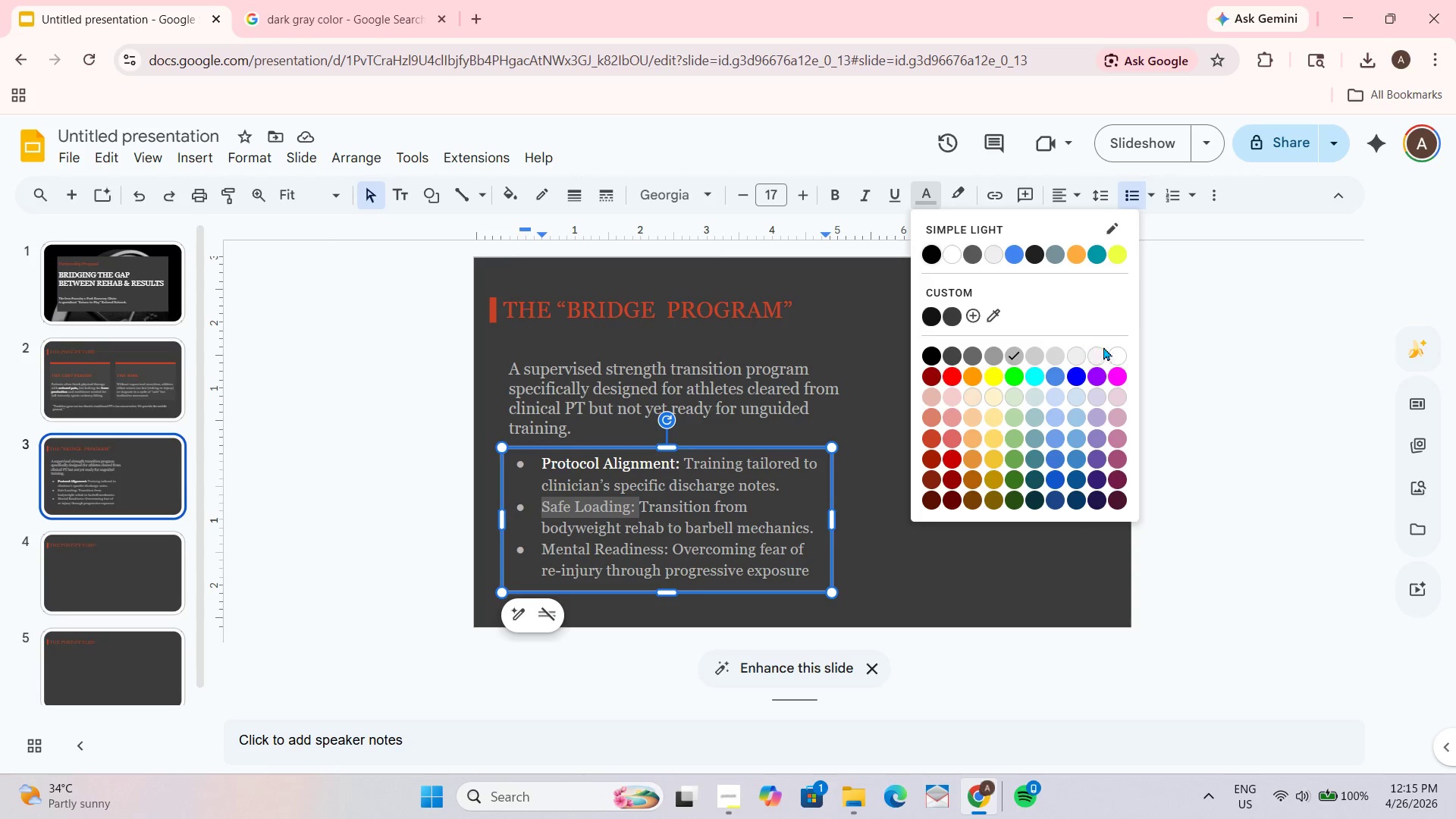 
left_click([1111, 350])
 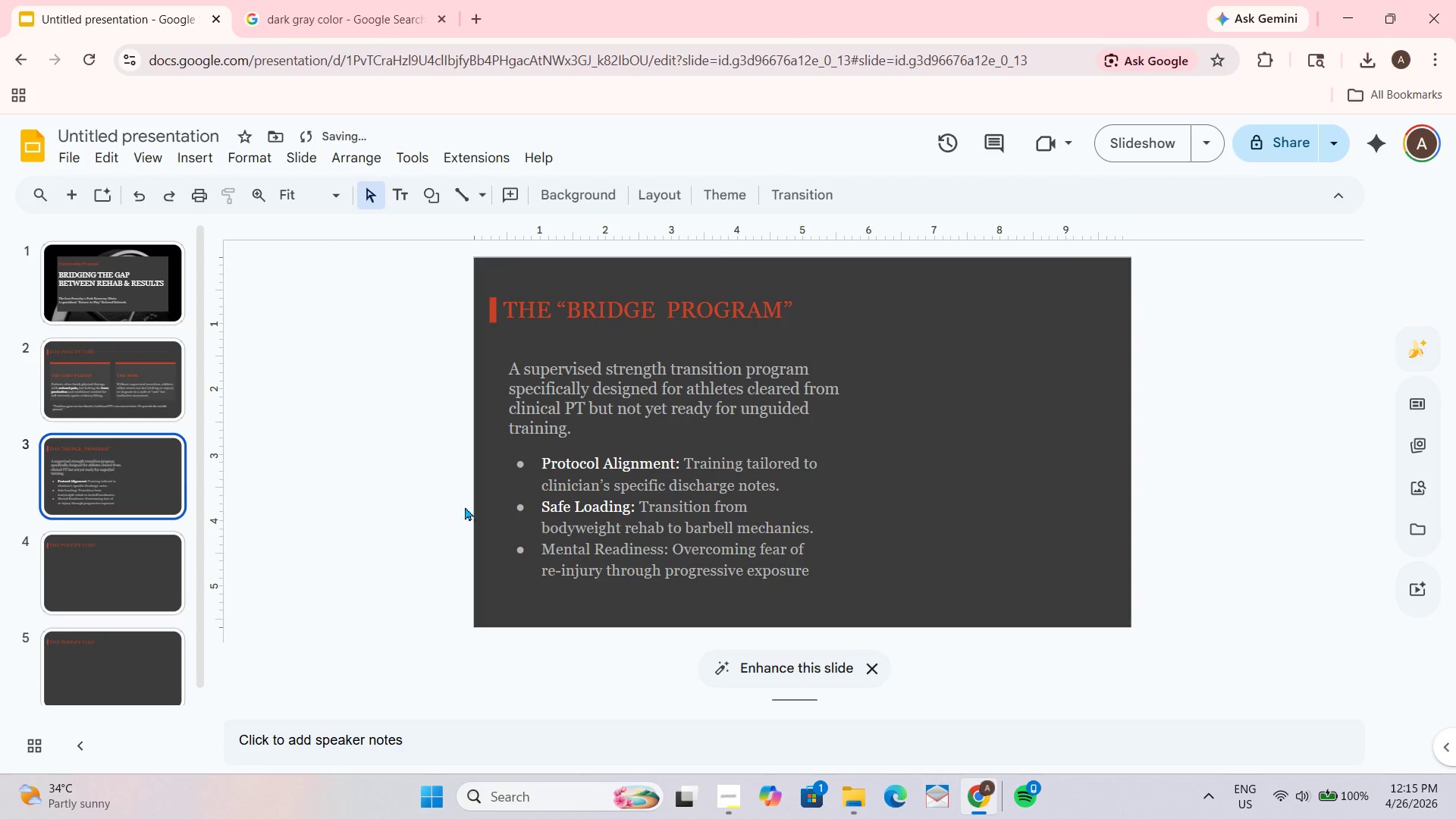 
double_click([520, 510])
 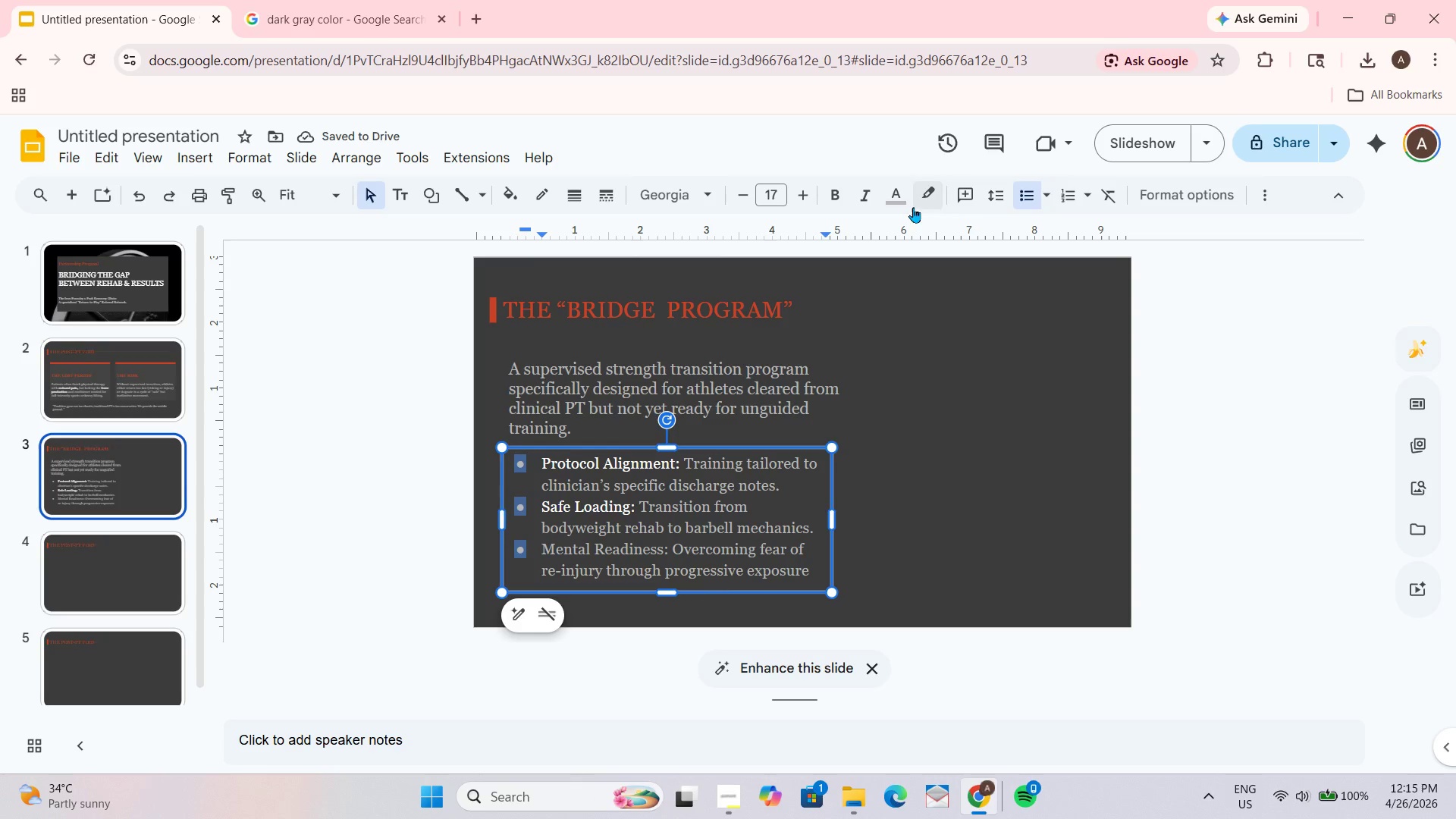 
left_click([903, 199])
 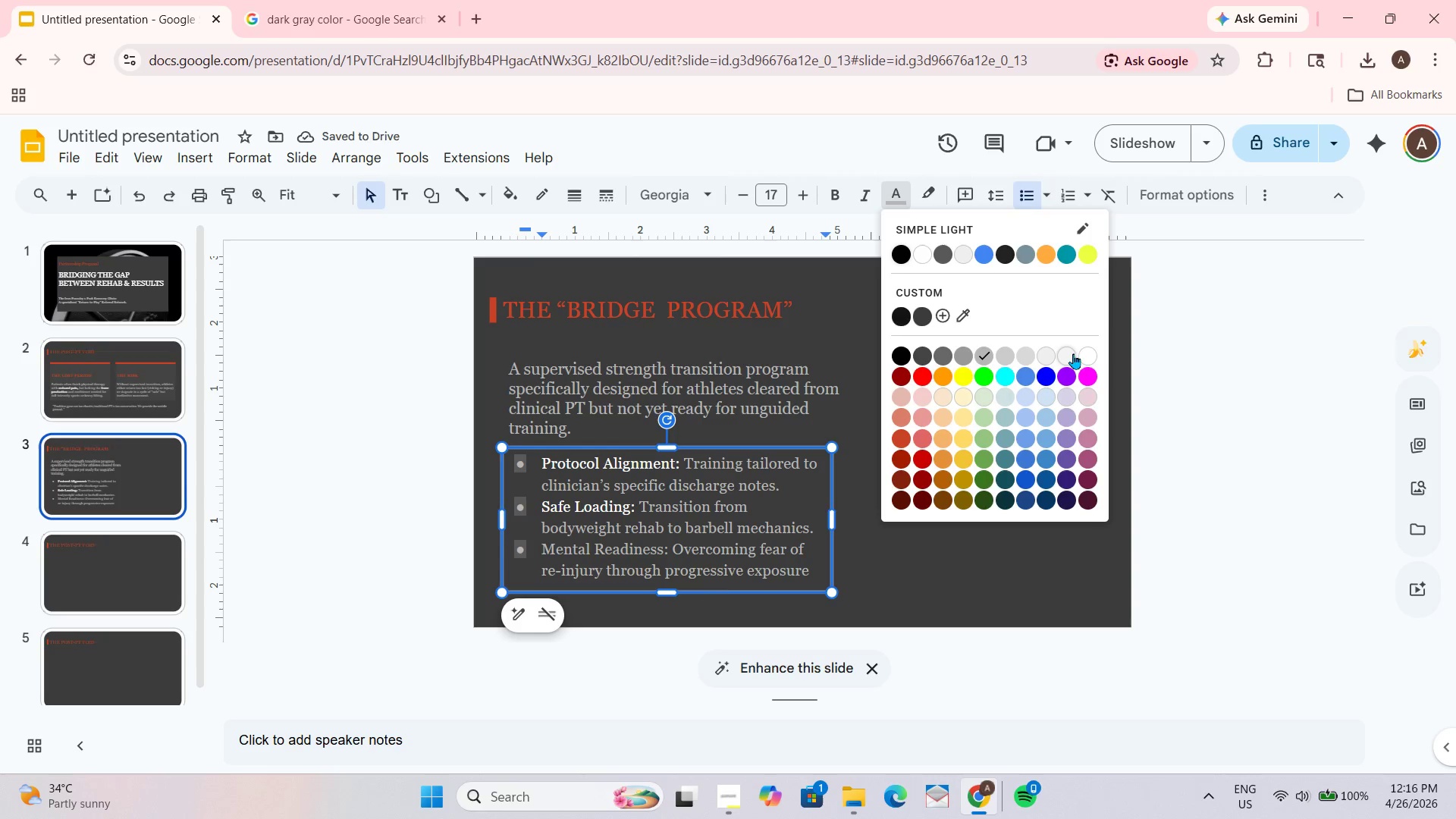 
left_click([1082, 350])
 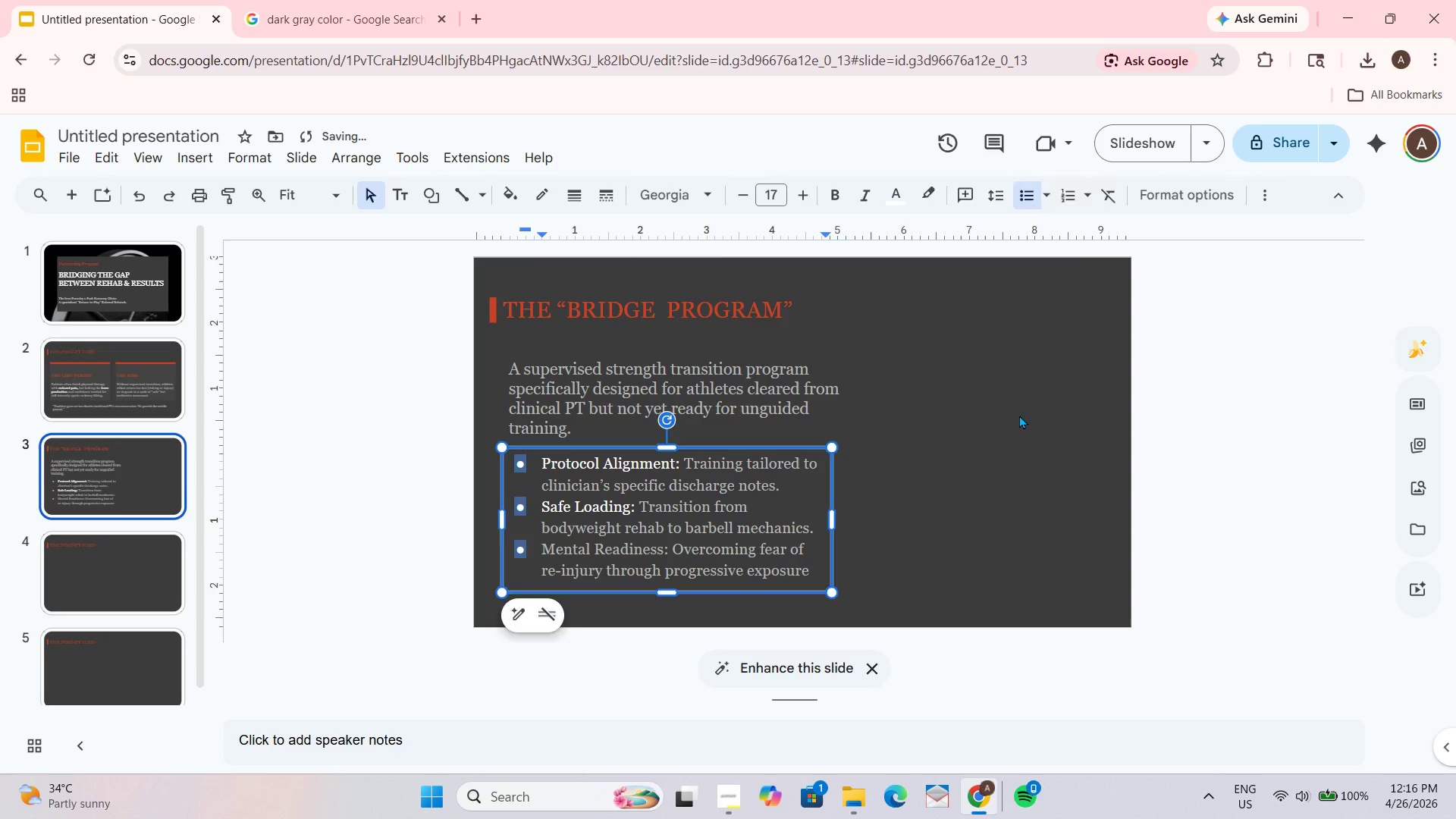 
left_click_drag(start_coordinate=[1015, 417], to_coordinate=[1010, 420])
 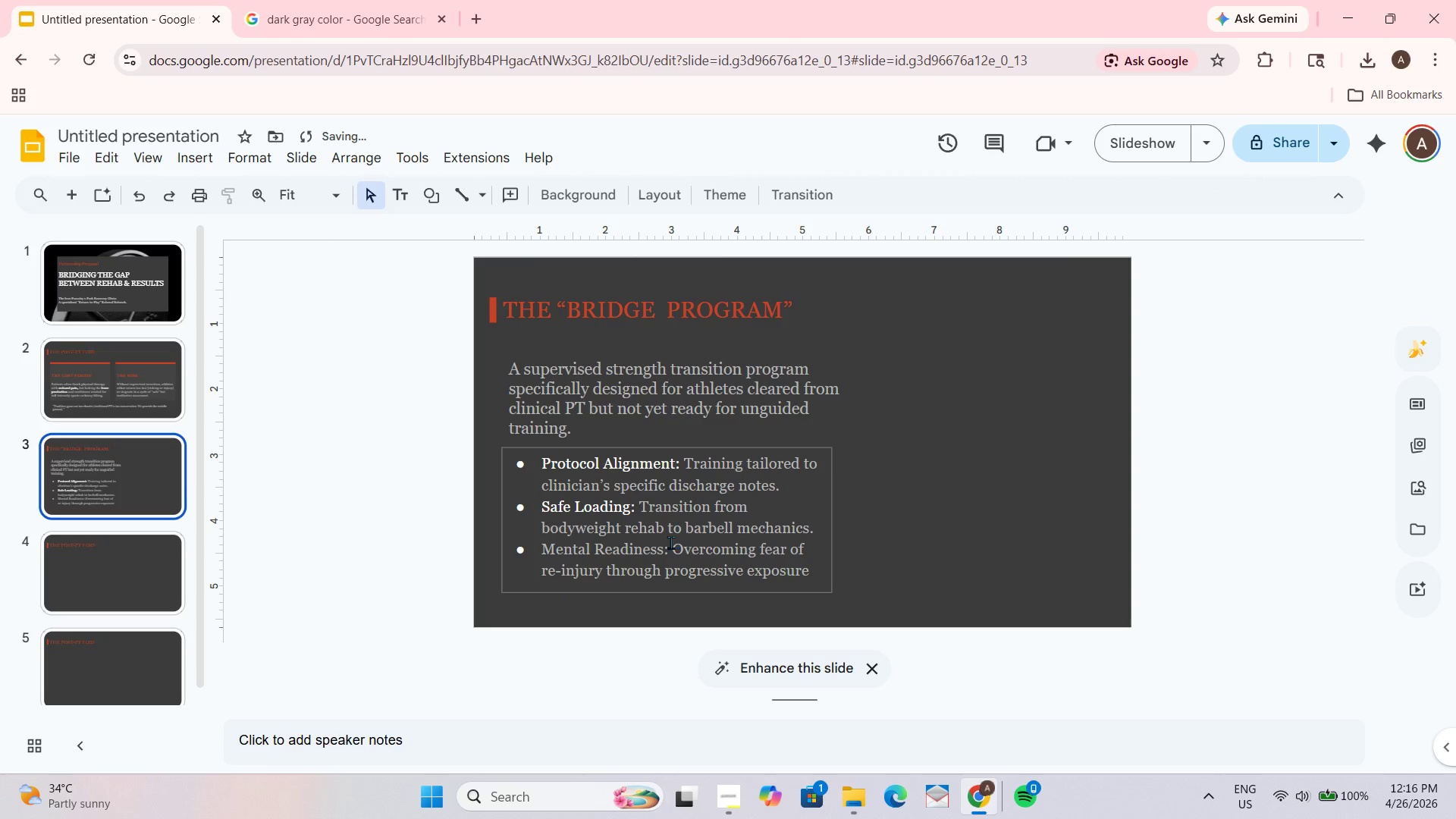 
left_click_drag(start_coordinate=[670, 543], to_coordinate=[532, 544])
 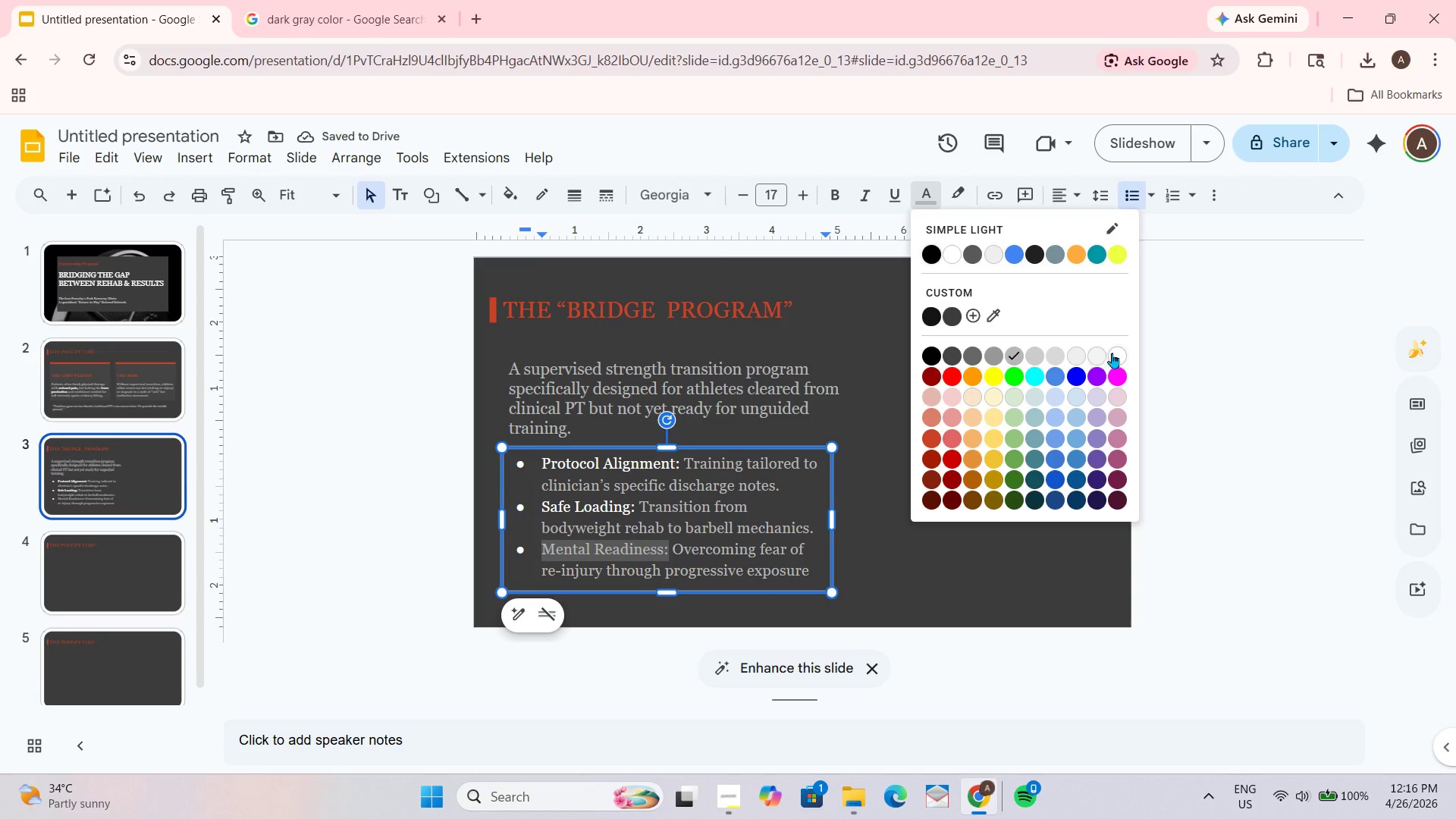 
double_click([1093, 372])
 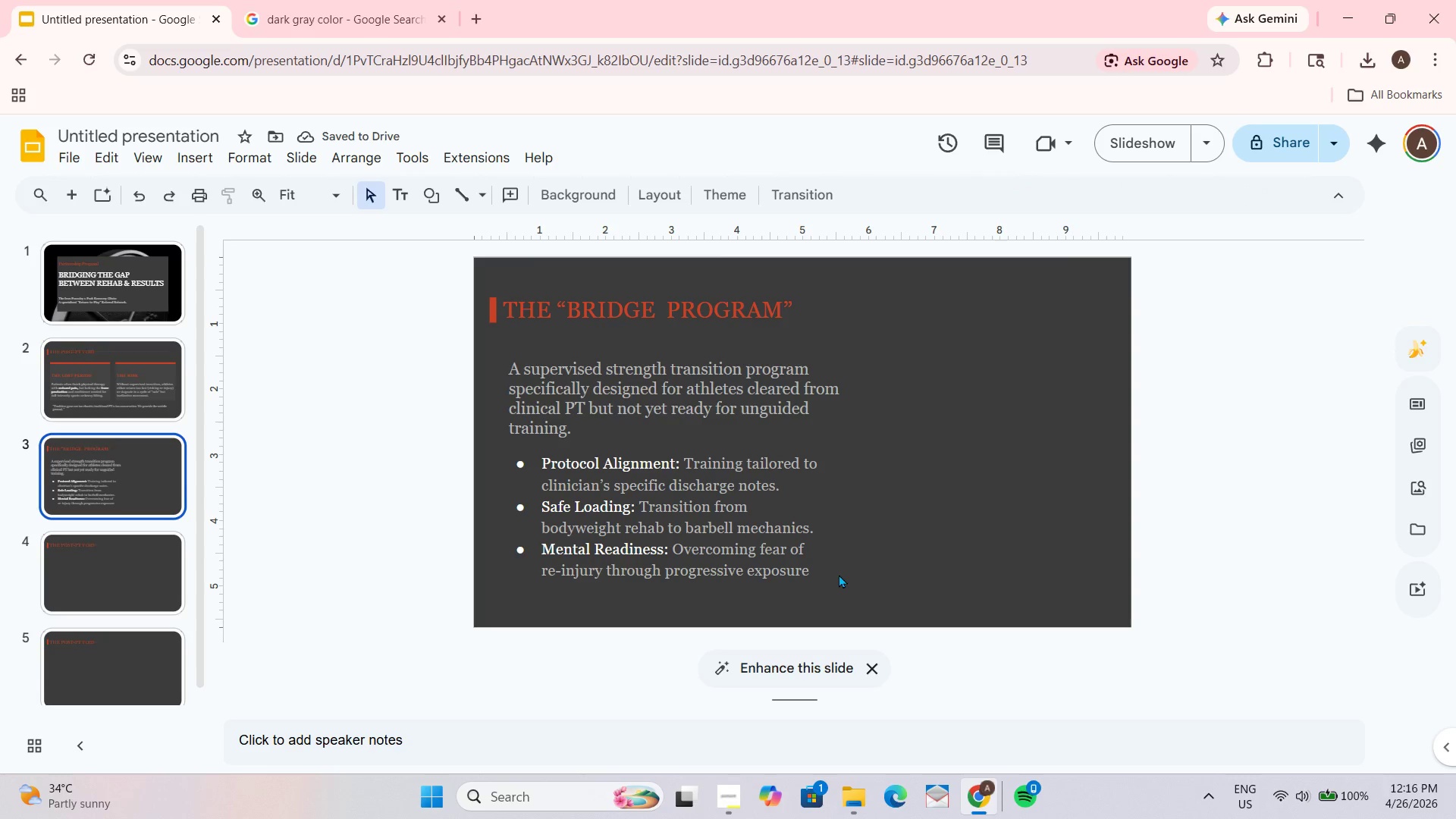 
left_click([811, 570])
 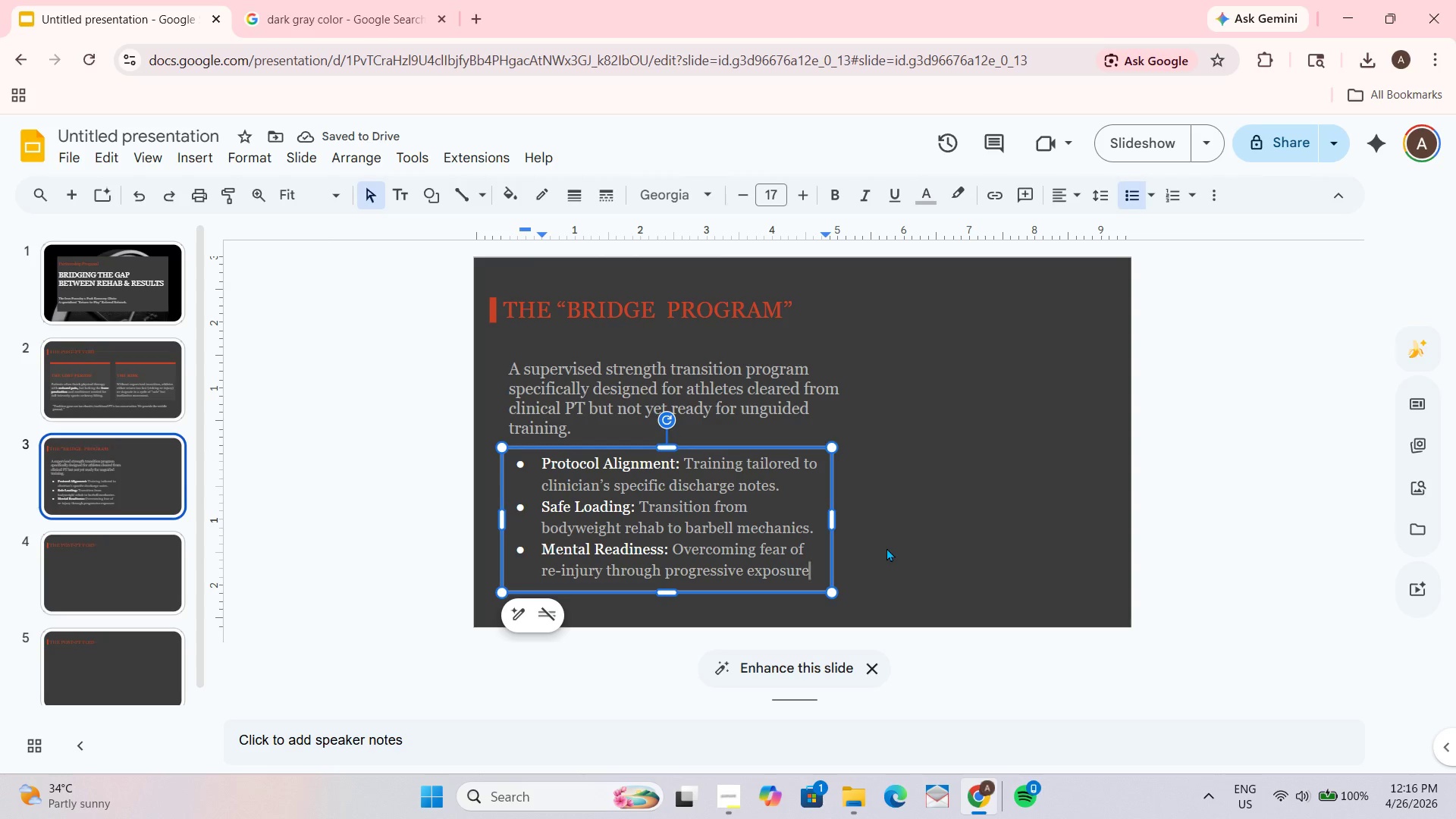 
key(Period)
 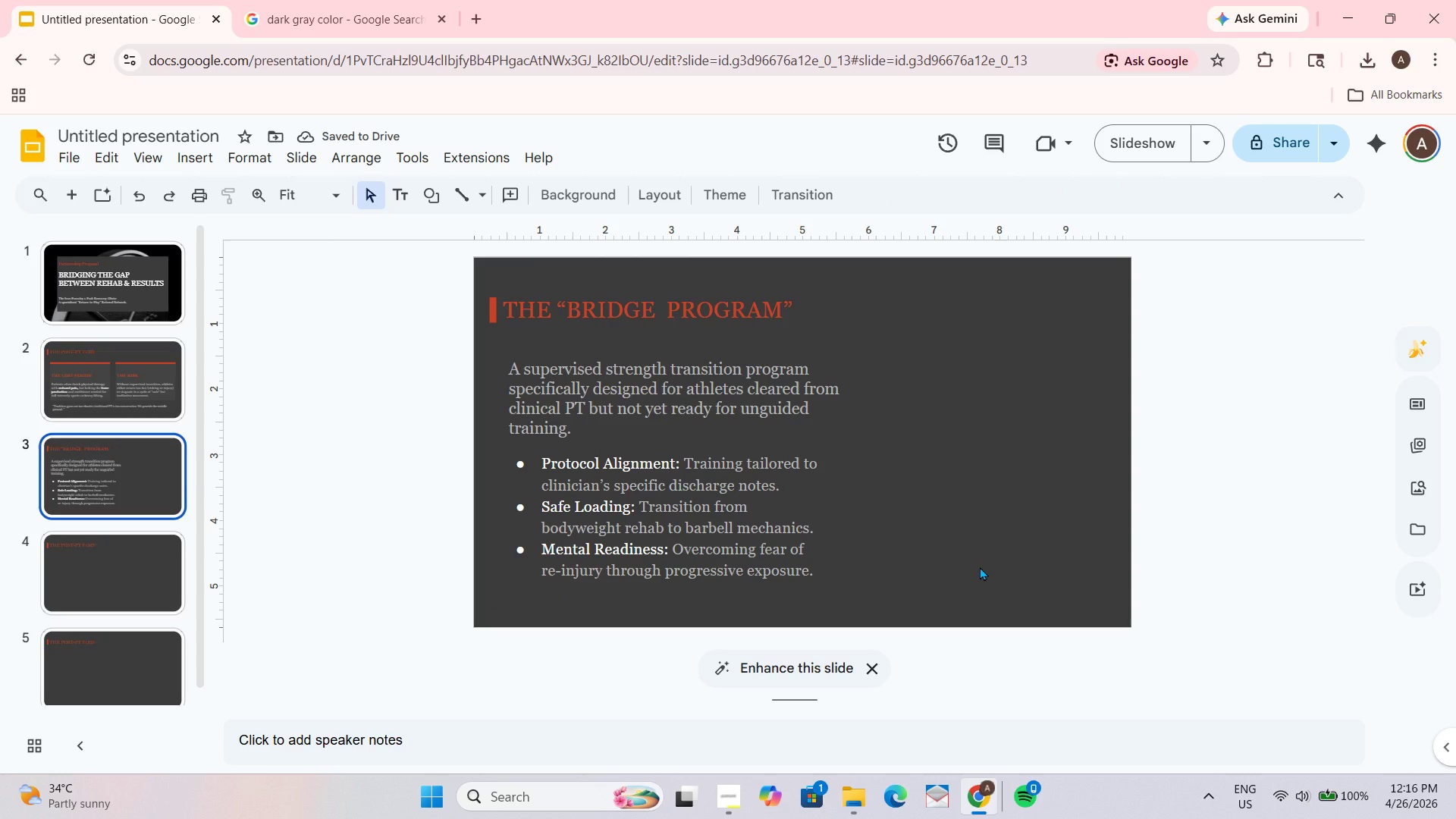 
wait(8.58)
 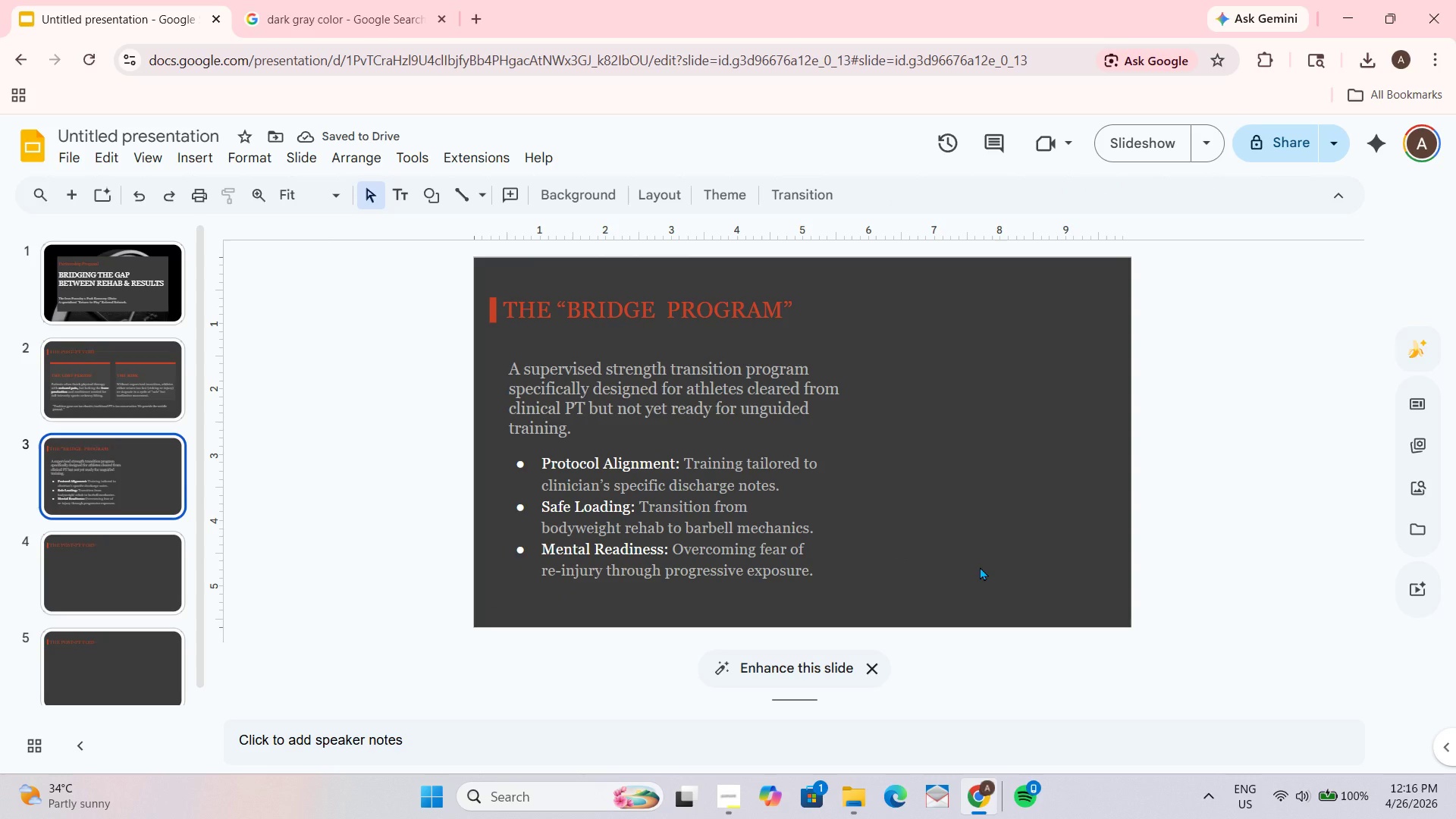 
left_click([541, 280])
 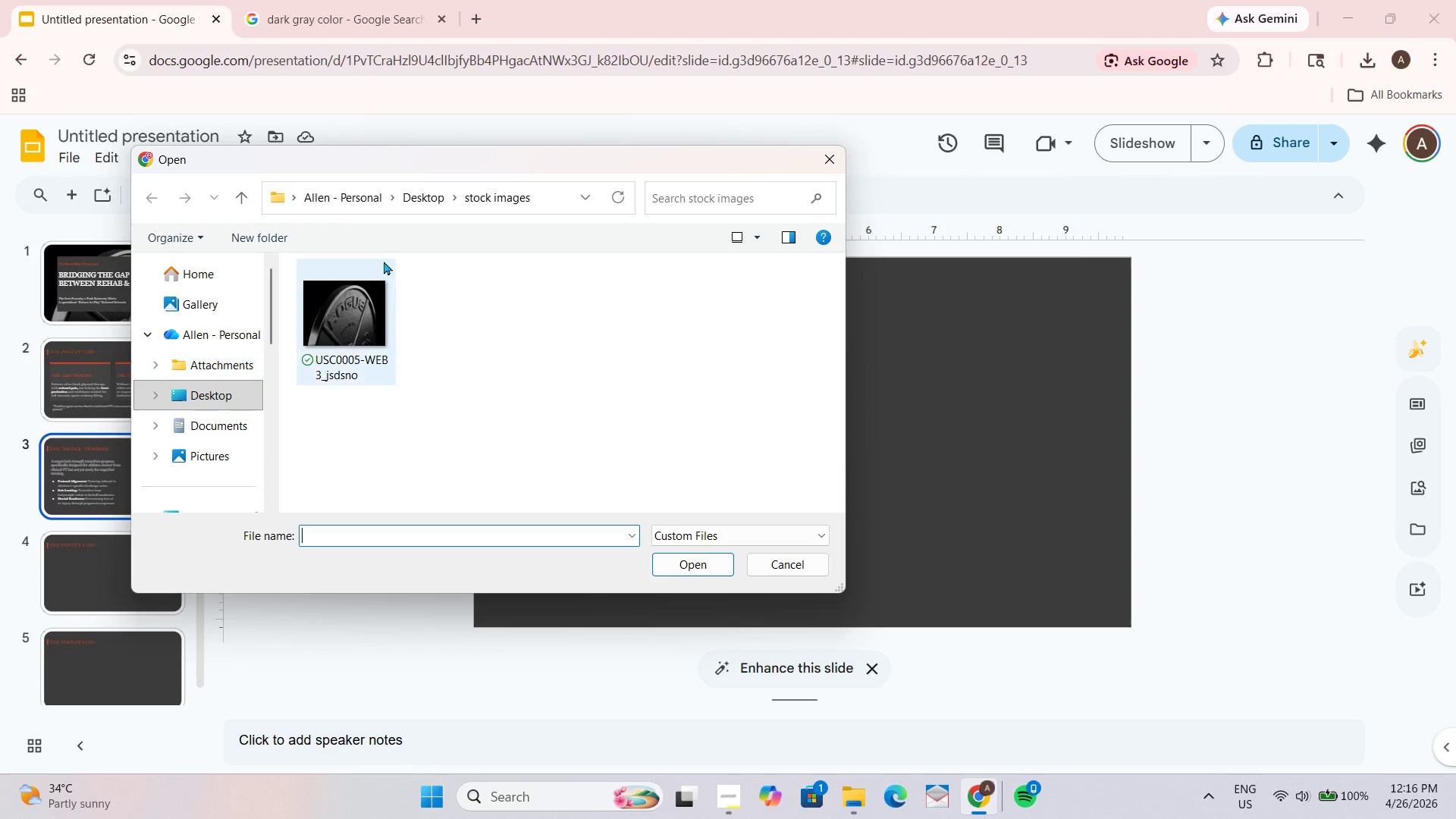 
double_click([204, 391])
 